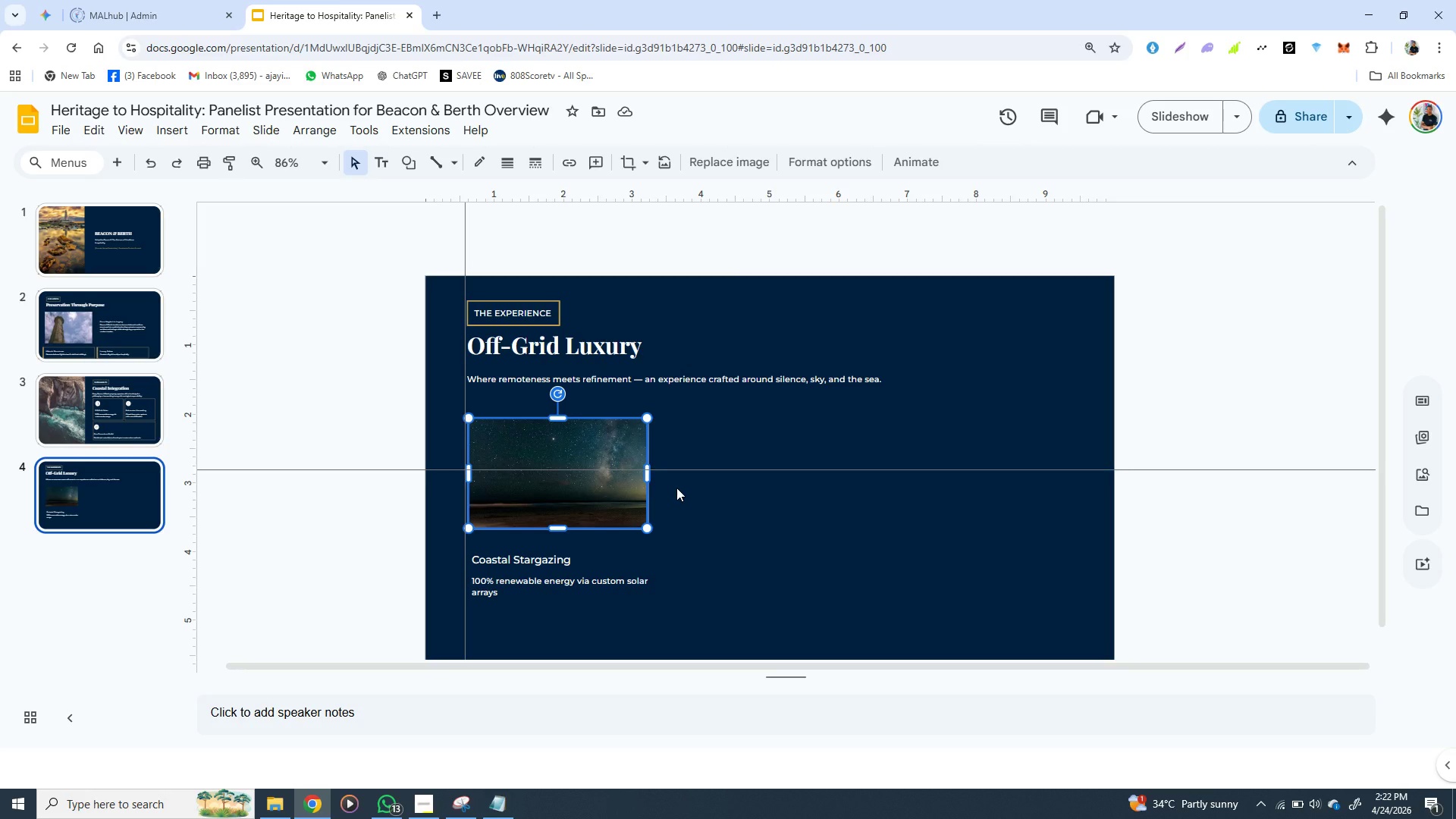 
left_click([507, 550])
 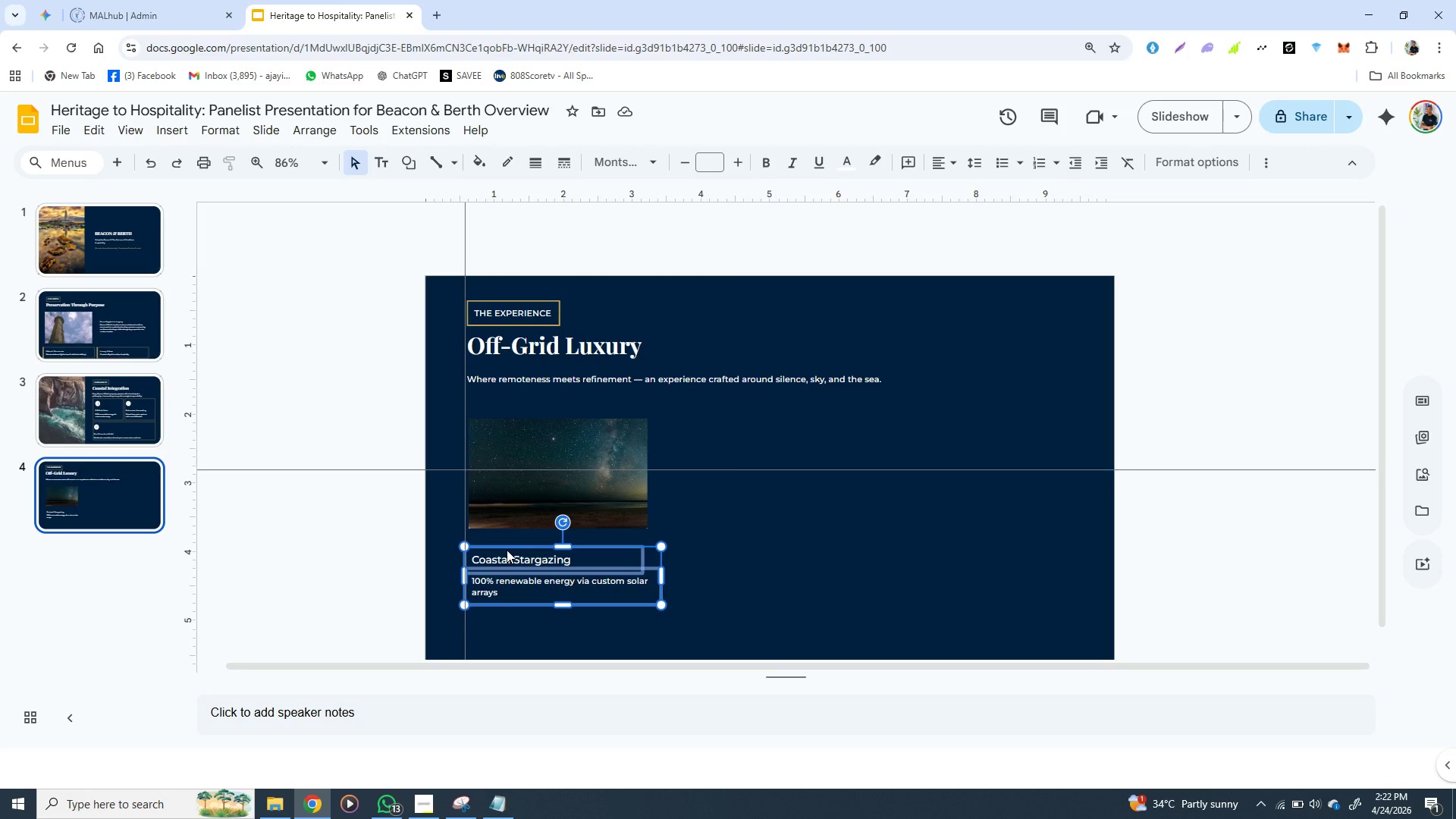 
hold_key(key=ArrowUp, duration=0.83)
 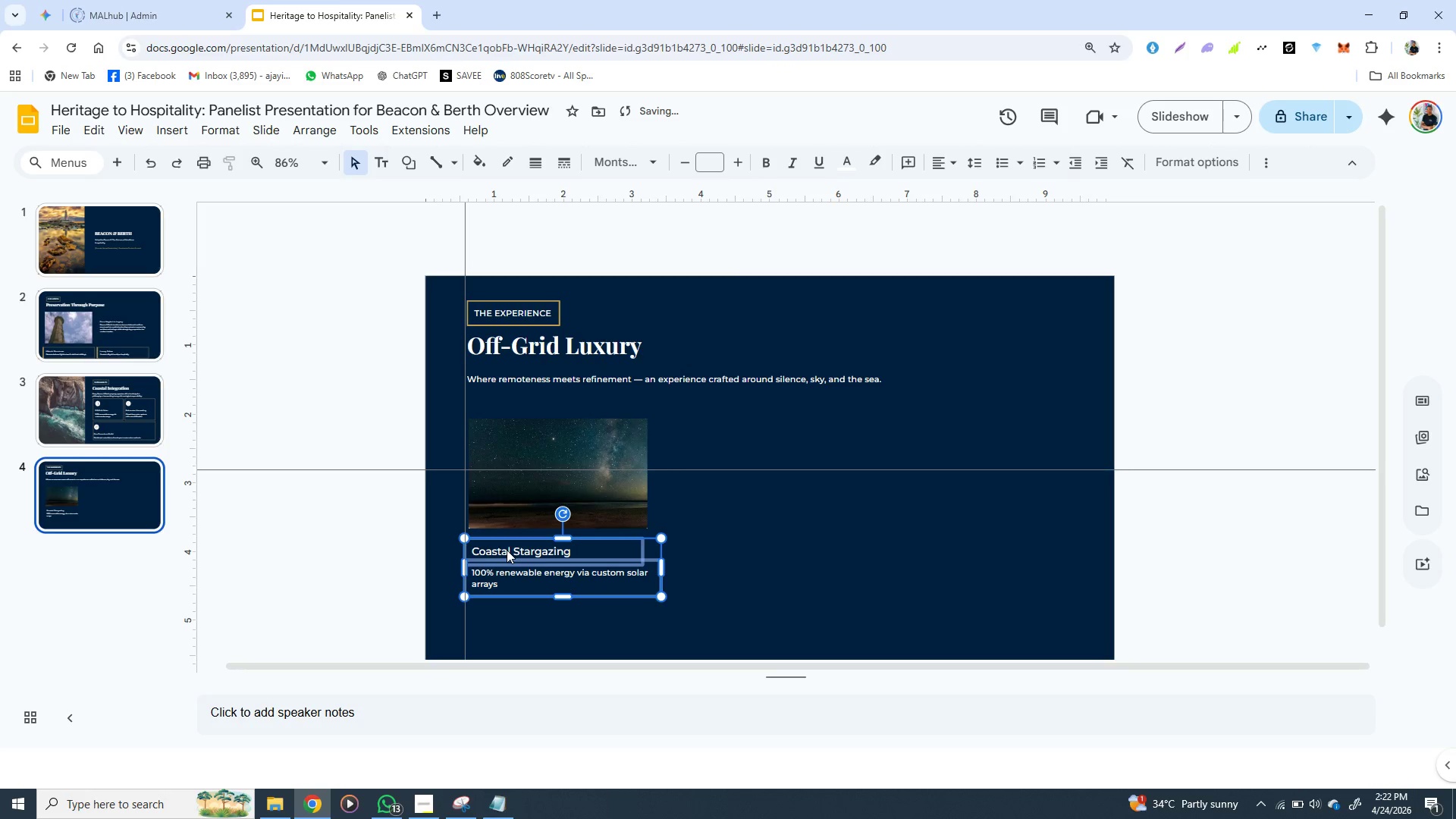 
key(ArrowUp)
 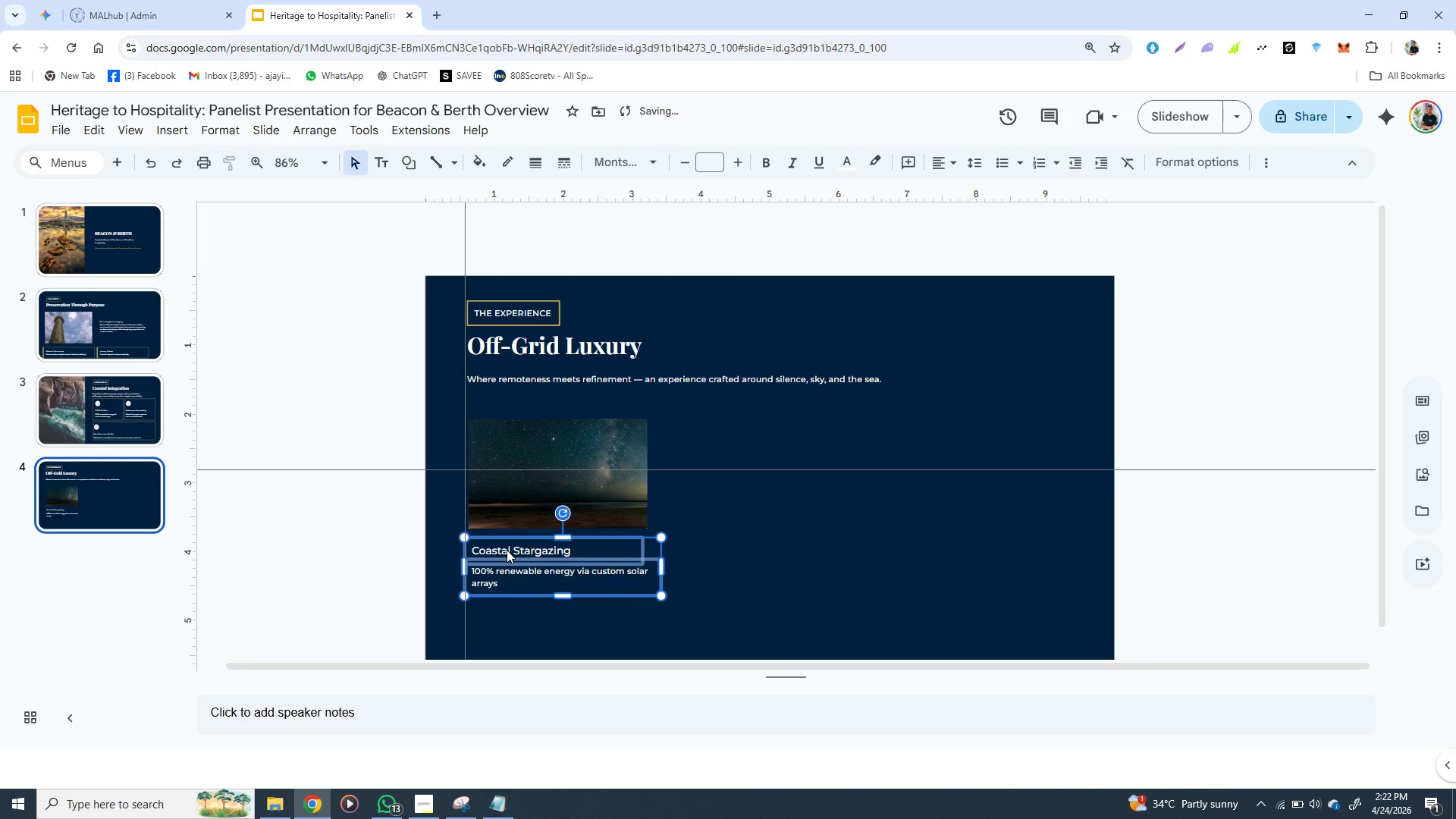 
key(ArrowUp)
 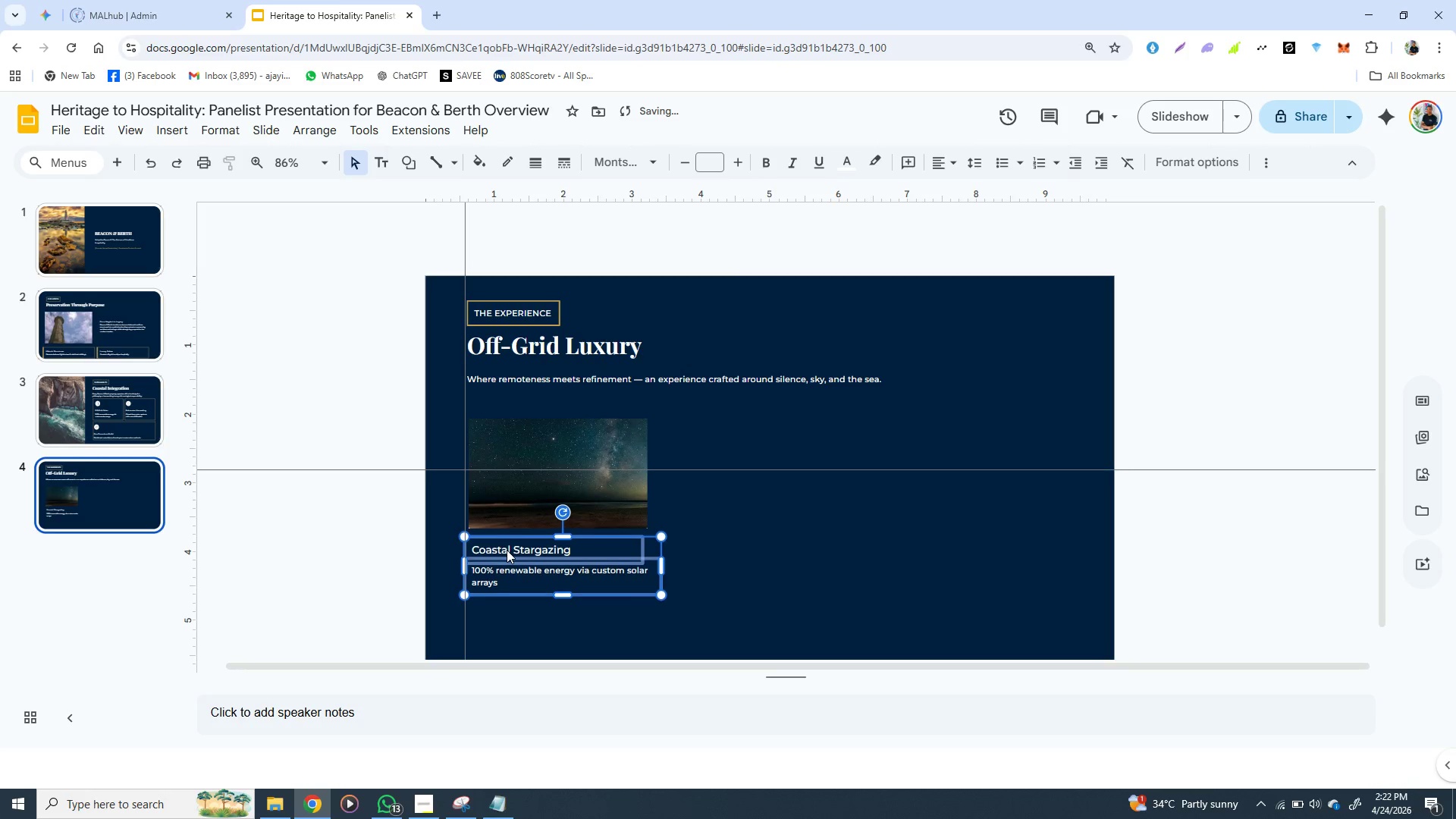 
key(ArrowUp)
 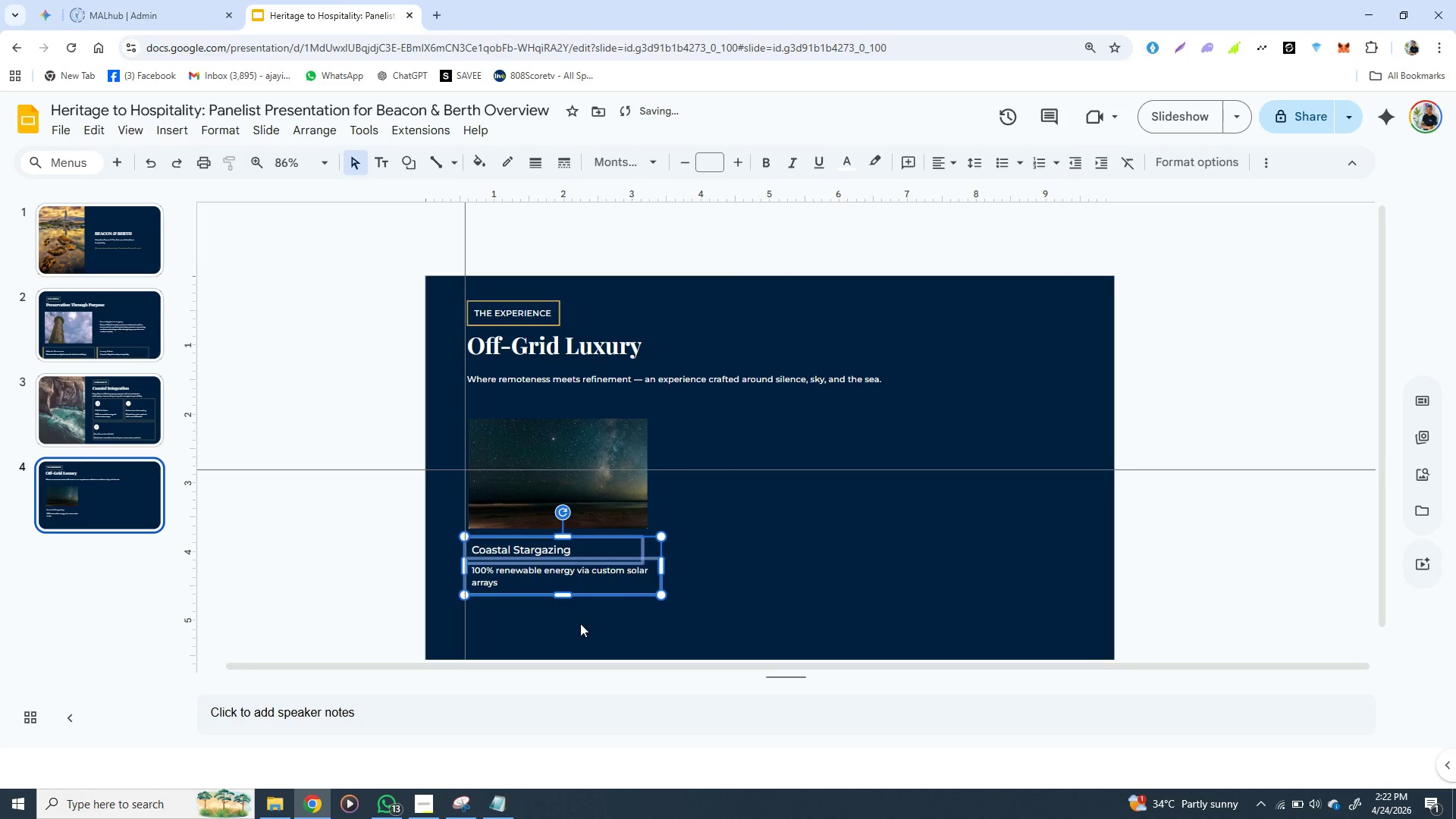 
left_click([579, 625])
 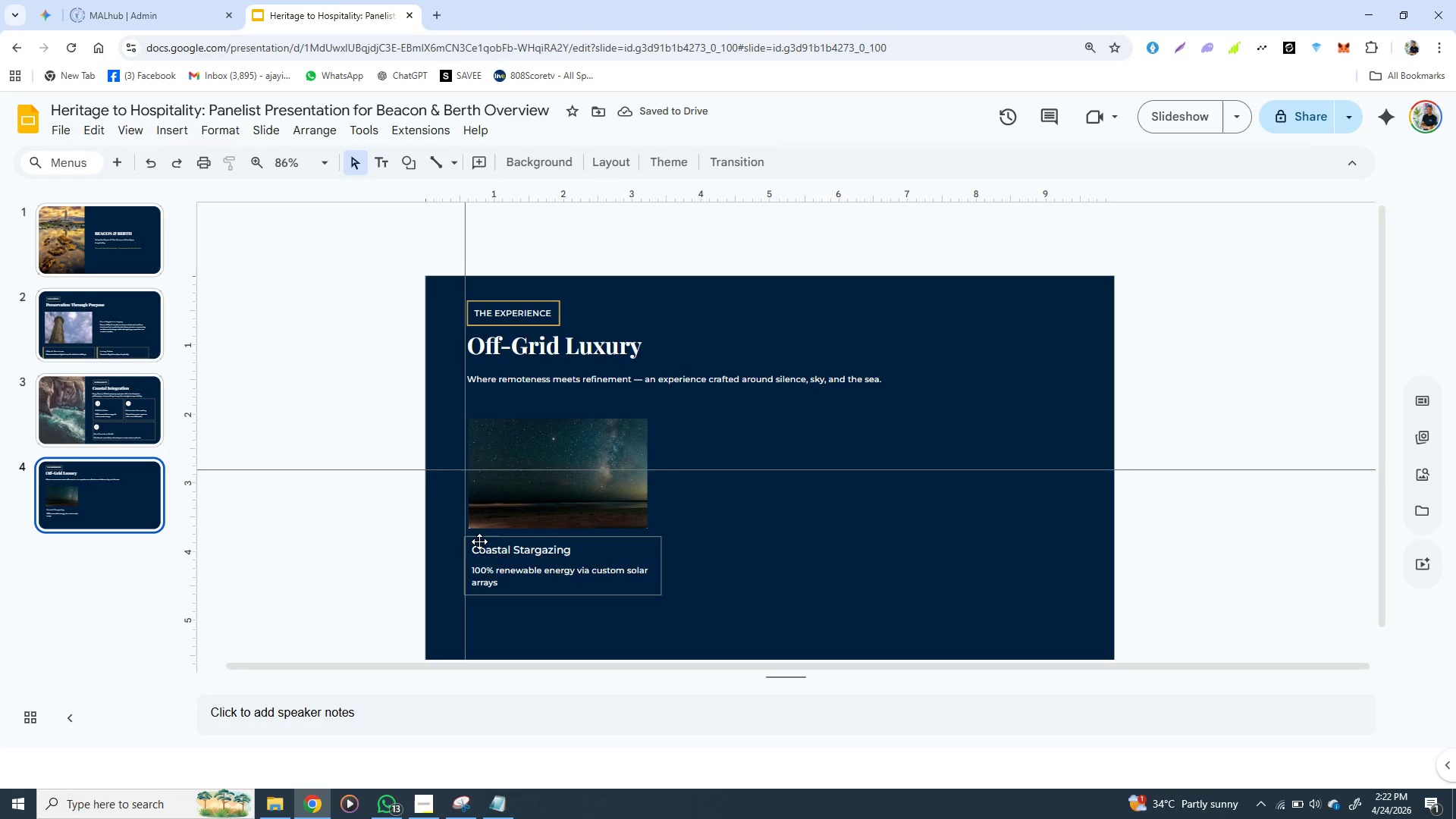 
left_click([479, 542])
 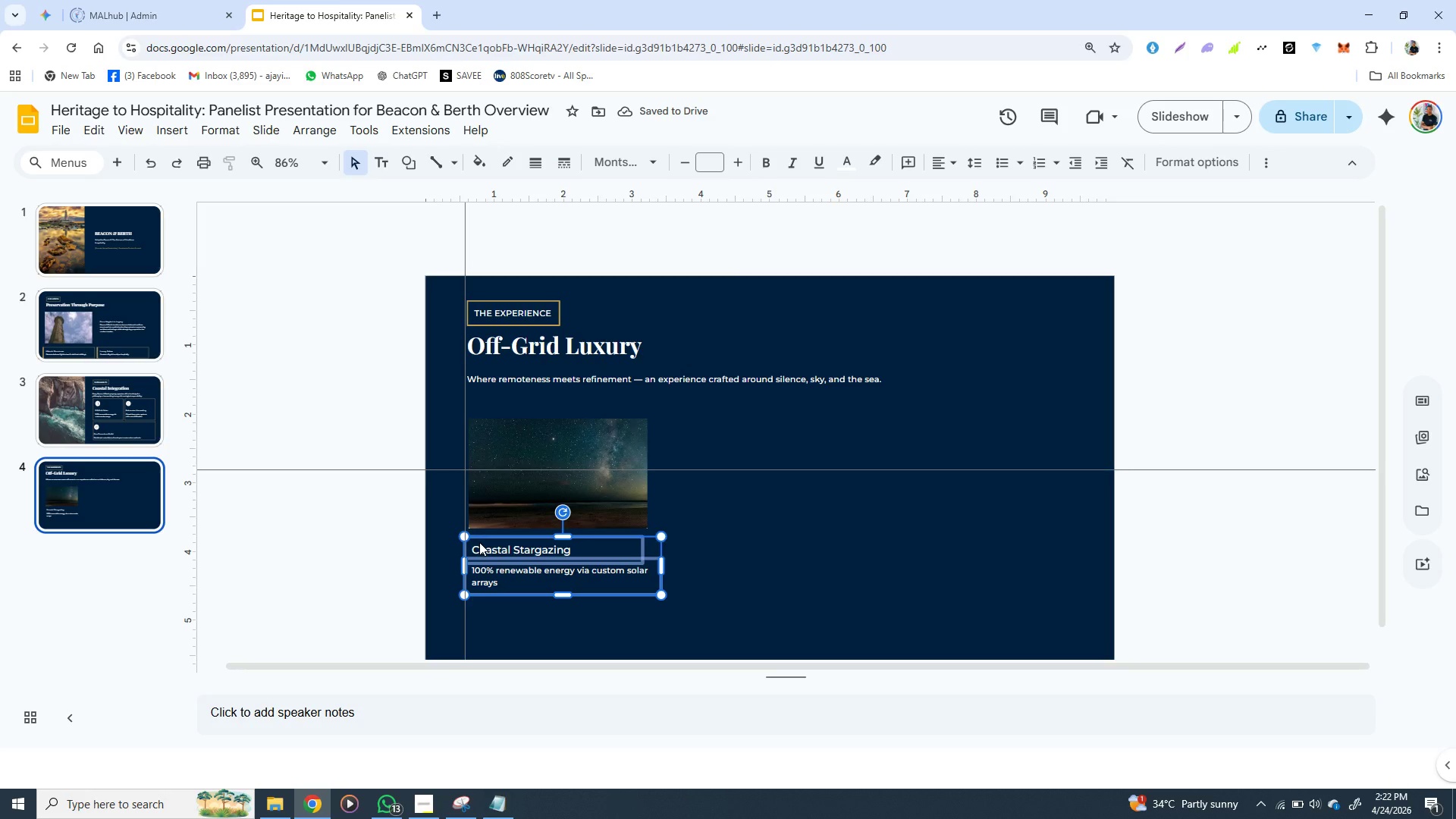 
hold_key(key=ArrowLeft, duration=0.58)
 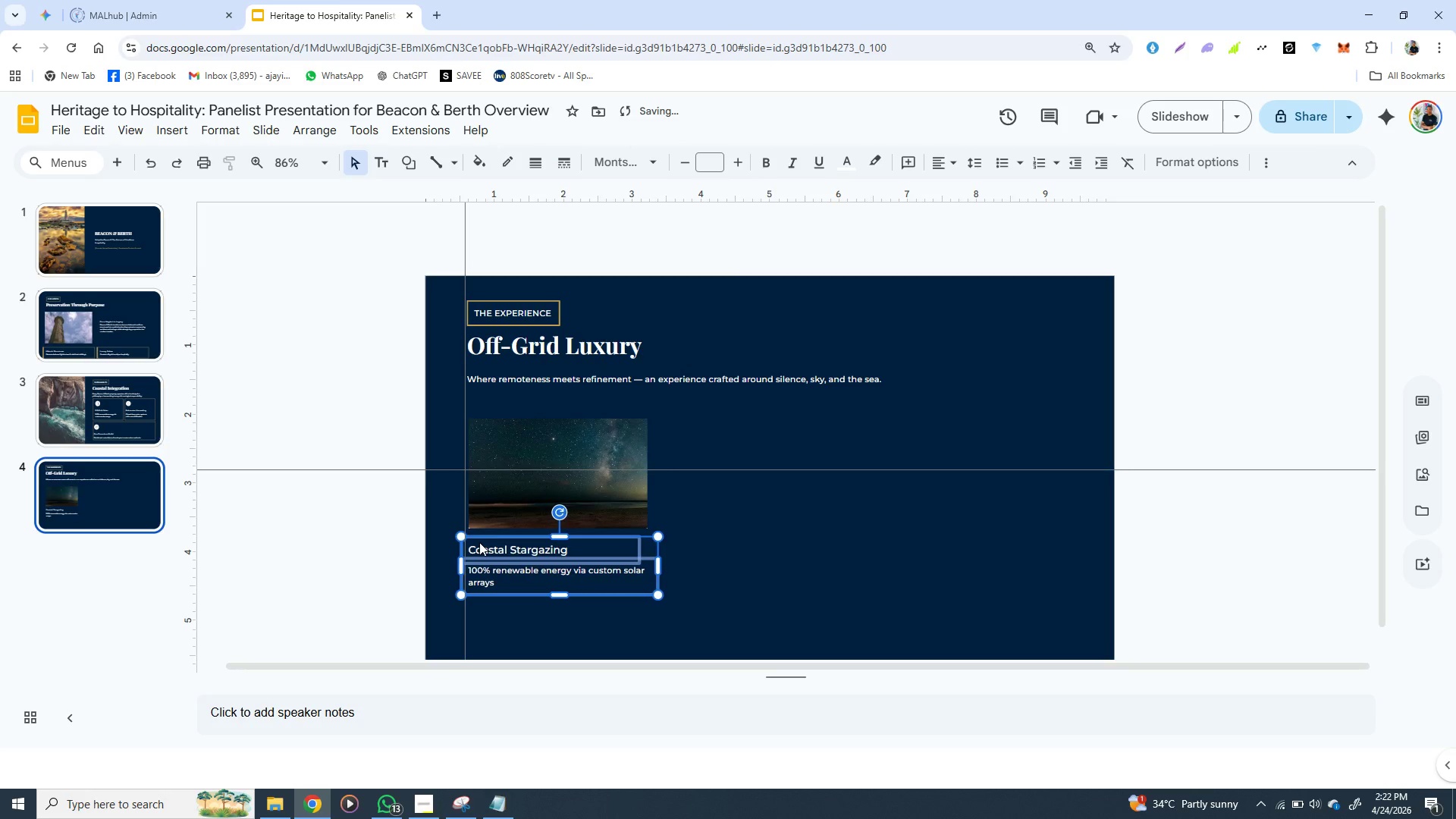 
key(ArrowLeft)
 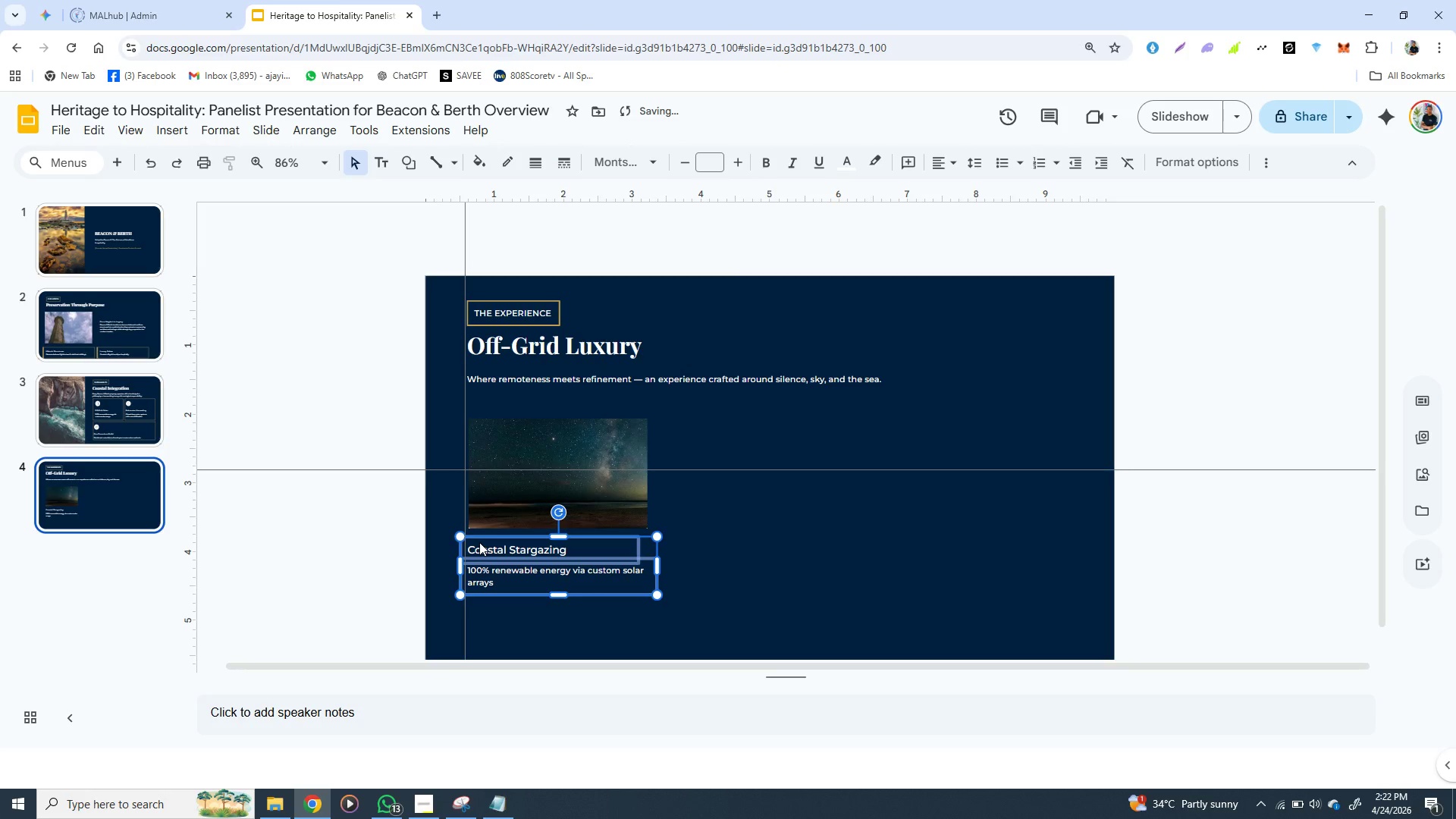 
key(ArrowLeft)
 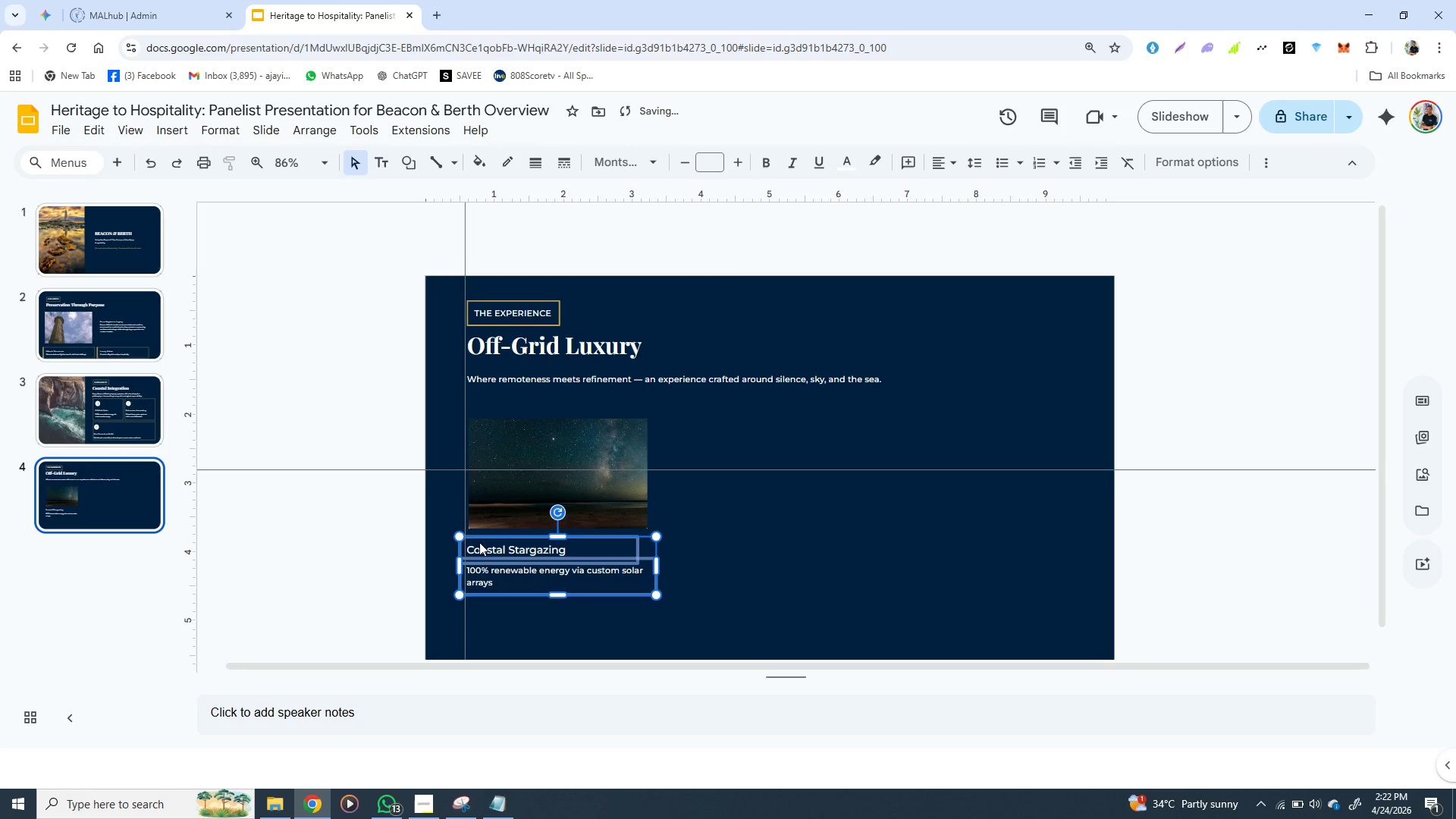 
key(ArrowLeft)
 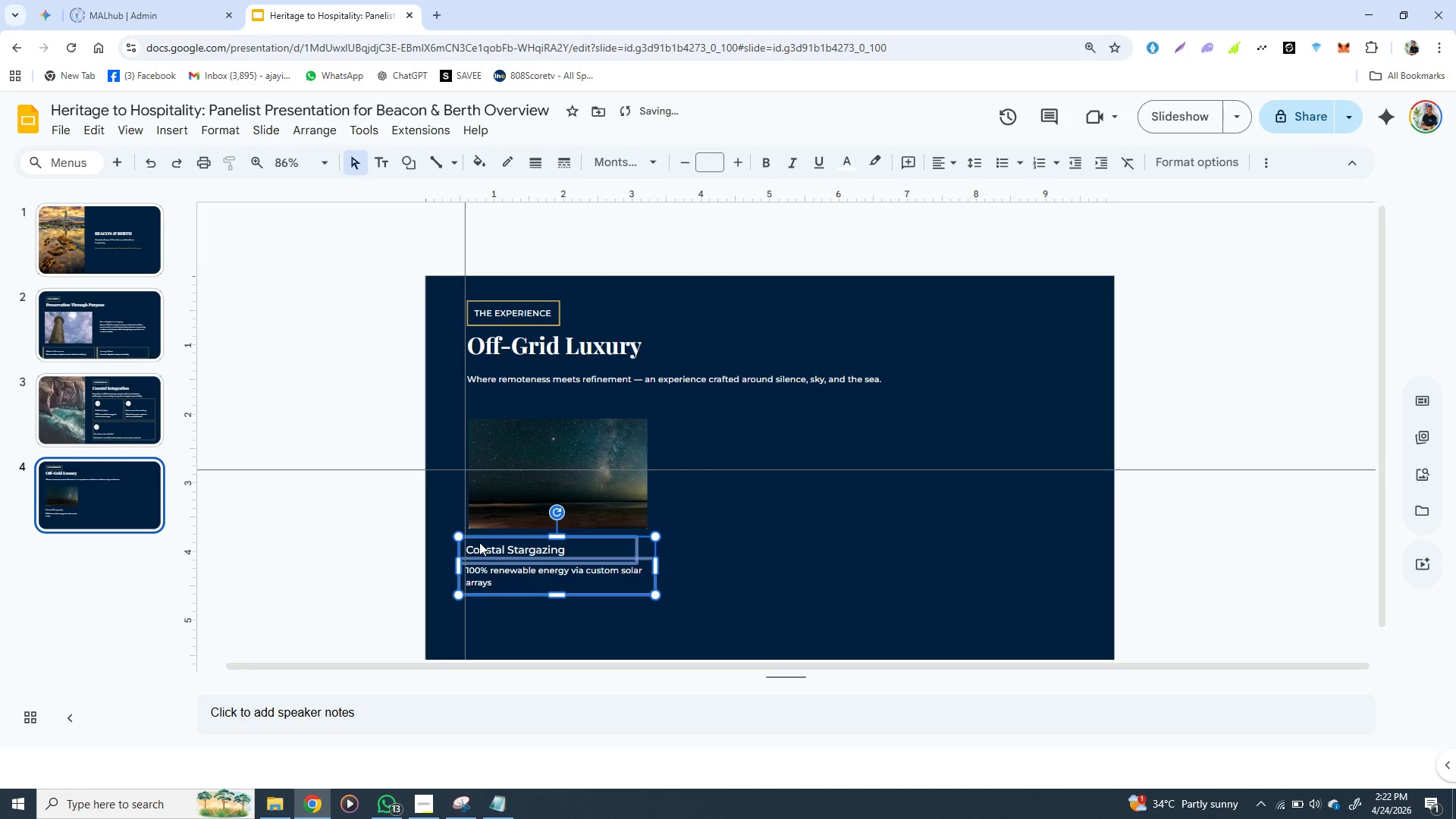 
key(ArrowLeft)
 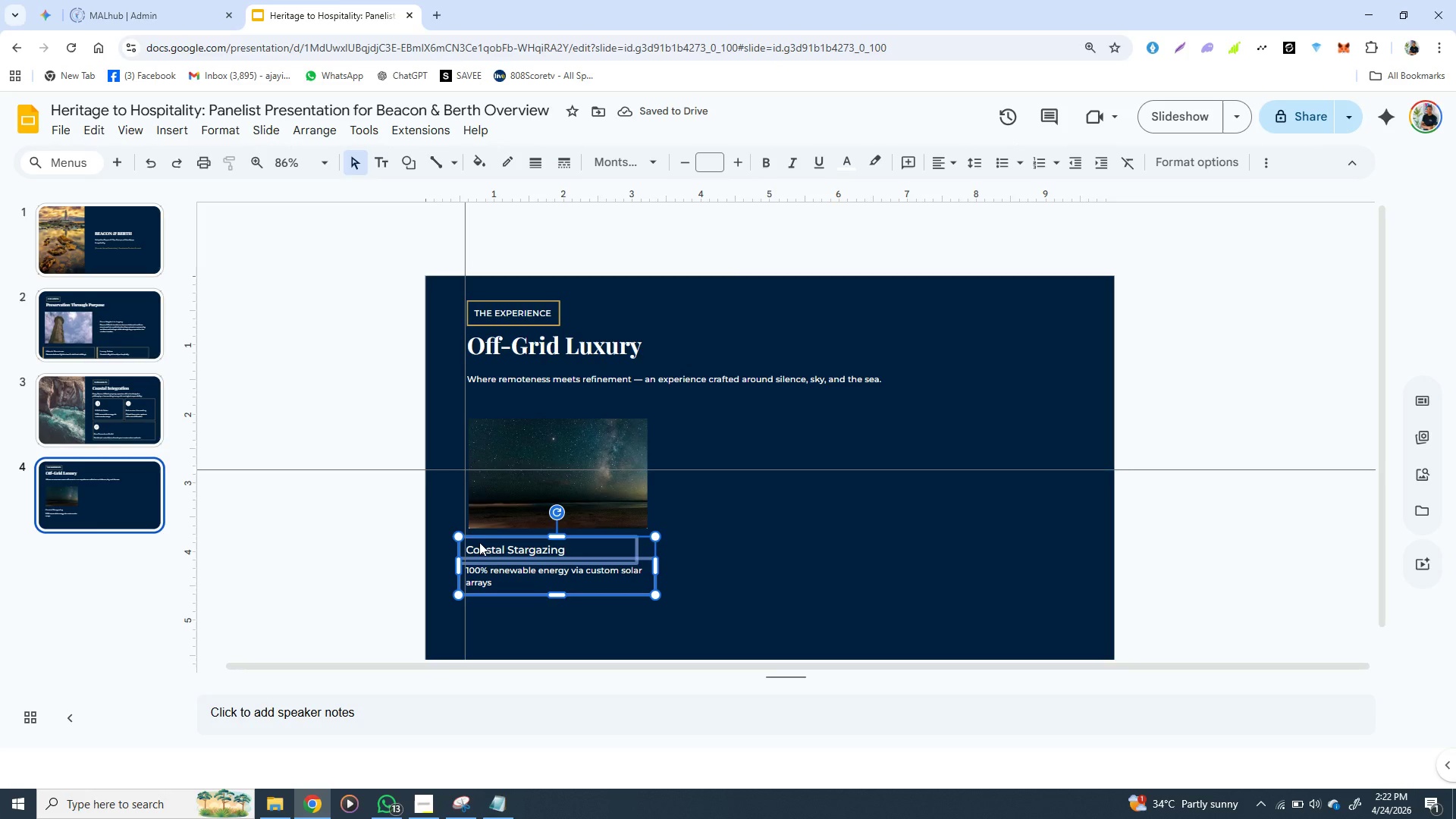 
wait(5.05)
 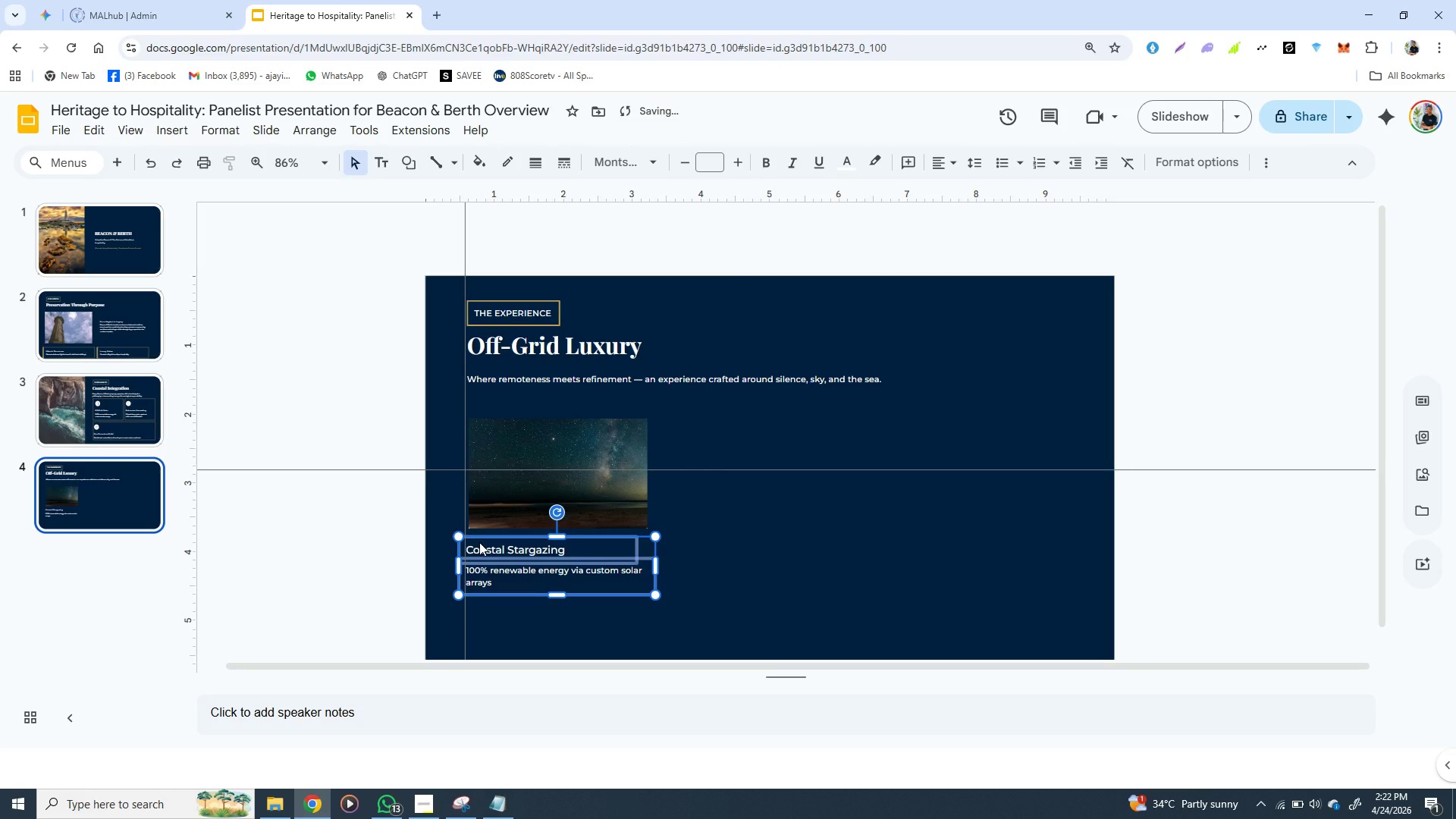 
left_click([725, 559])
 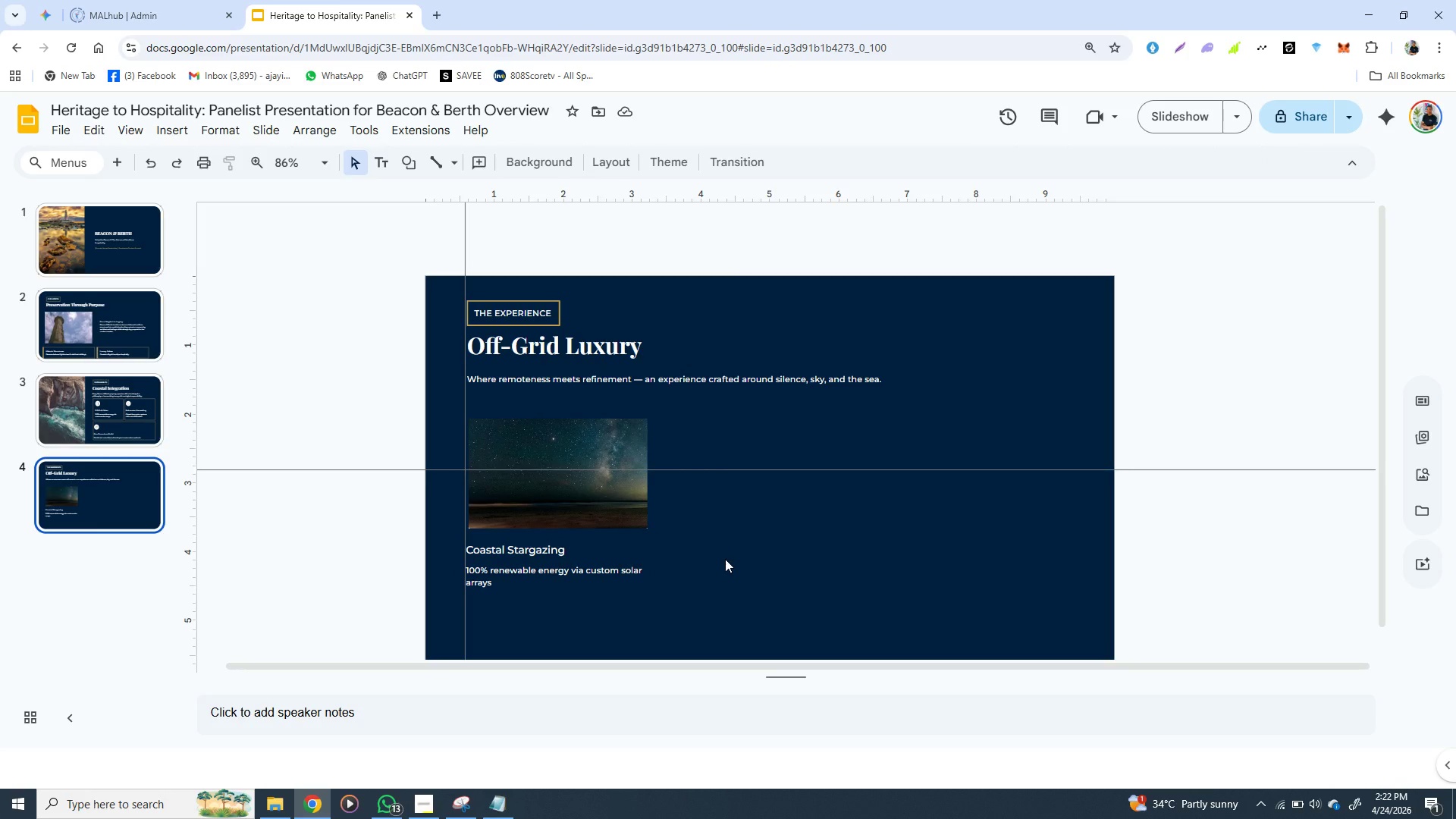 
wait(10.22)
 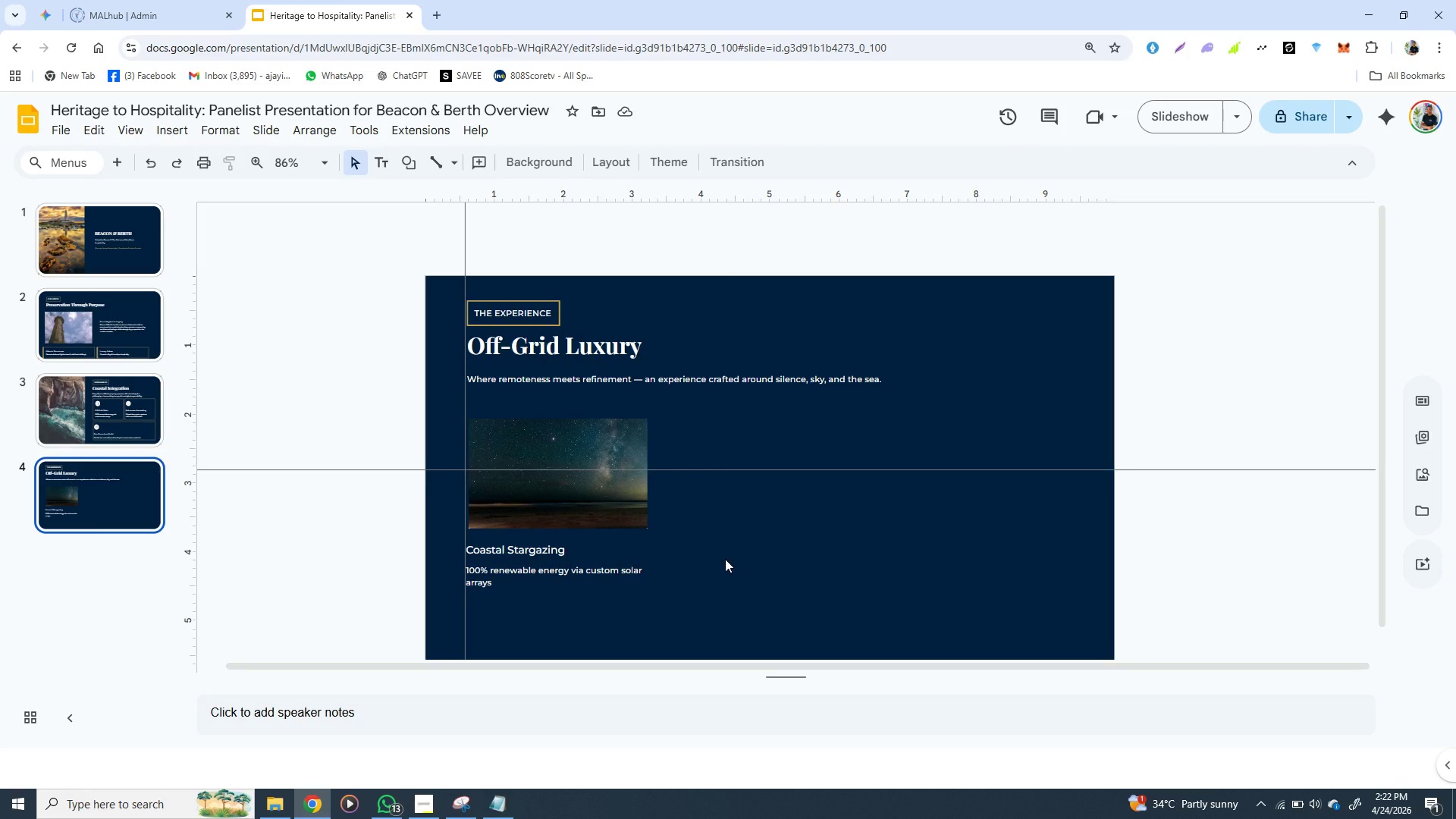 
left_click([497, 492])
 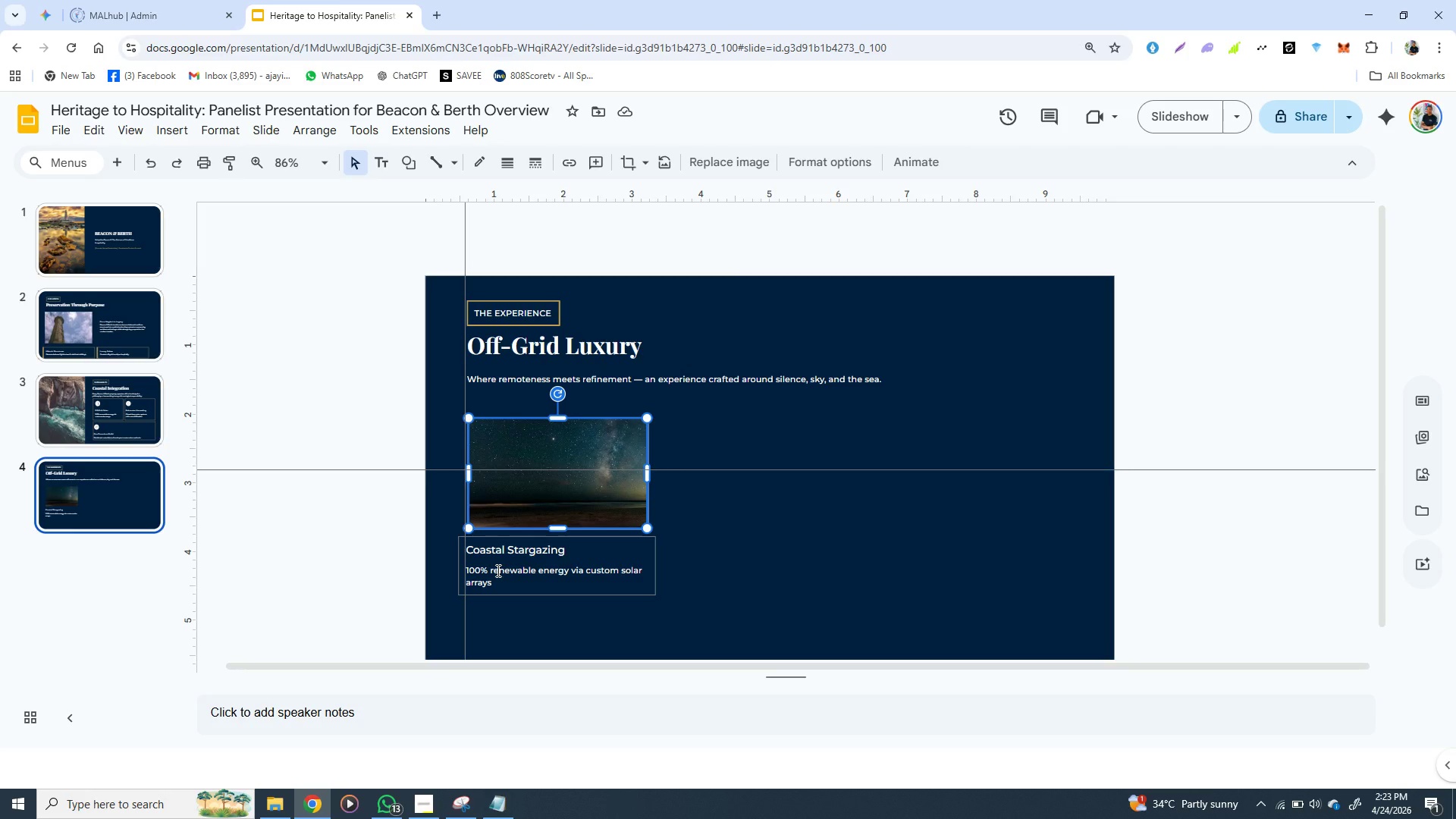 
wait(7.01)
 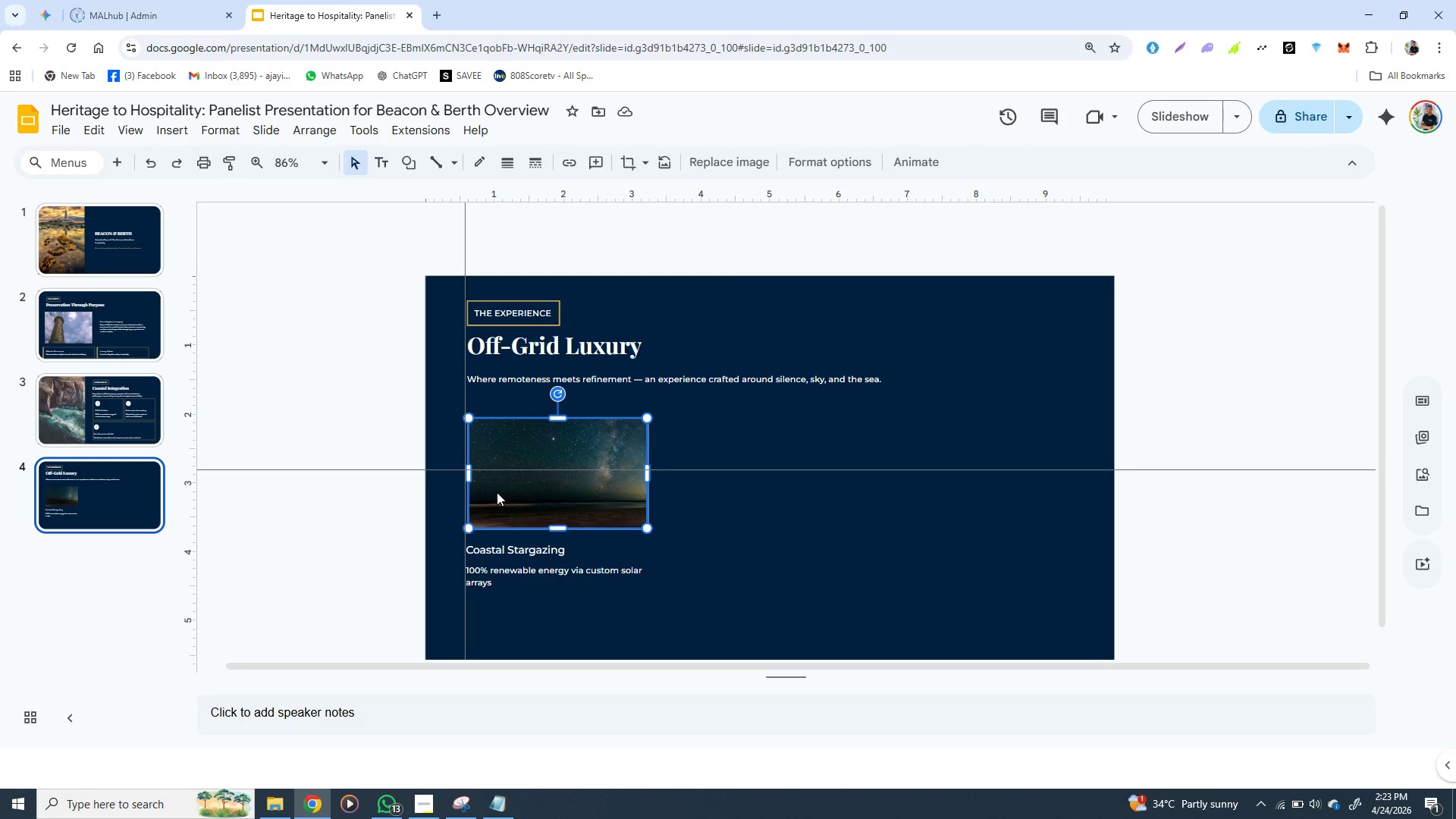 
left_click([498, 810])
 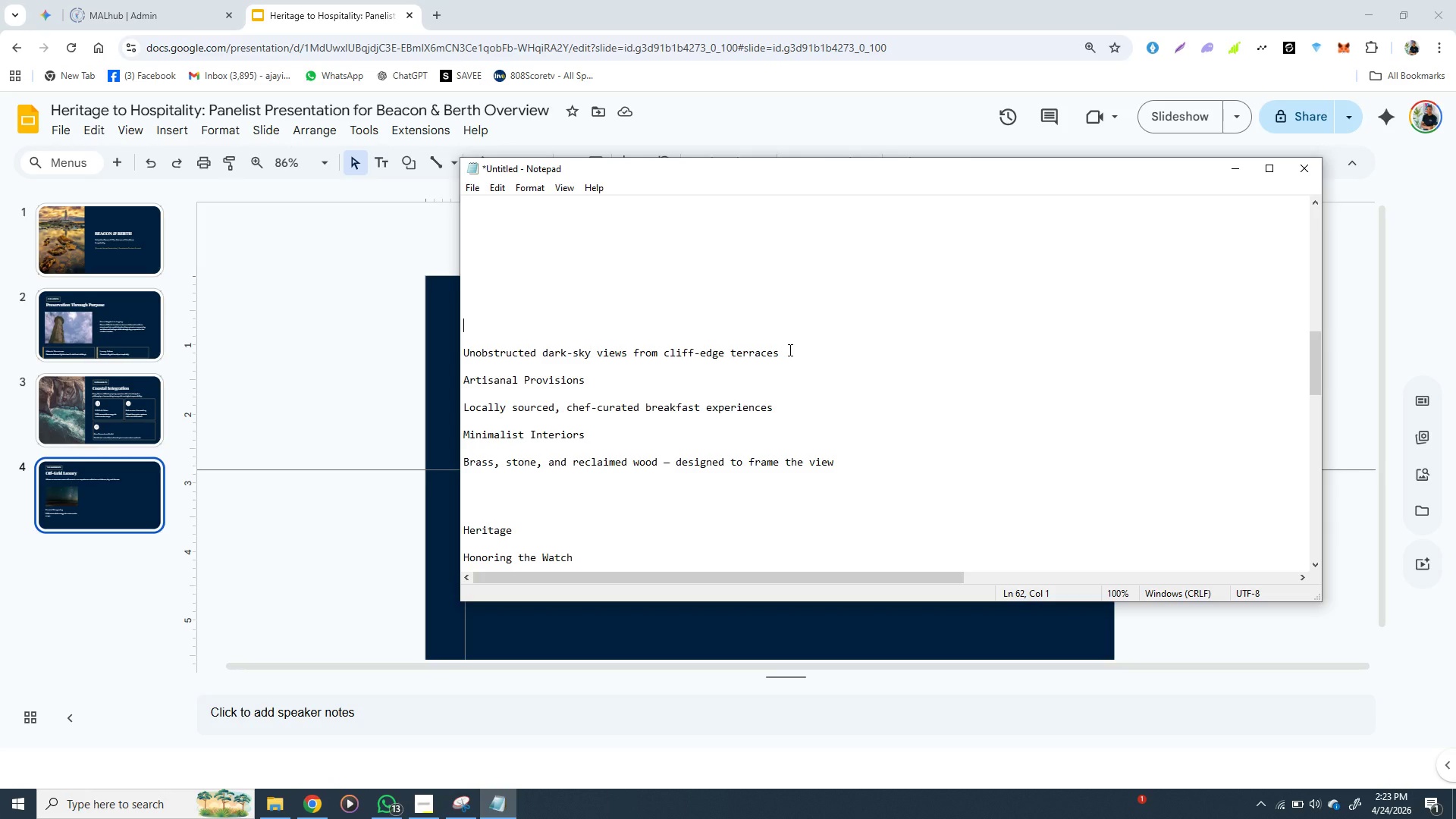 
wait(8.67)
 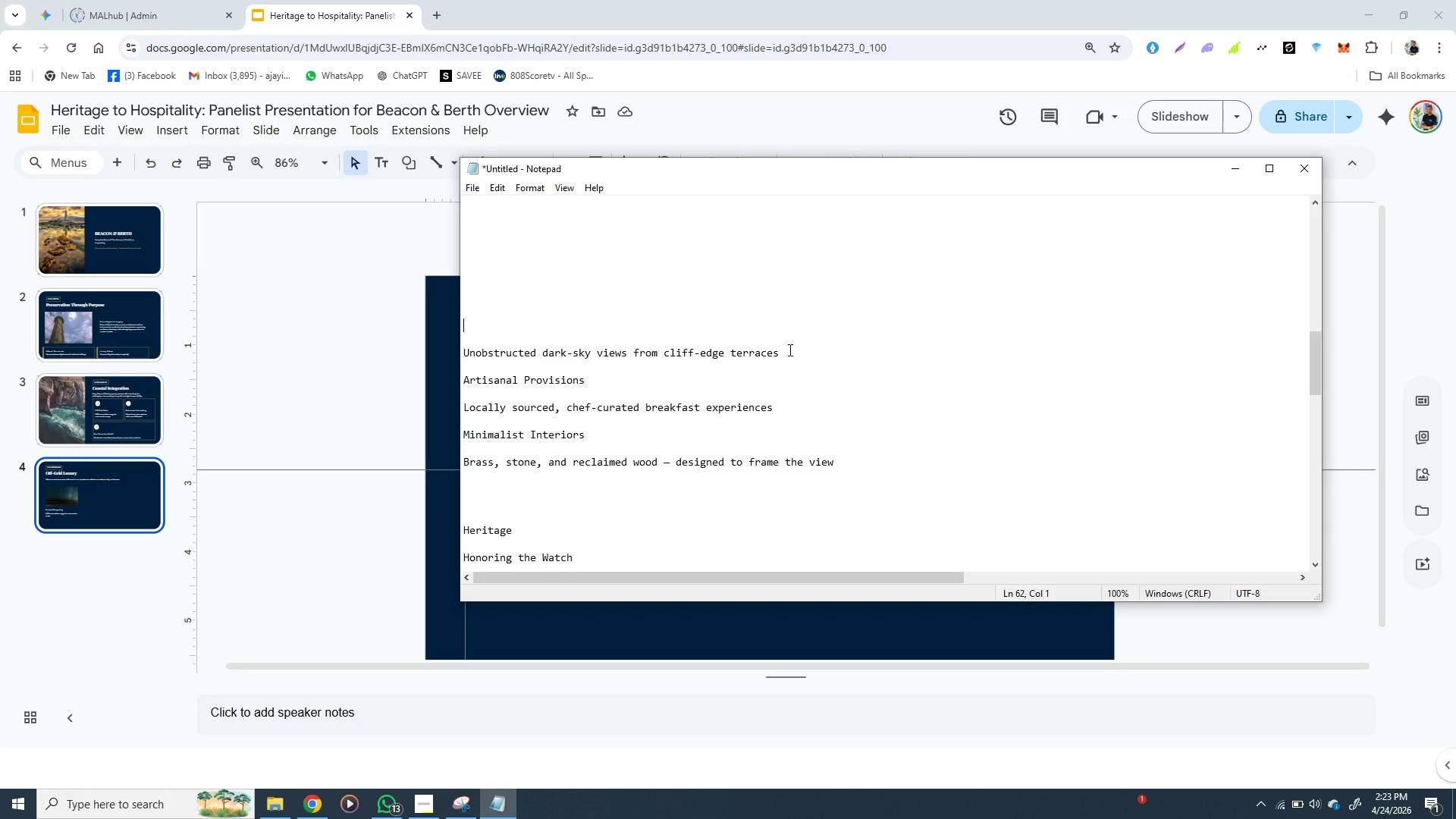 
left_click_drag(start_coordinate=[789, 350], to_coordinate=[461, 356])
 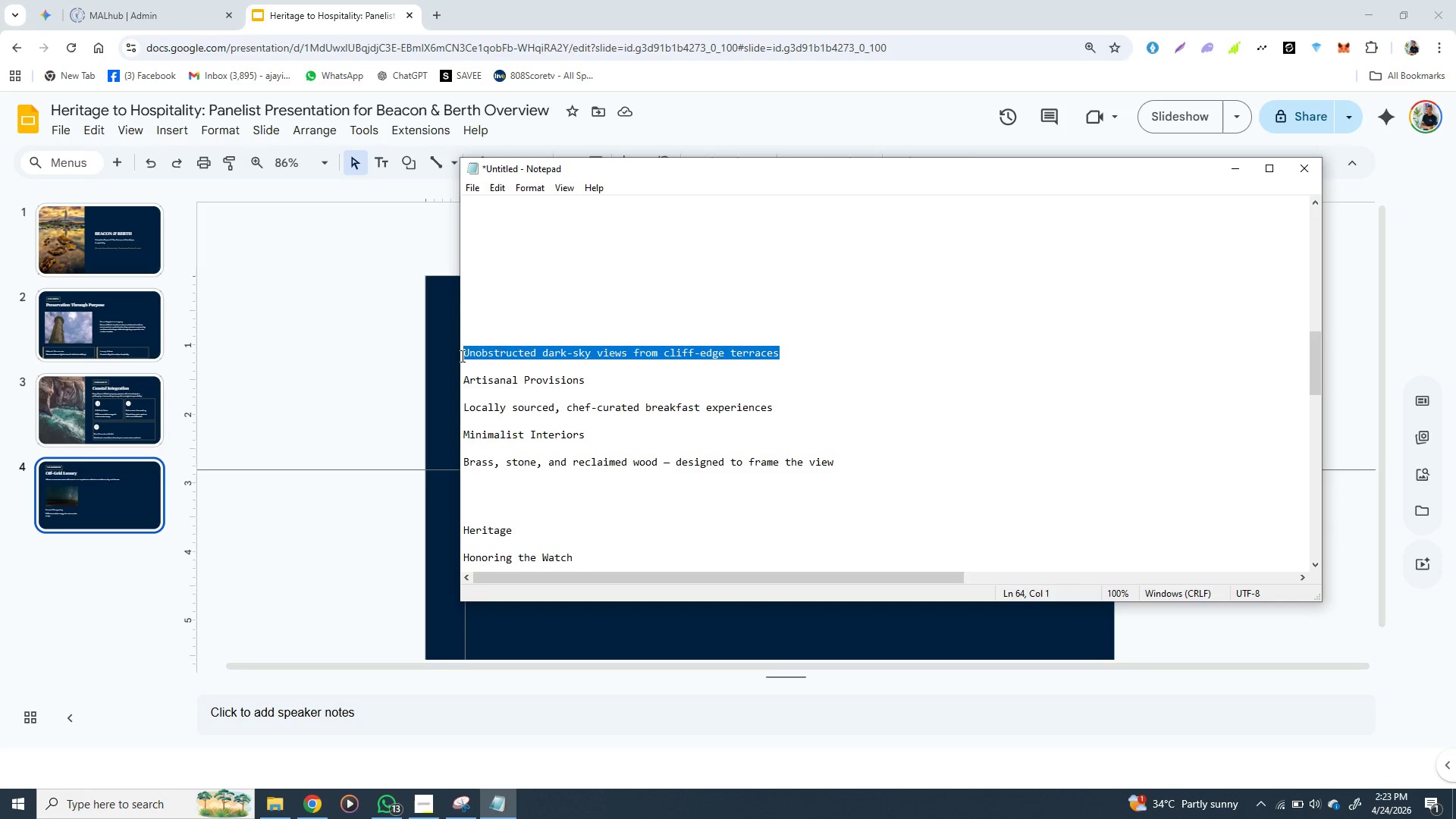 
key(Control+X)
 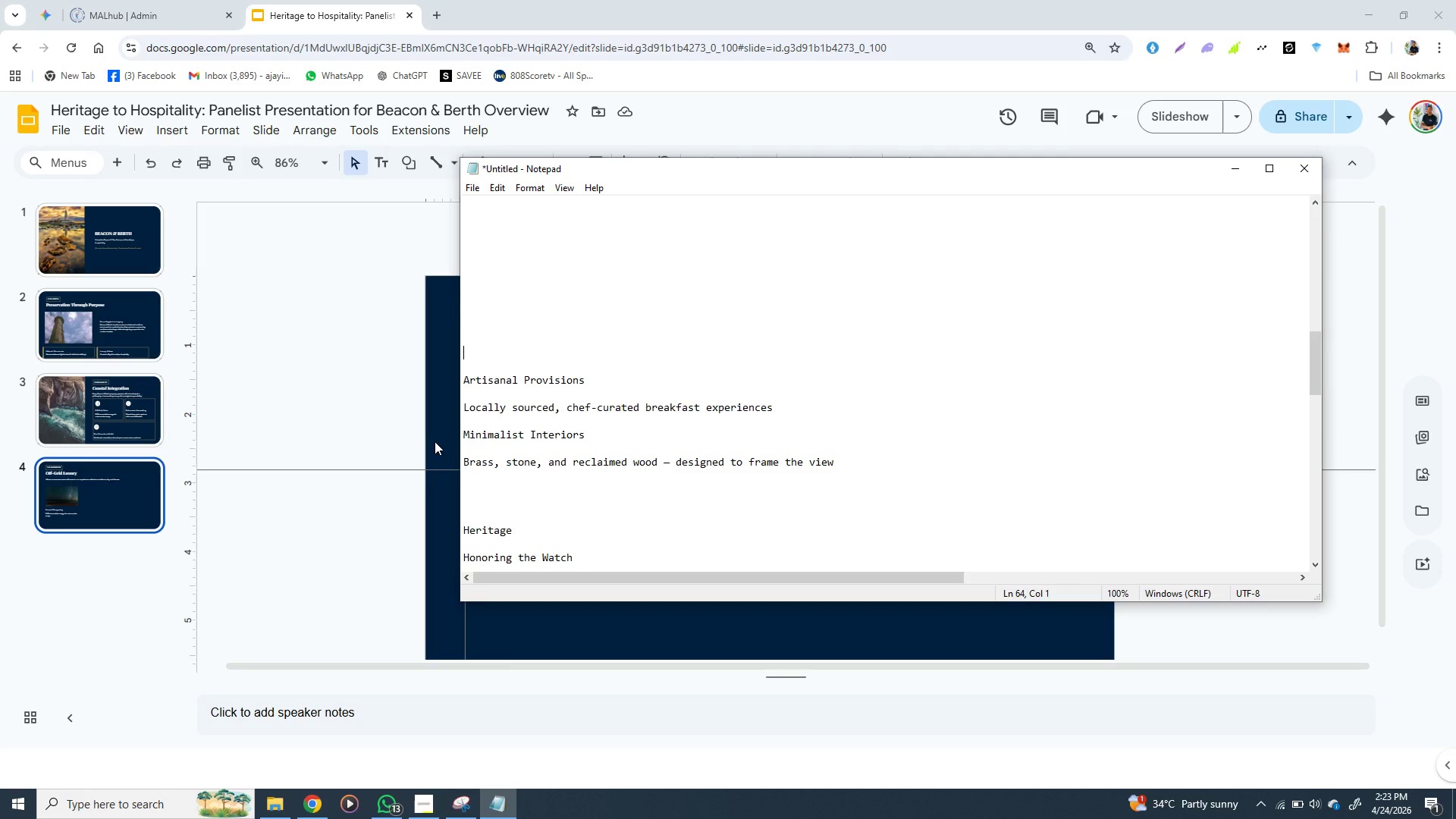 
left_click([435, 438])
 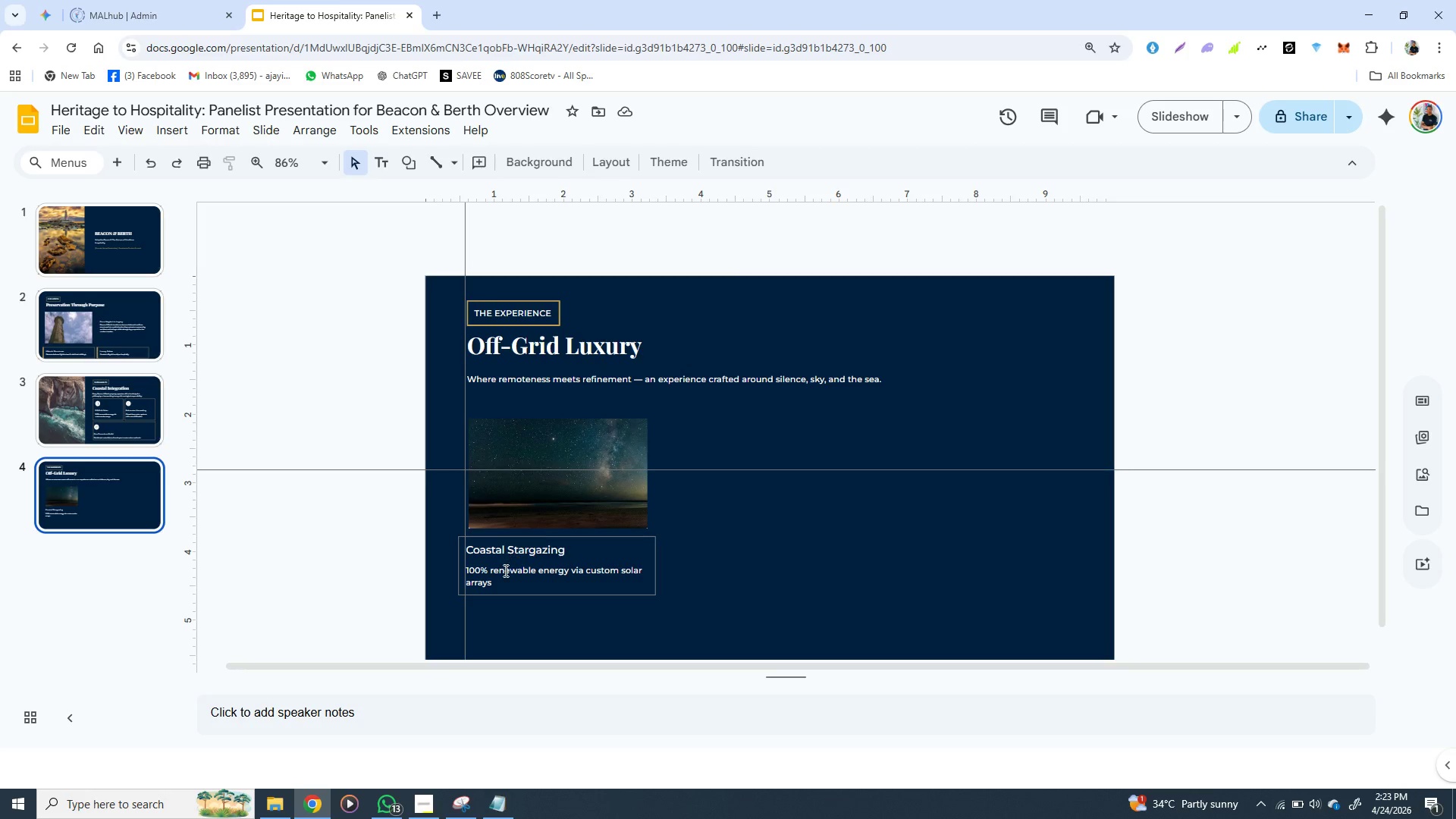 
double_click([504, 576])
 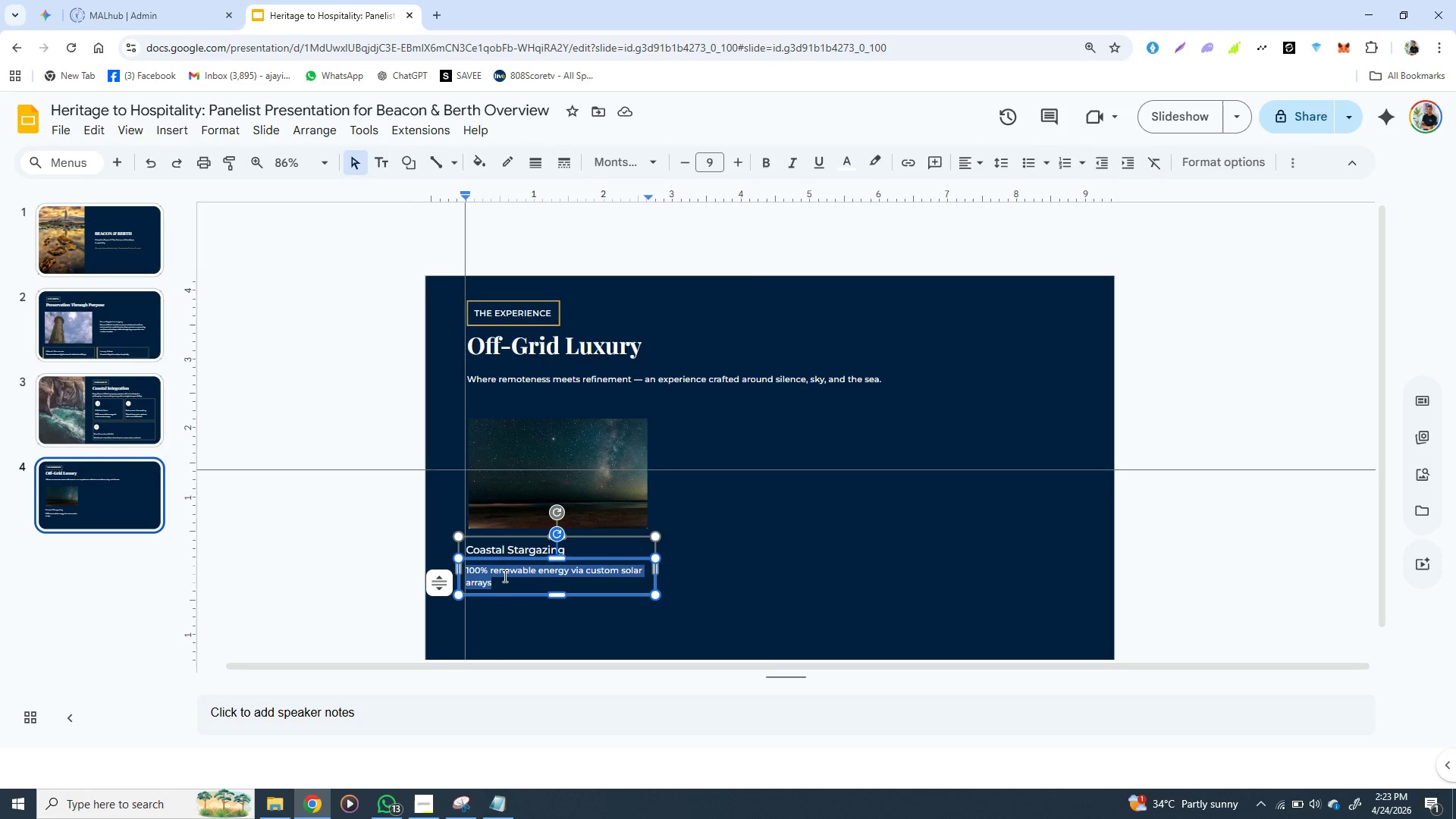 
triple_click([504, 576])
 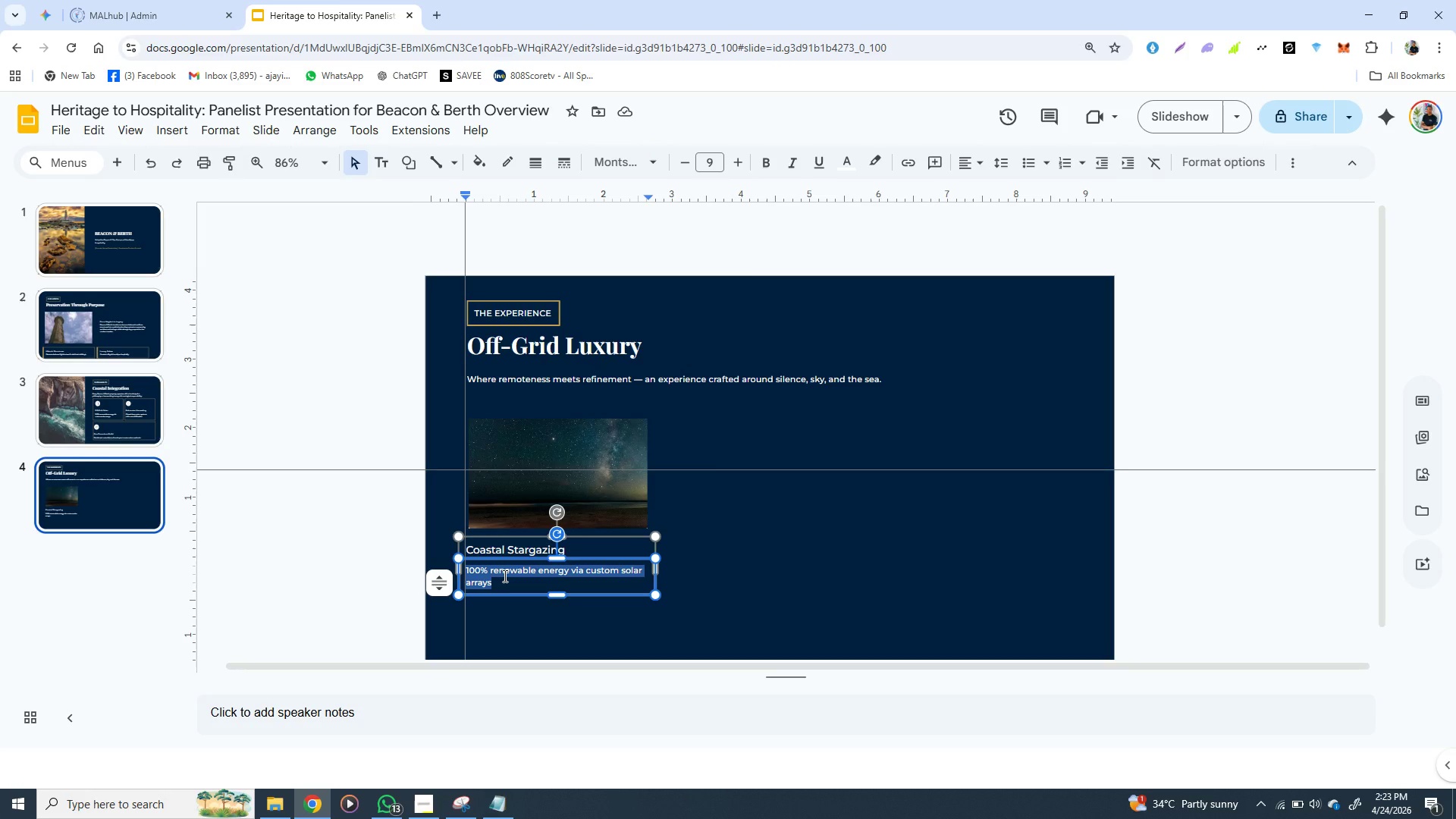 
key(Control+V)
 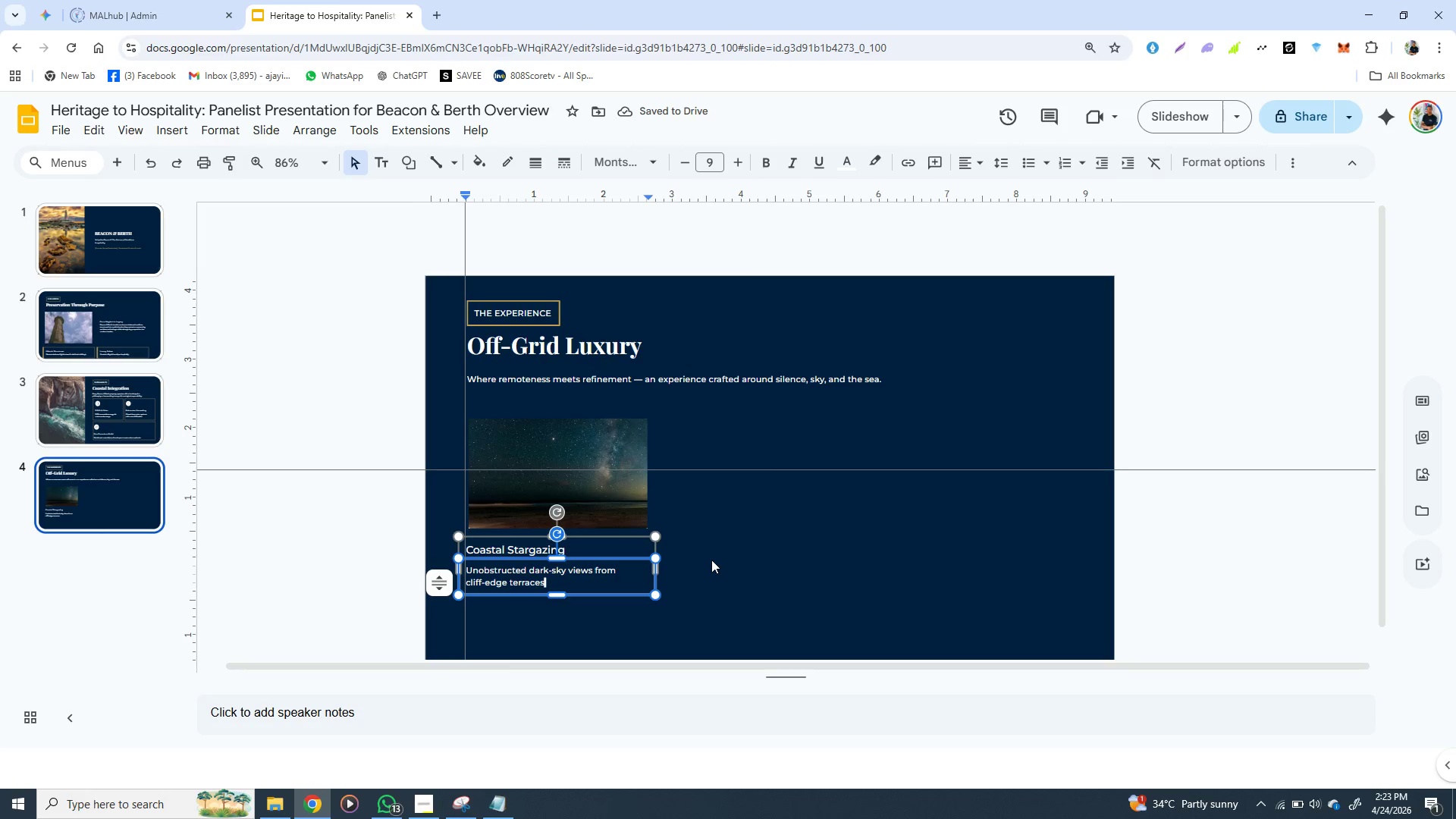 
left_click([711, 560])
 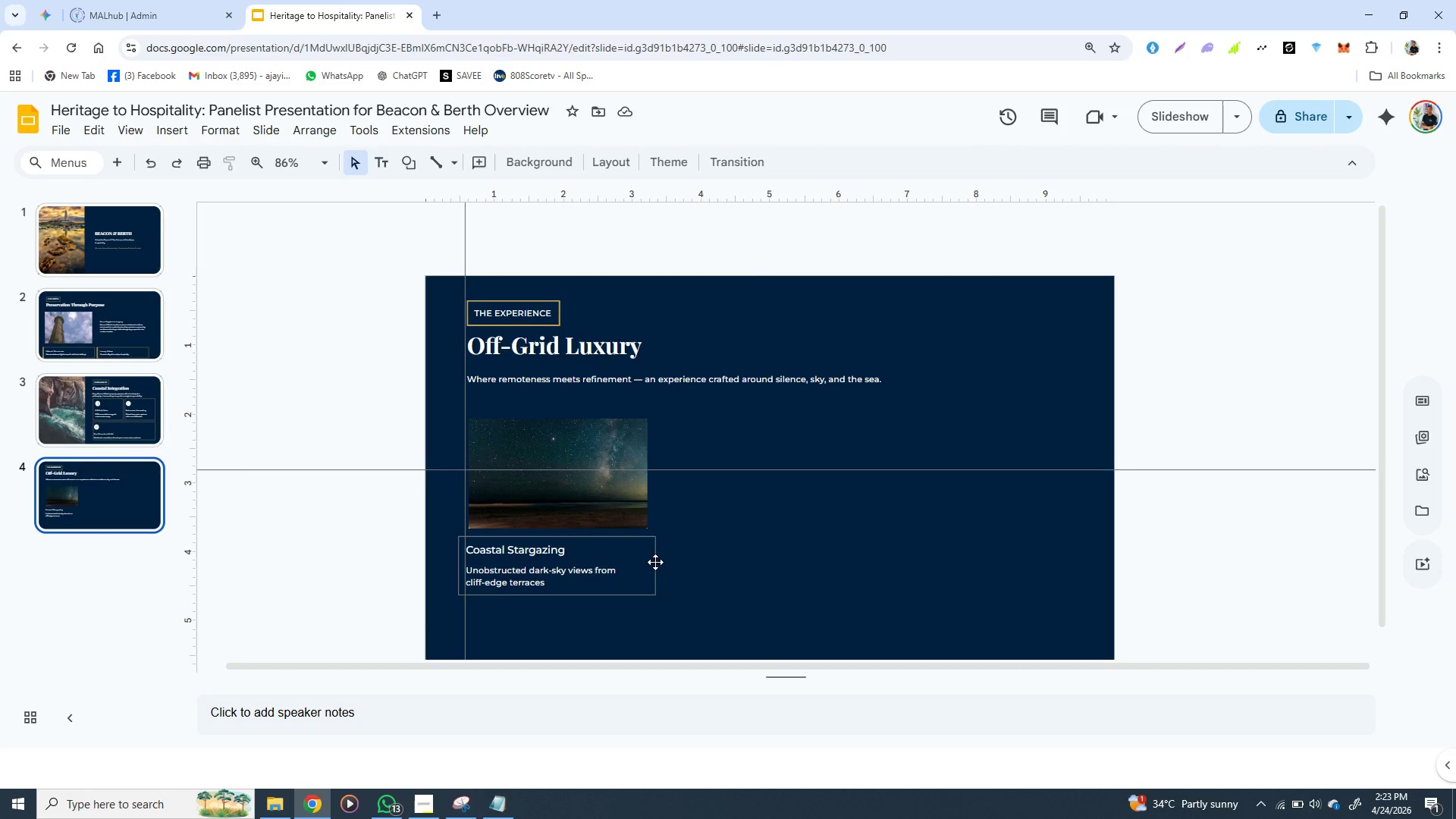 
left_click([645, 562])
 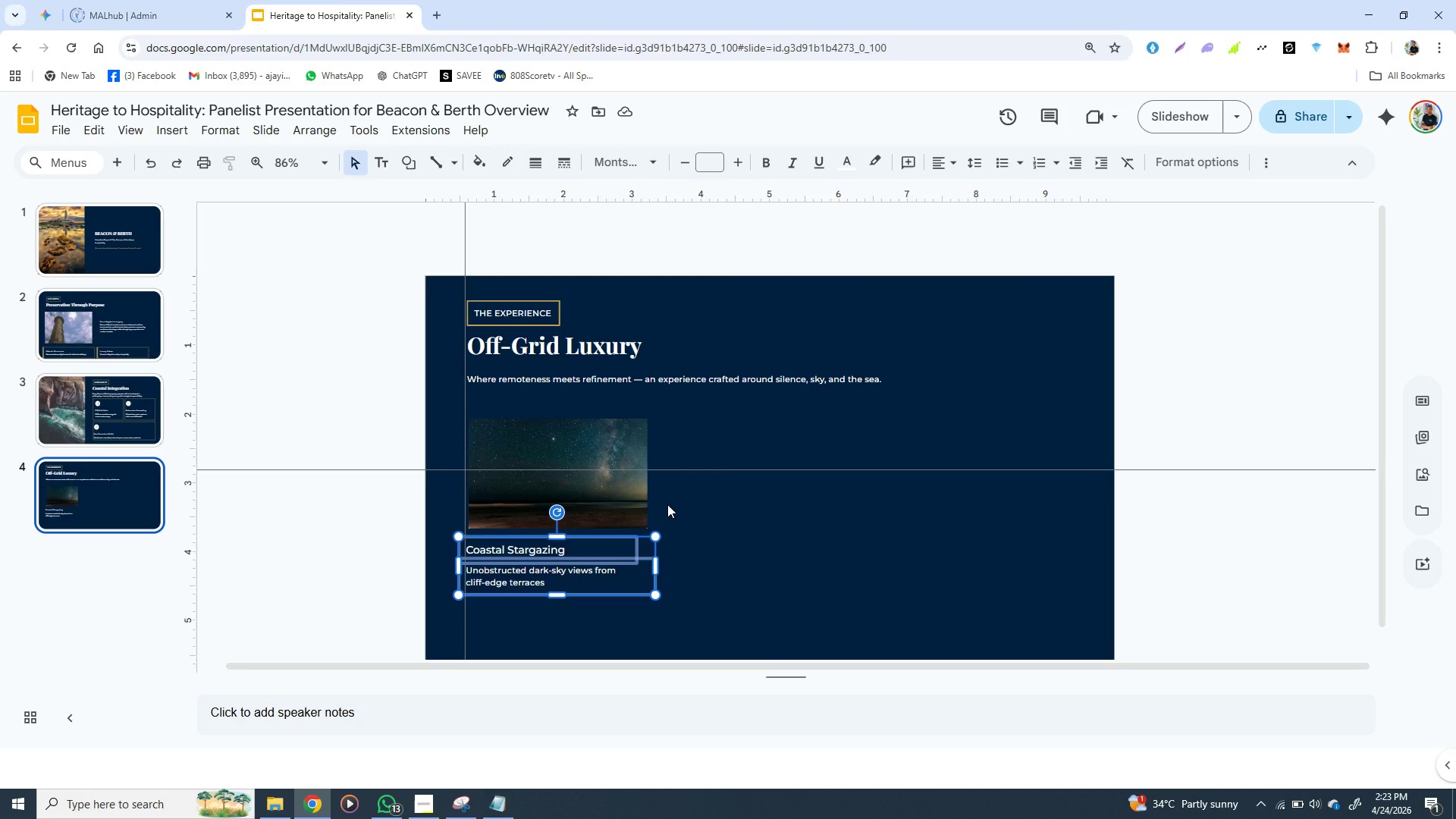 
left_click([562, 482])
 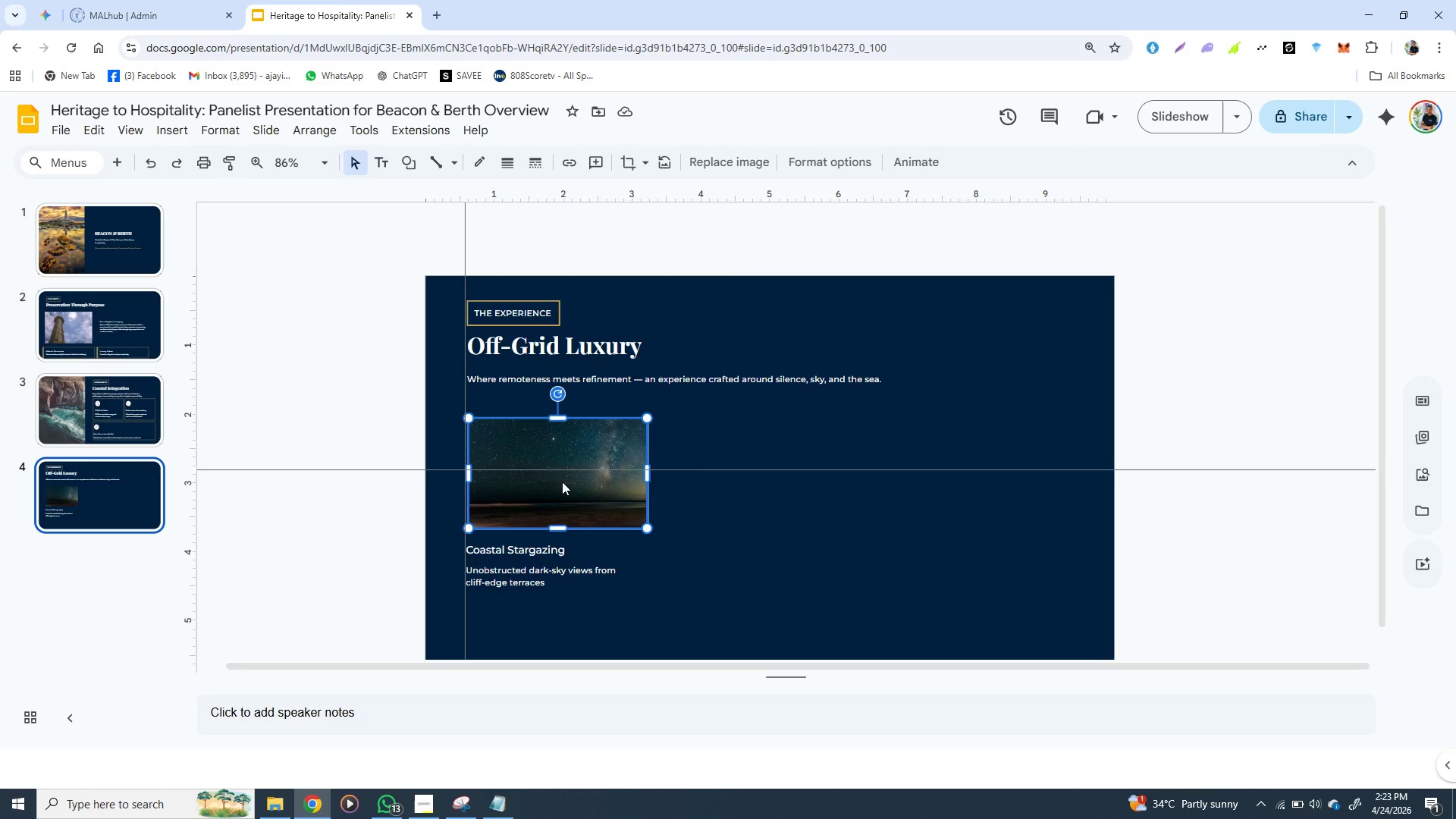 
hold_key(key=ShiftLeft, duration=1.52)
left_click([557, 549])
 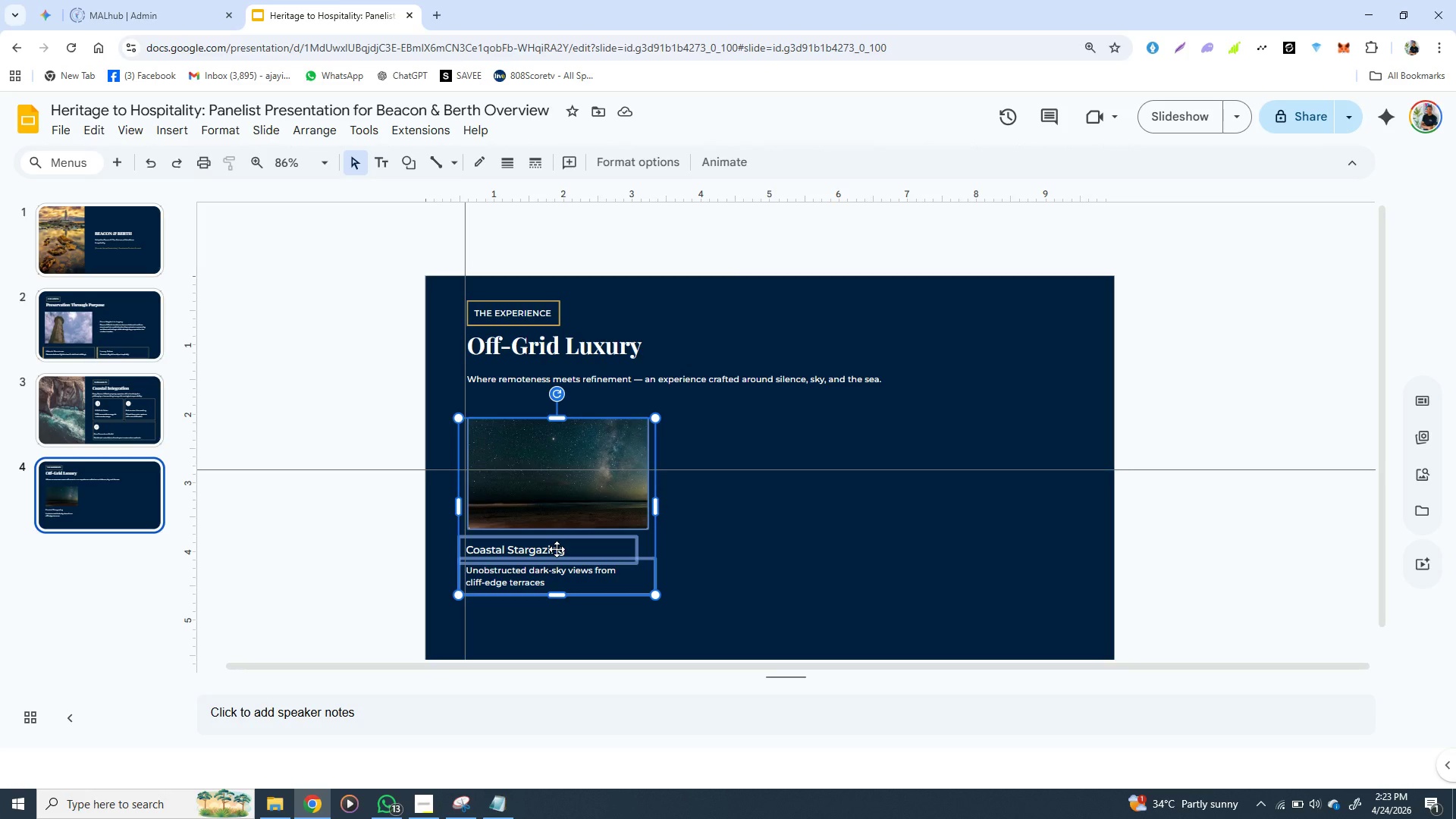 
key(Shift+ShiftLeft)
 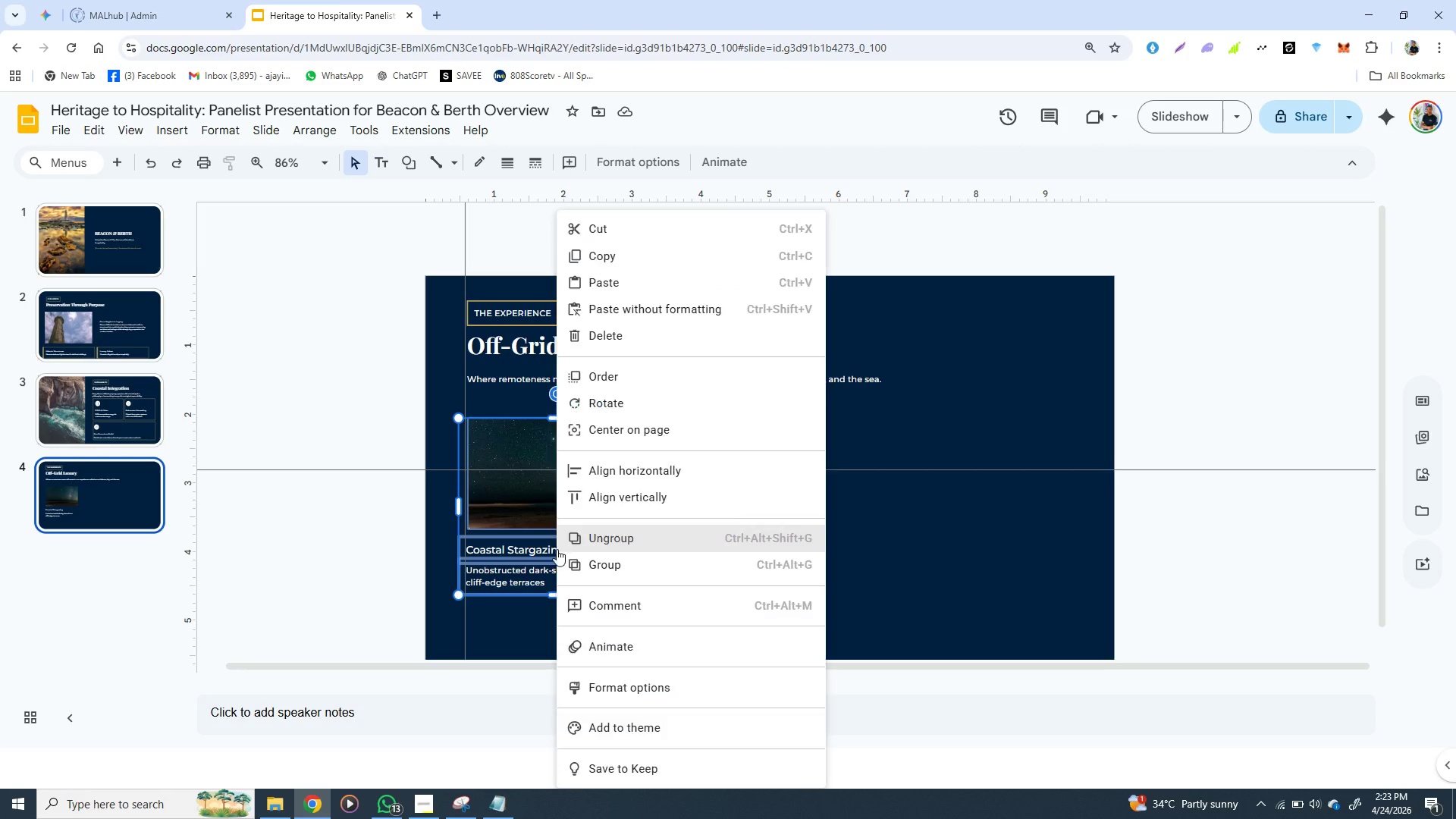 
right_click([557, 549])
 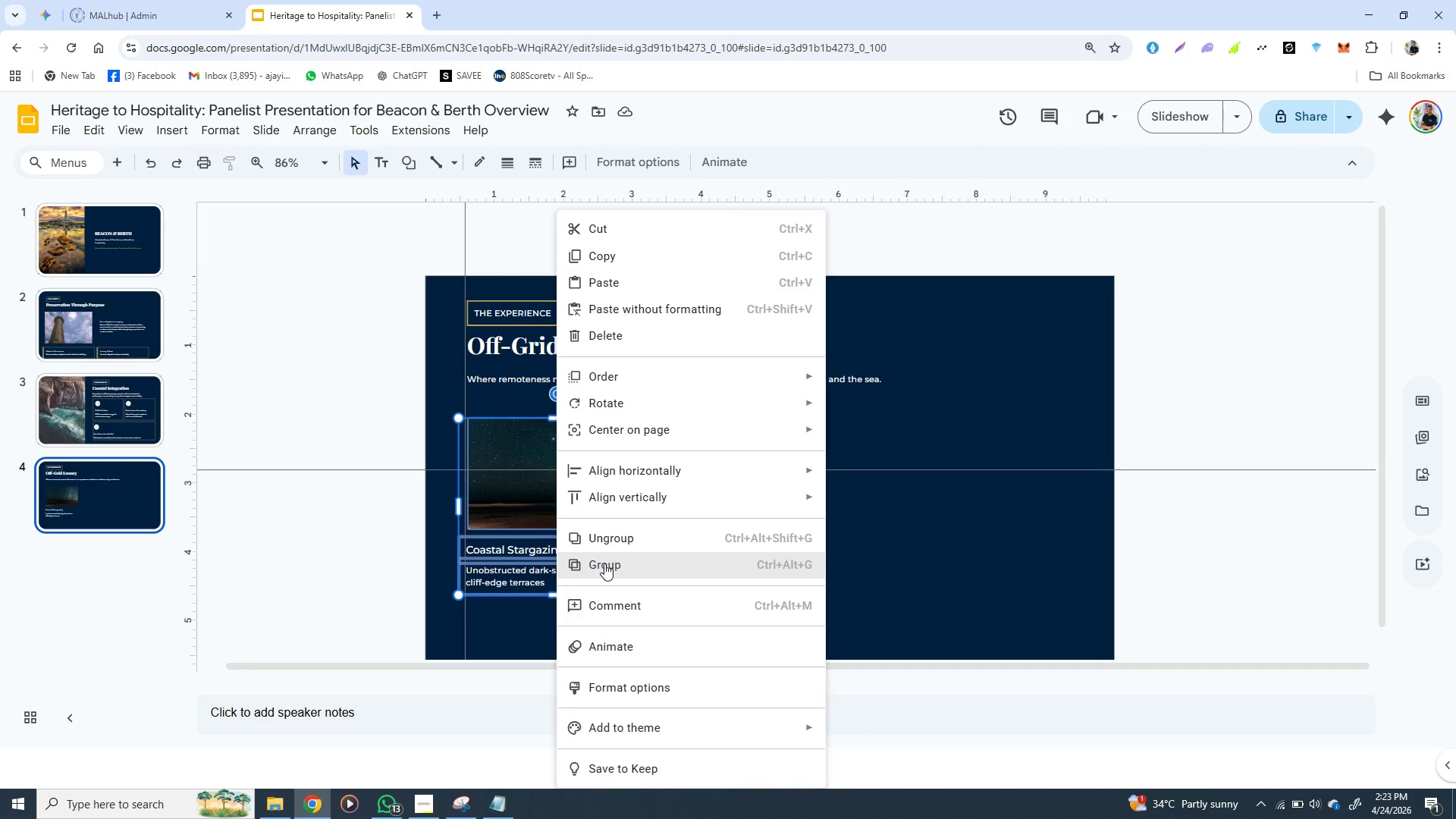 
left_click([604, 563])
 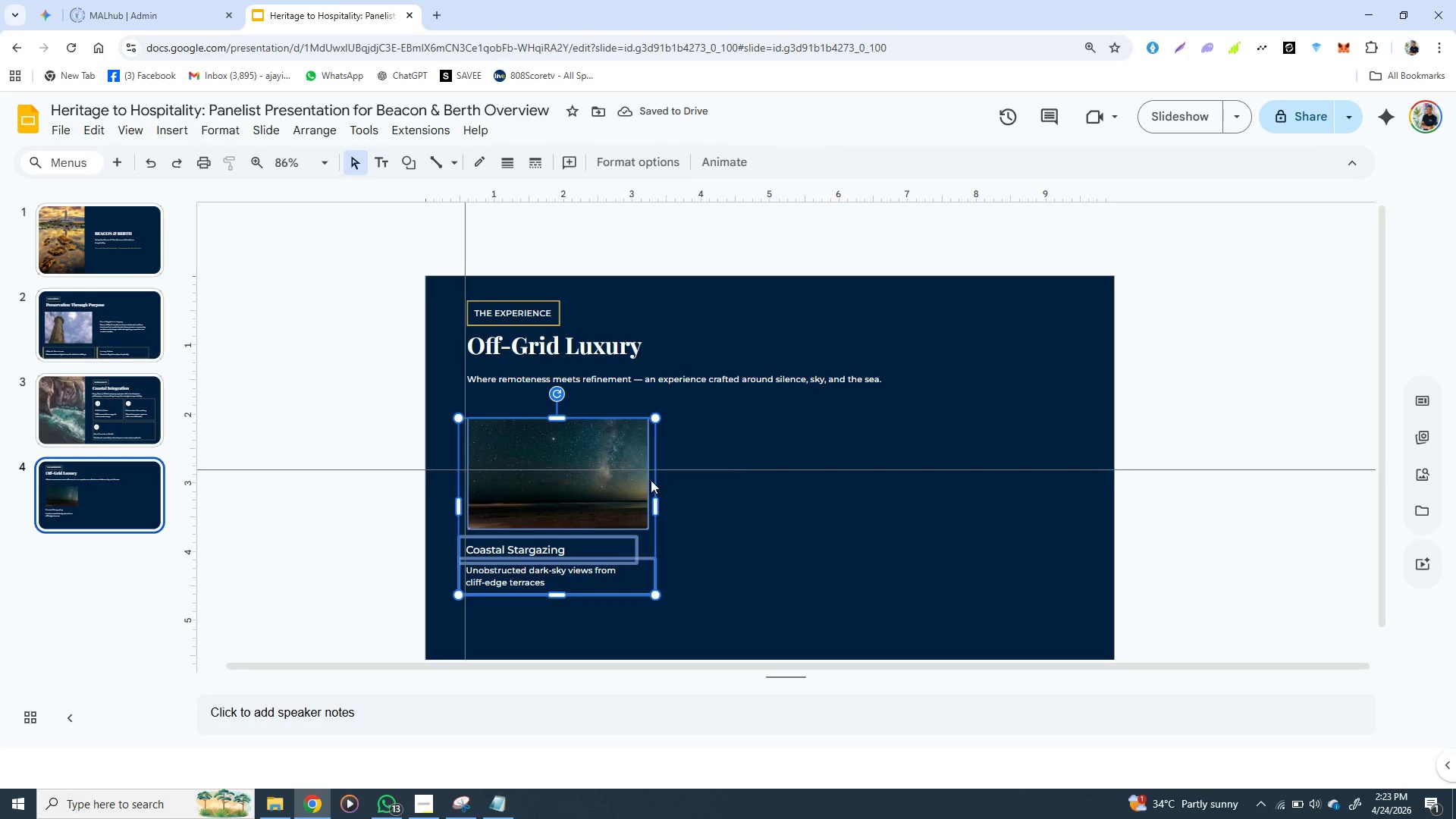 
wait(5.02)
 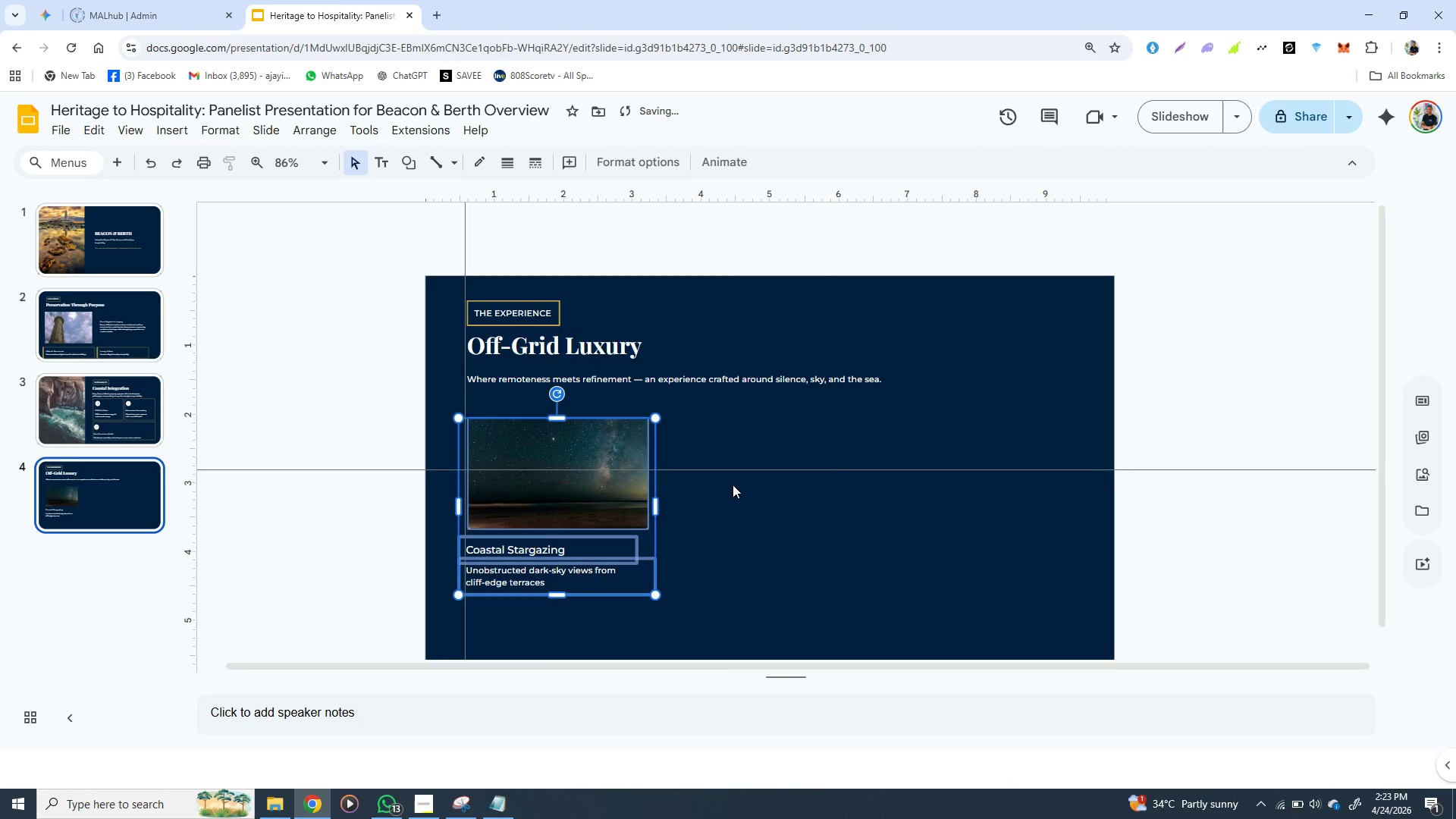 
key(Control+D)
 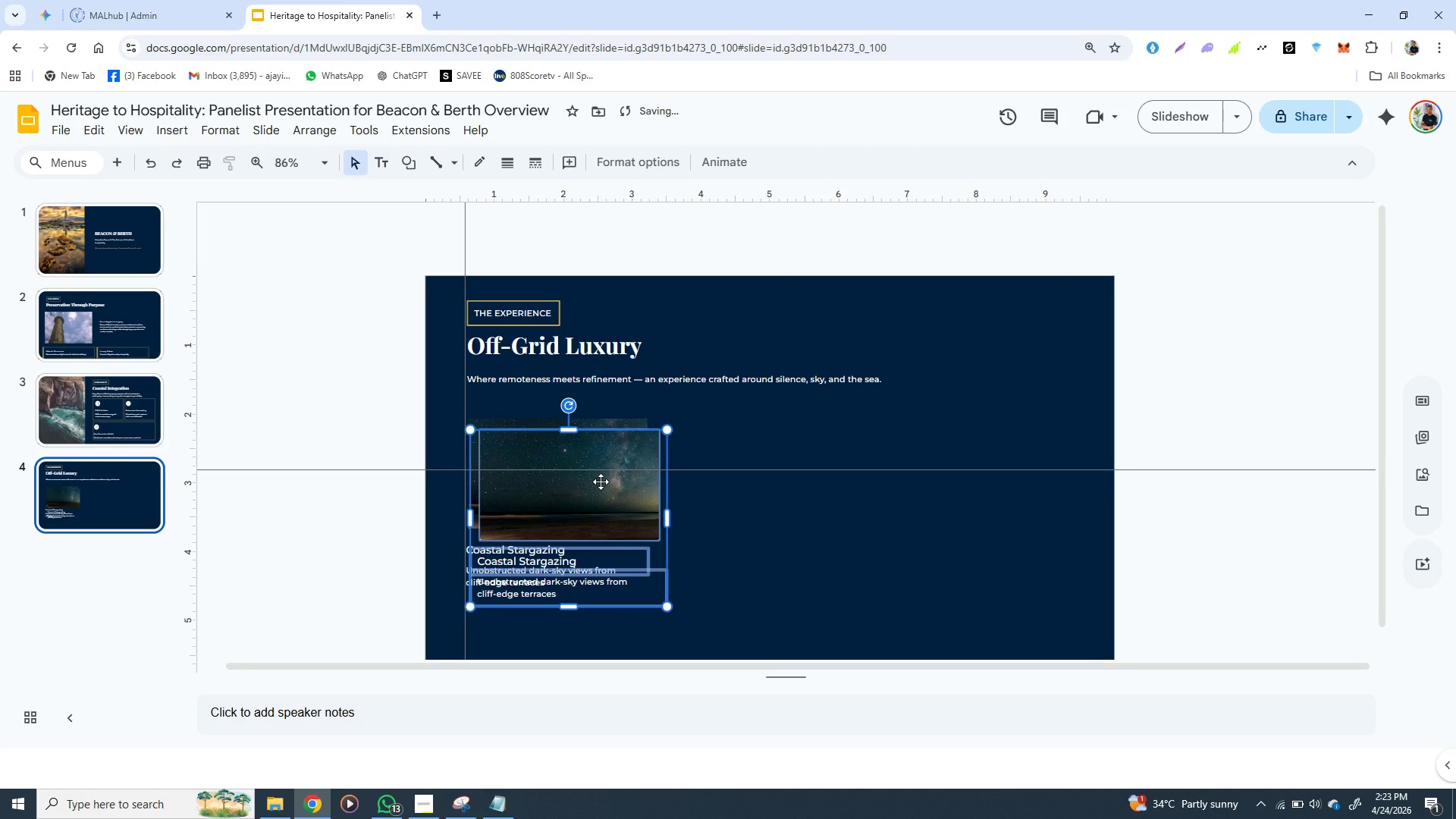 
left_click_drag(start_coordinate=[601, 482], to_coordinate=[847, 473])
 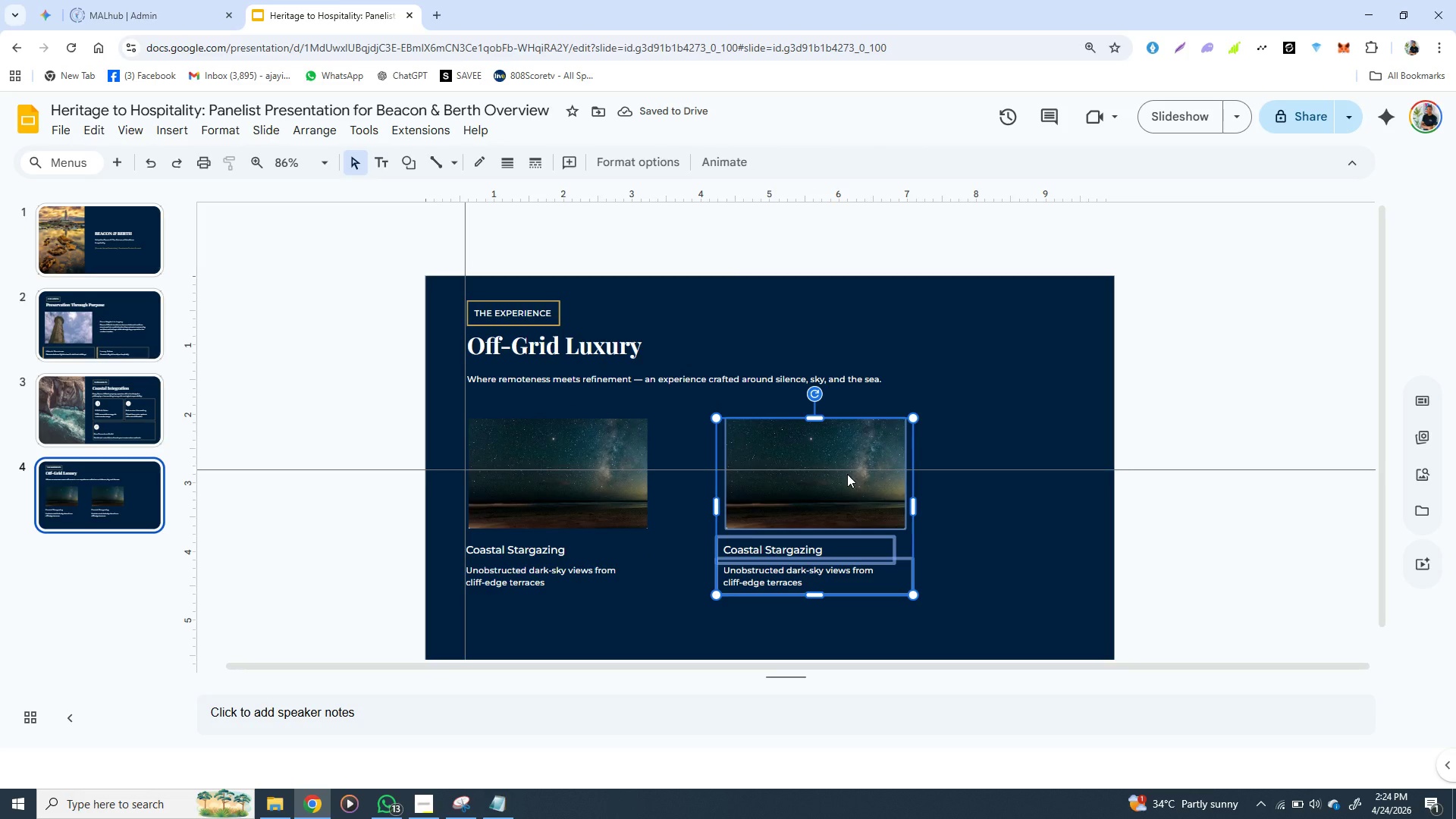 
wait(6.81)
 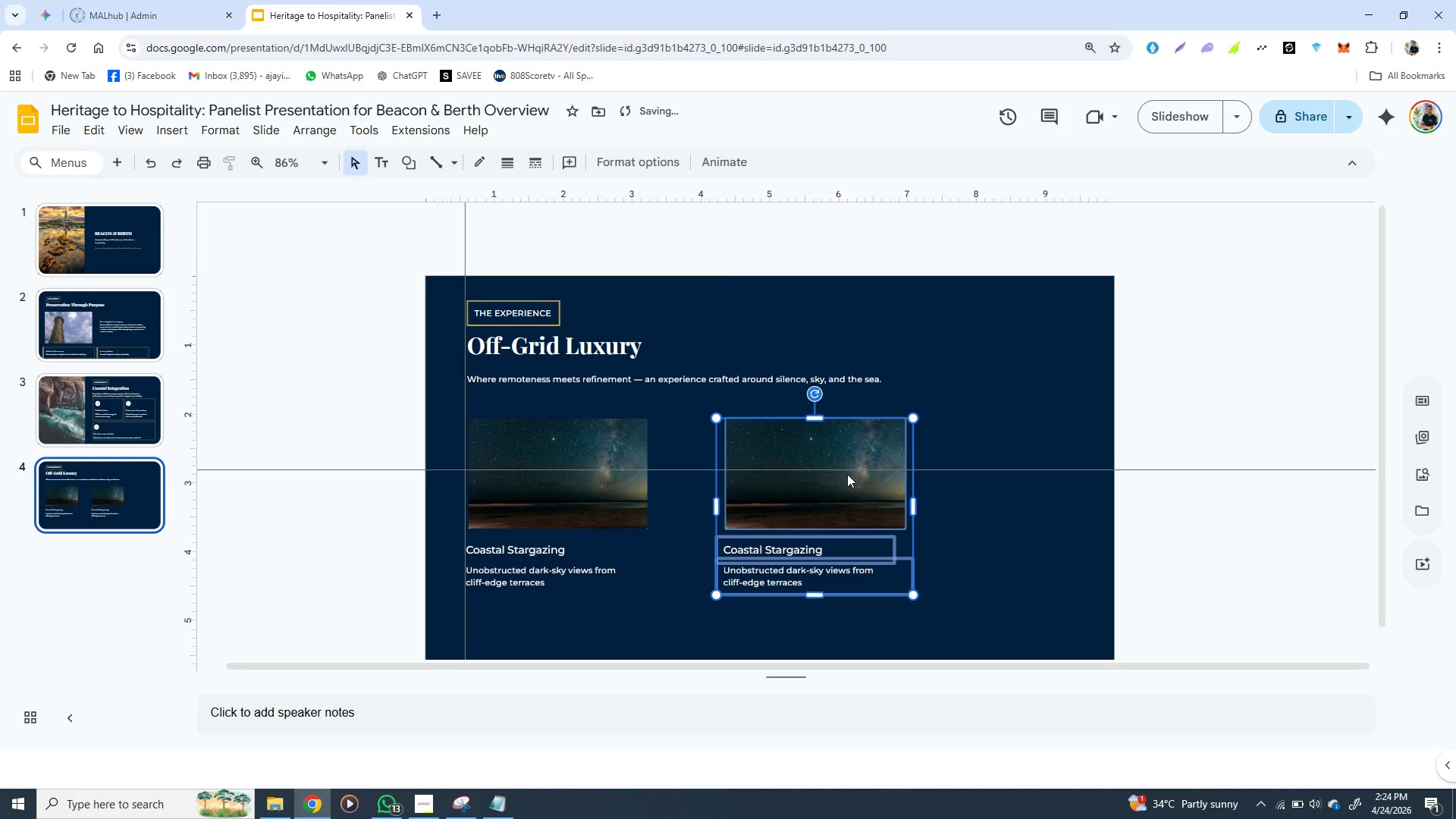 
key(Control+D)
 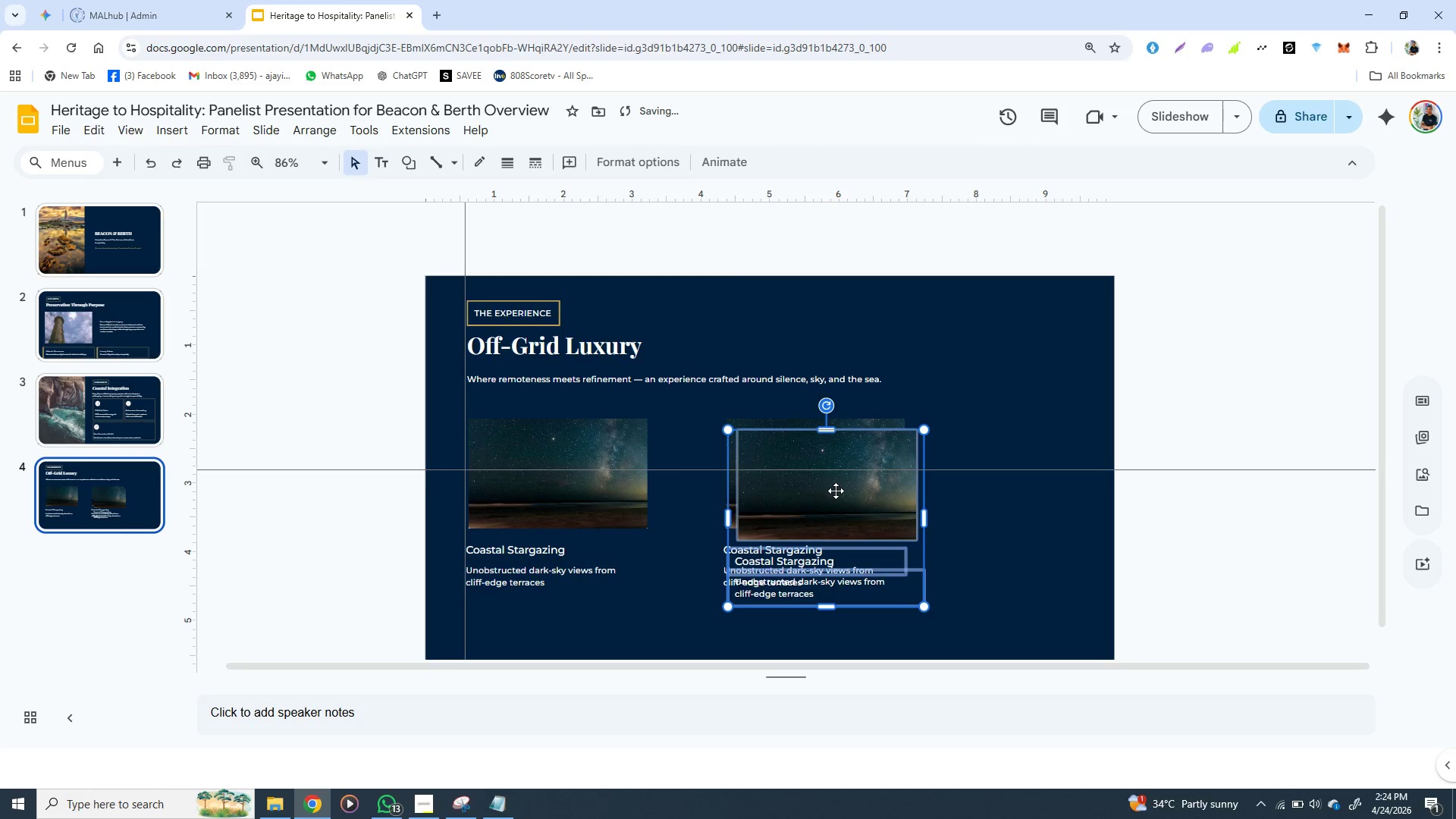 
left_click_drag(start_coordinate=[836, 491], to_coordinate=[1044, 475])
 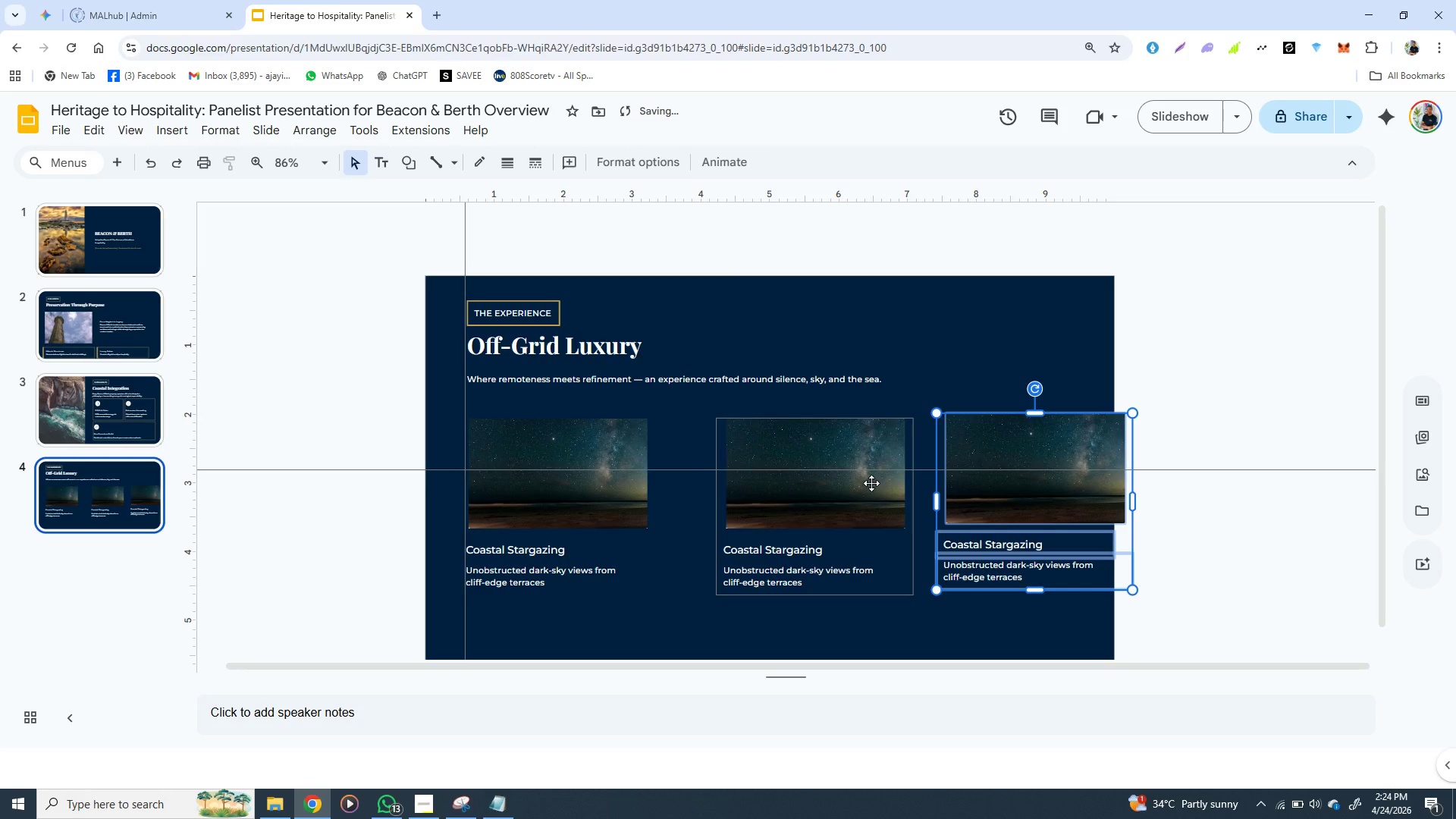 
left_click([871, 483])
 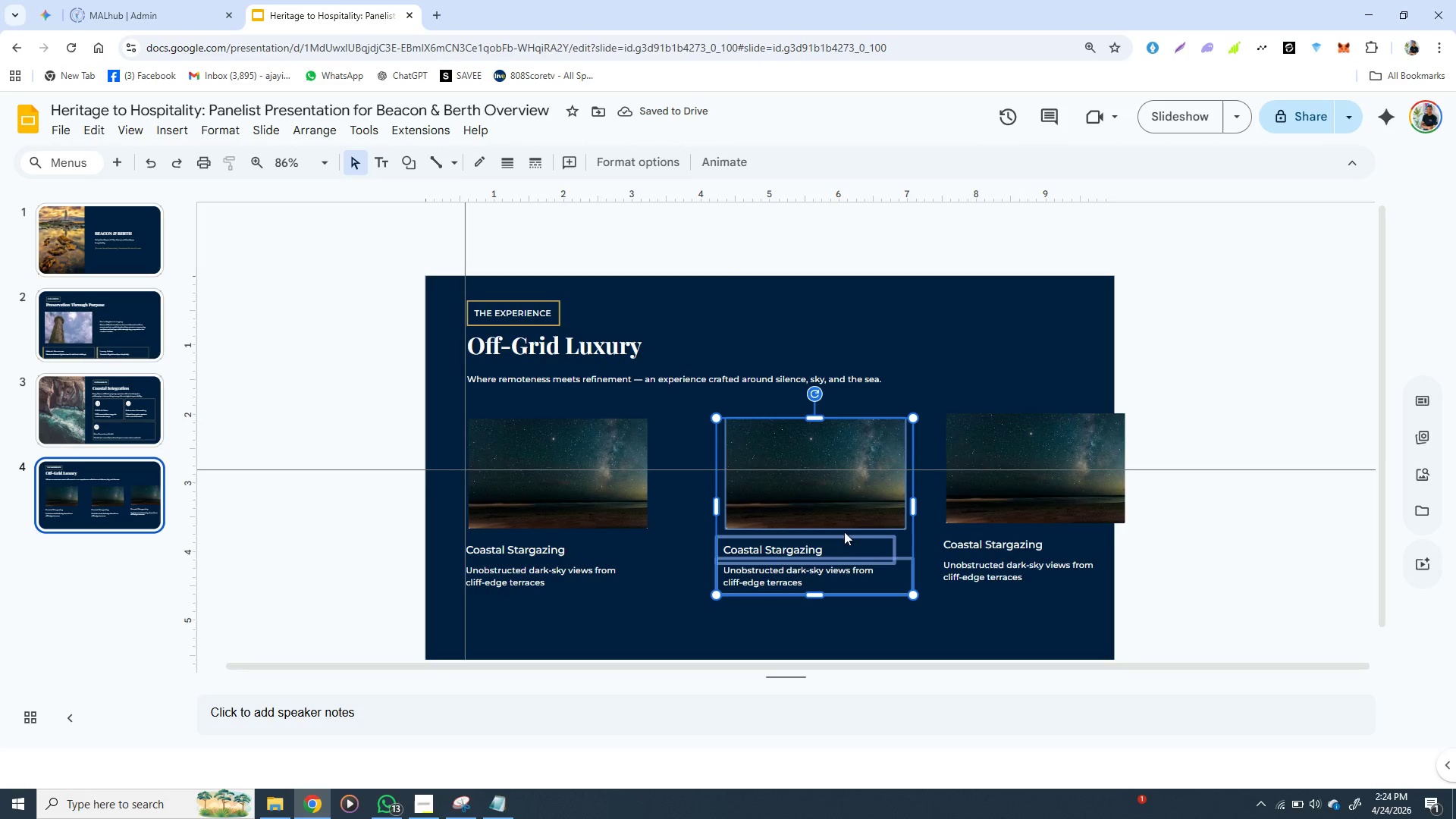 
left_click_drag(start_coordinate=[844, 541], to_coordinate=[813, 539])
 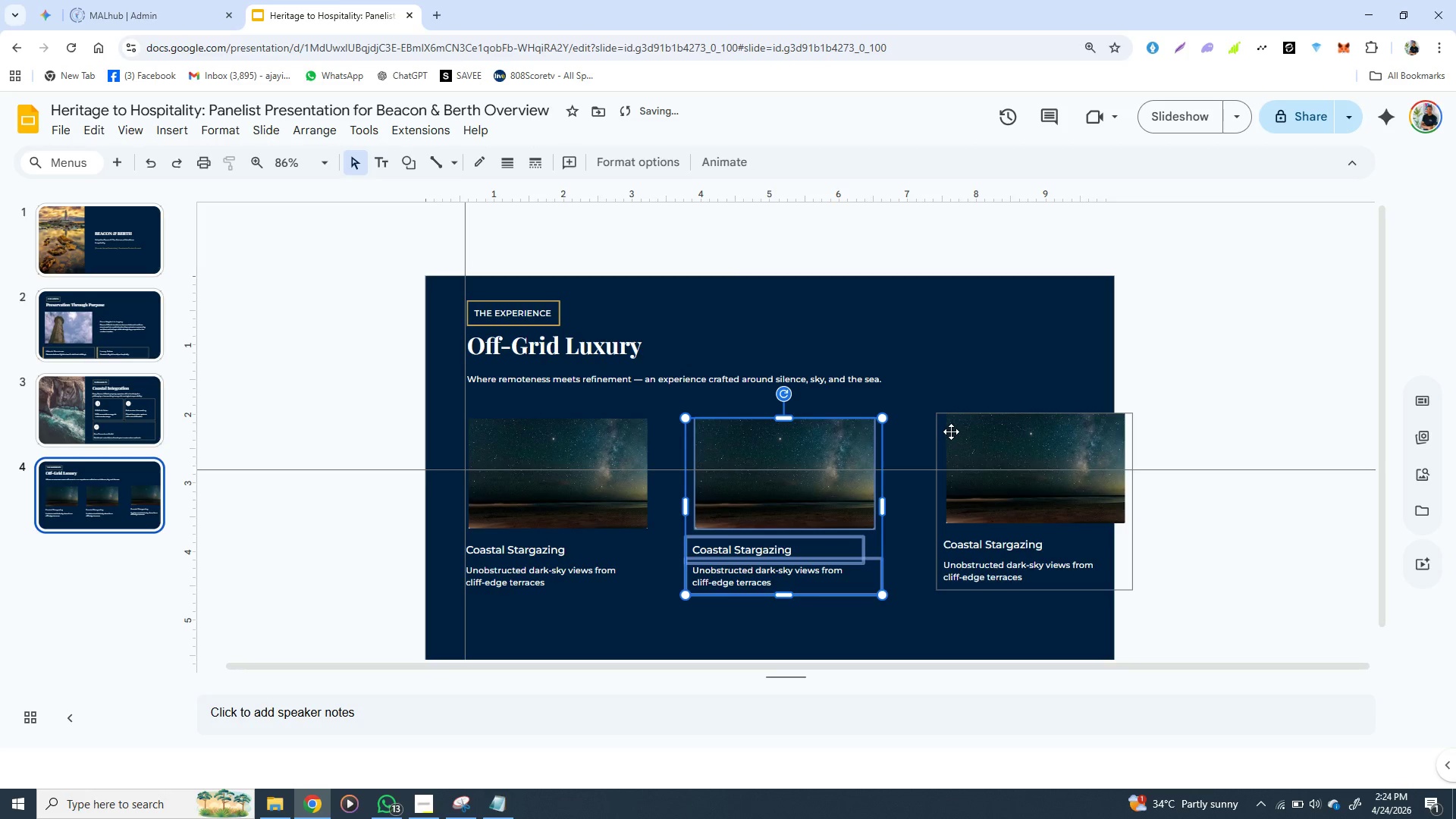 
left_click([951, 431])
 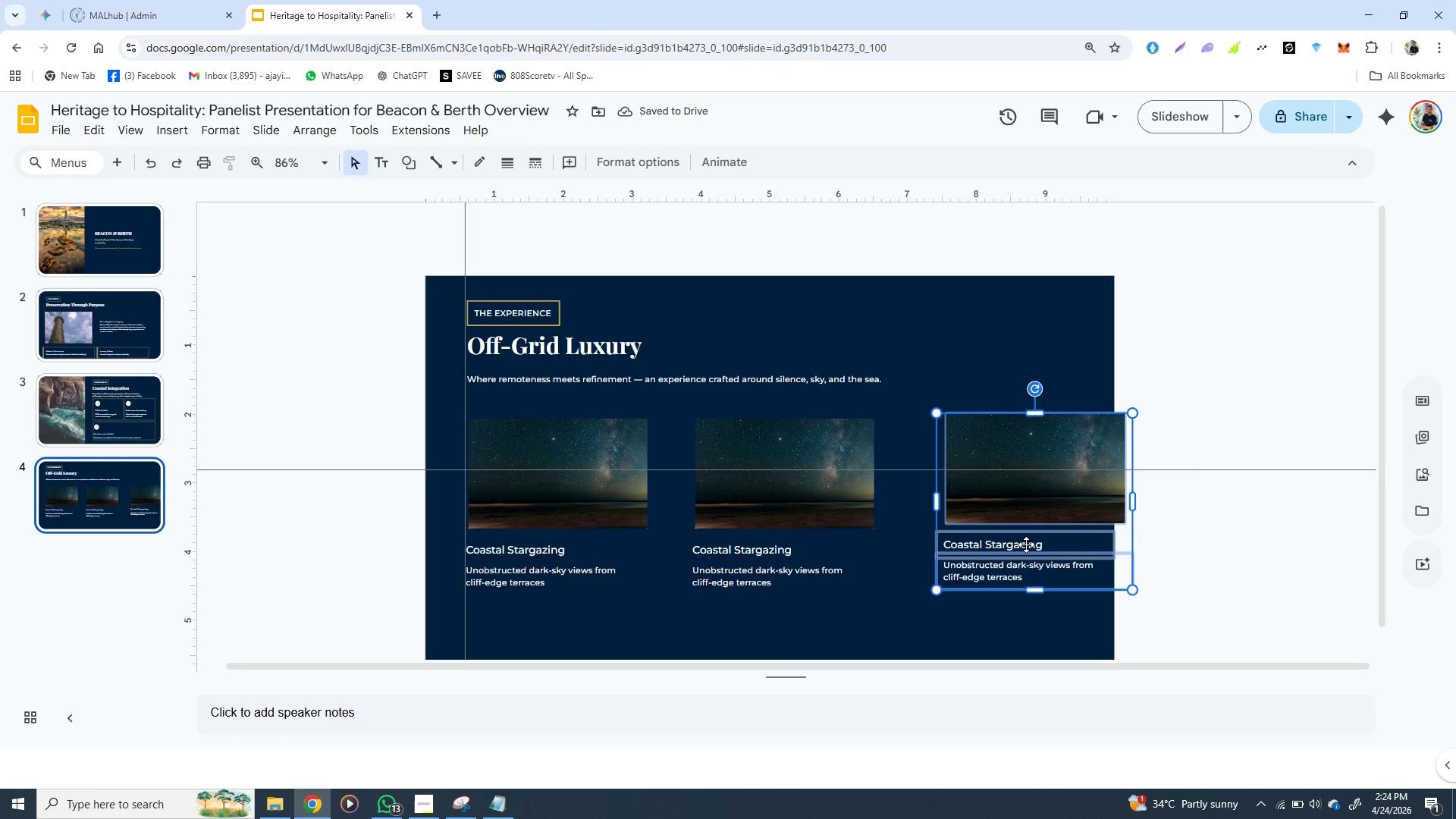 
left_click_drag(start_coordinate=[1027, 544], to_coordinate=[1012, 546])
 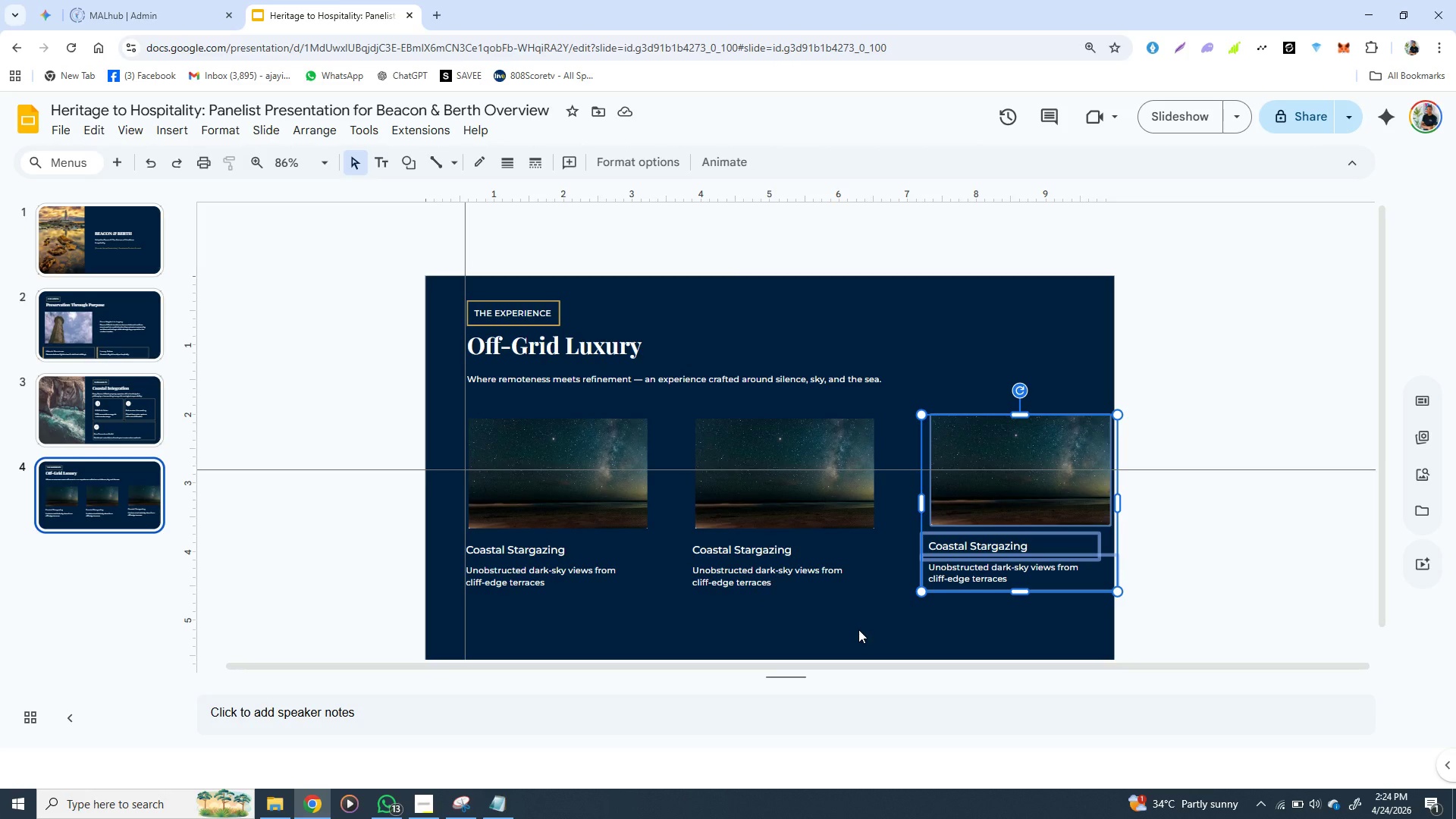 
wait(7.89)
 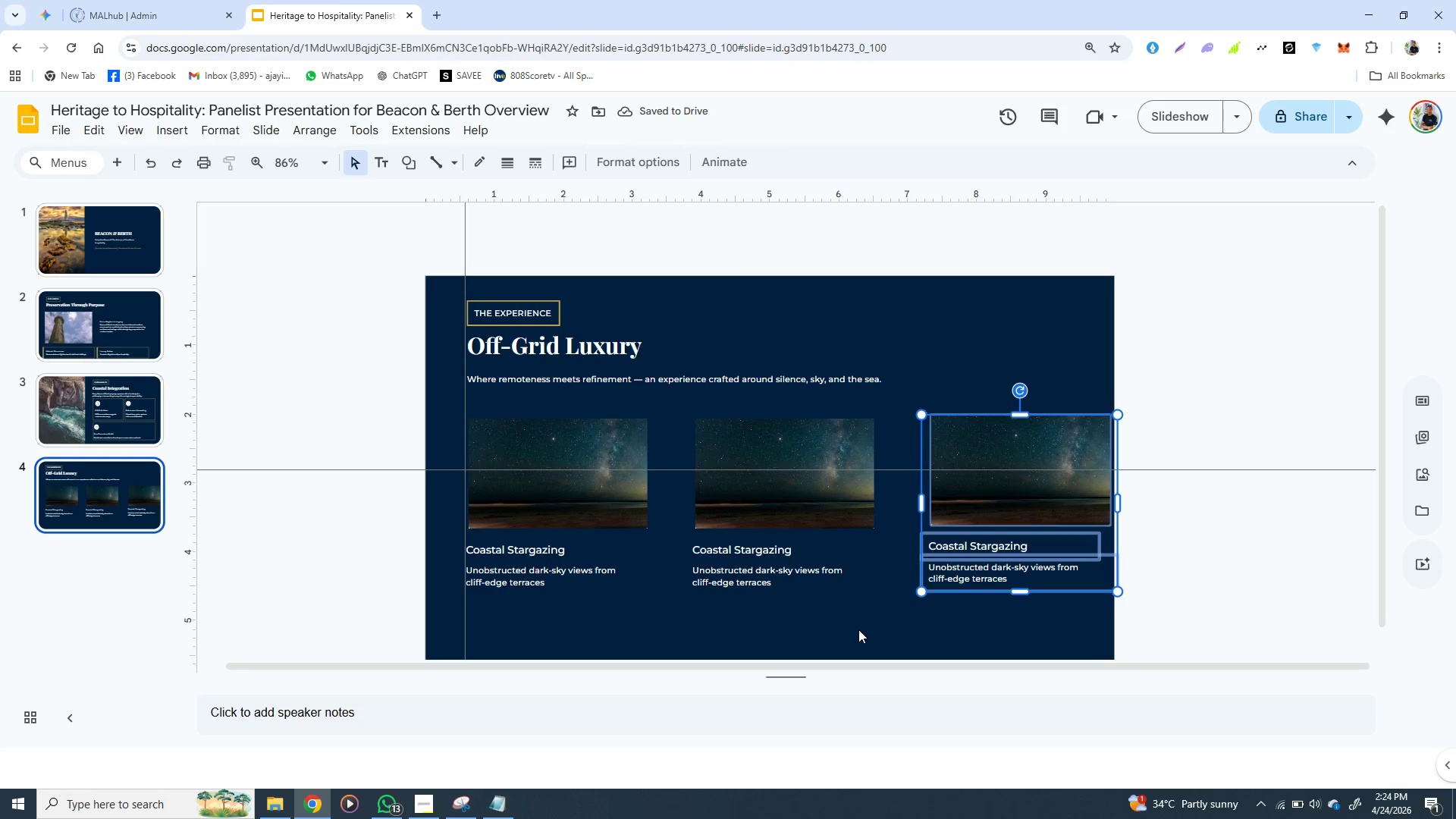 
left_click([636, 519])
 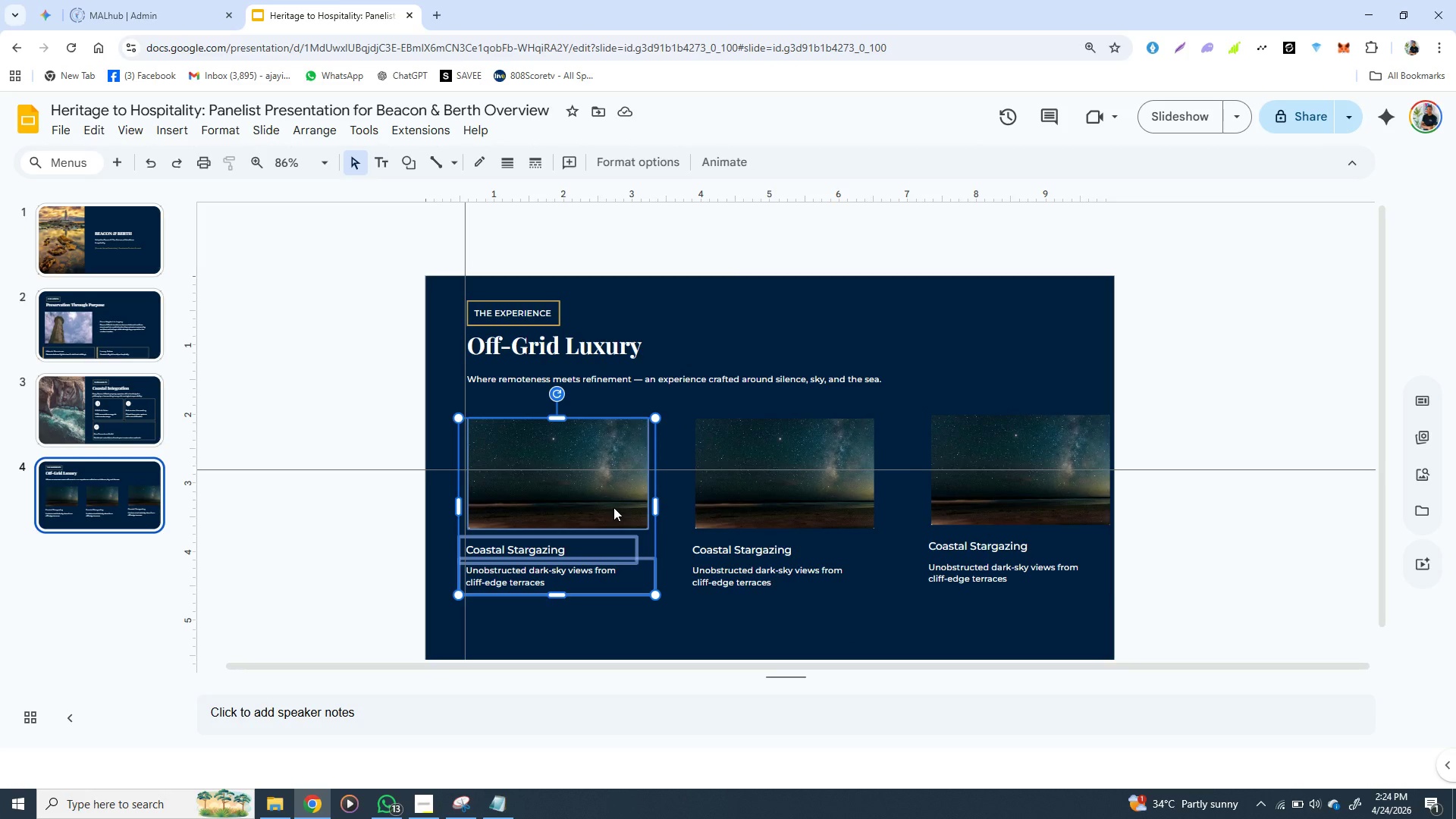 
double_click([613, 507])
 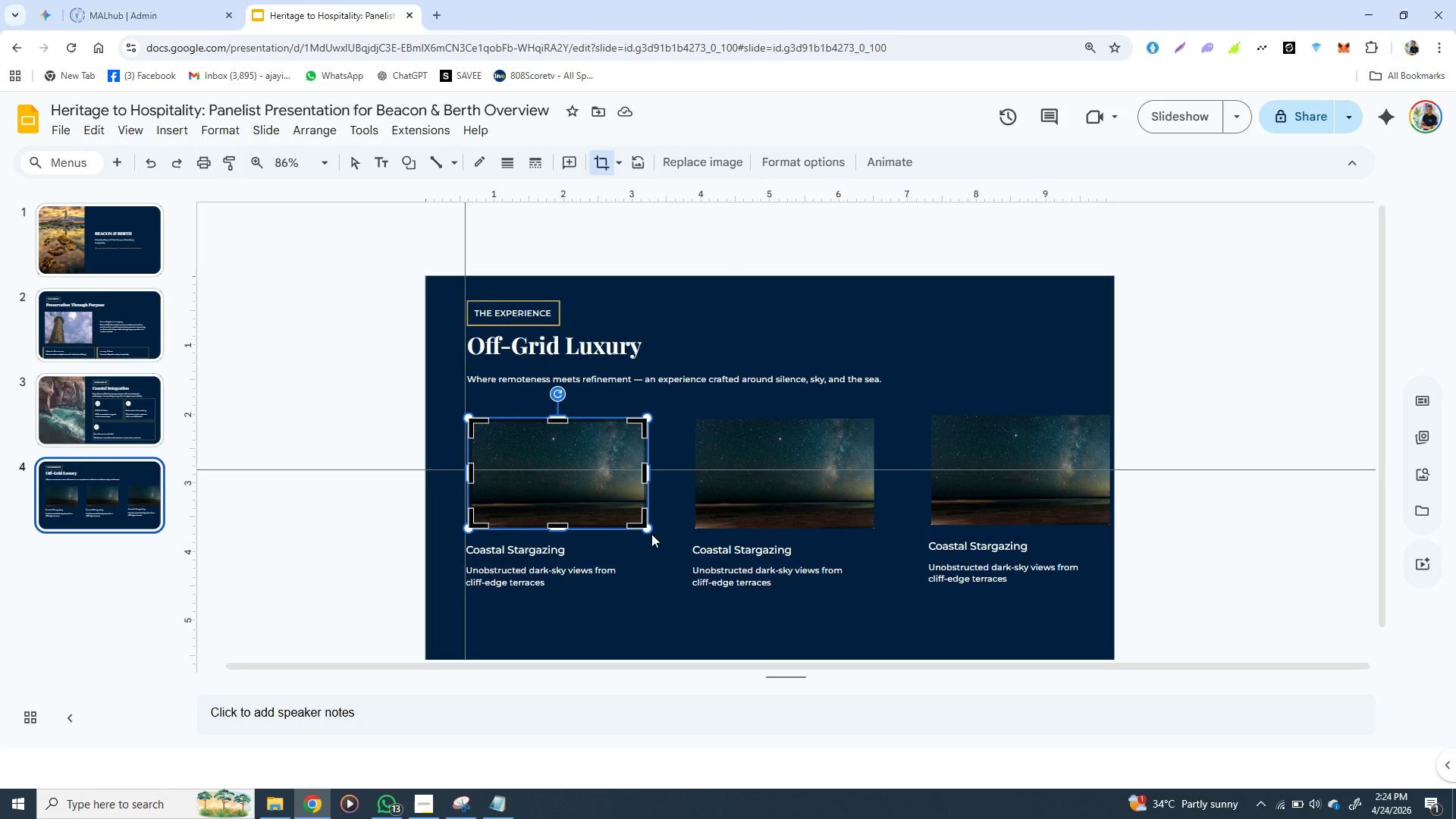 
left_click([651, 534])
 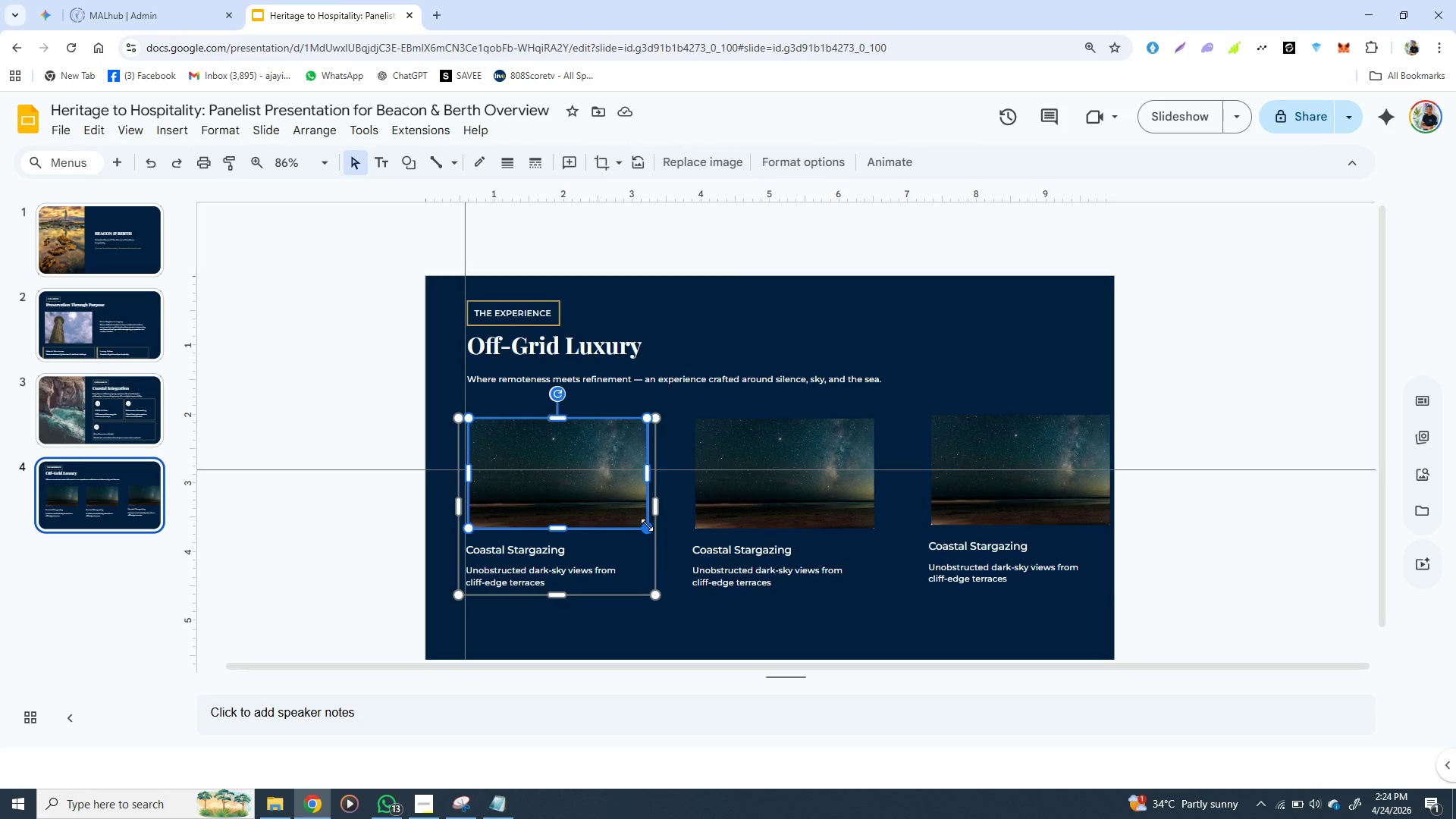 
hold_key(key=ShiftLeft, duration=1.53)
left_click_drag(start_coordinate=[647, 525], to_coordinate=[633, 519])
 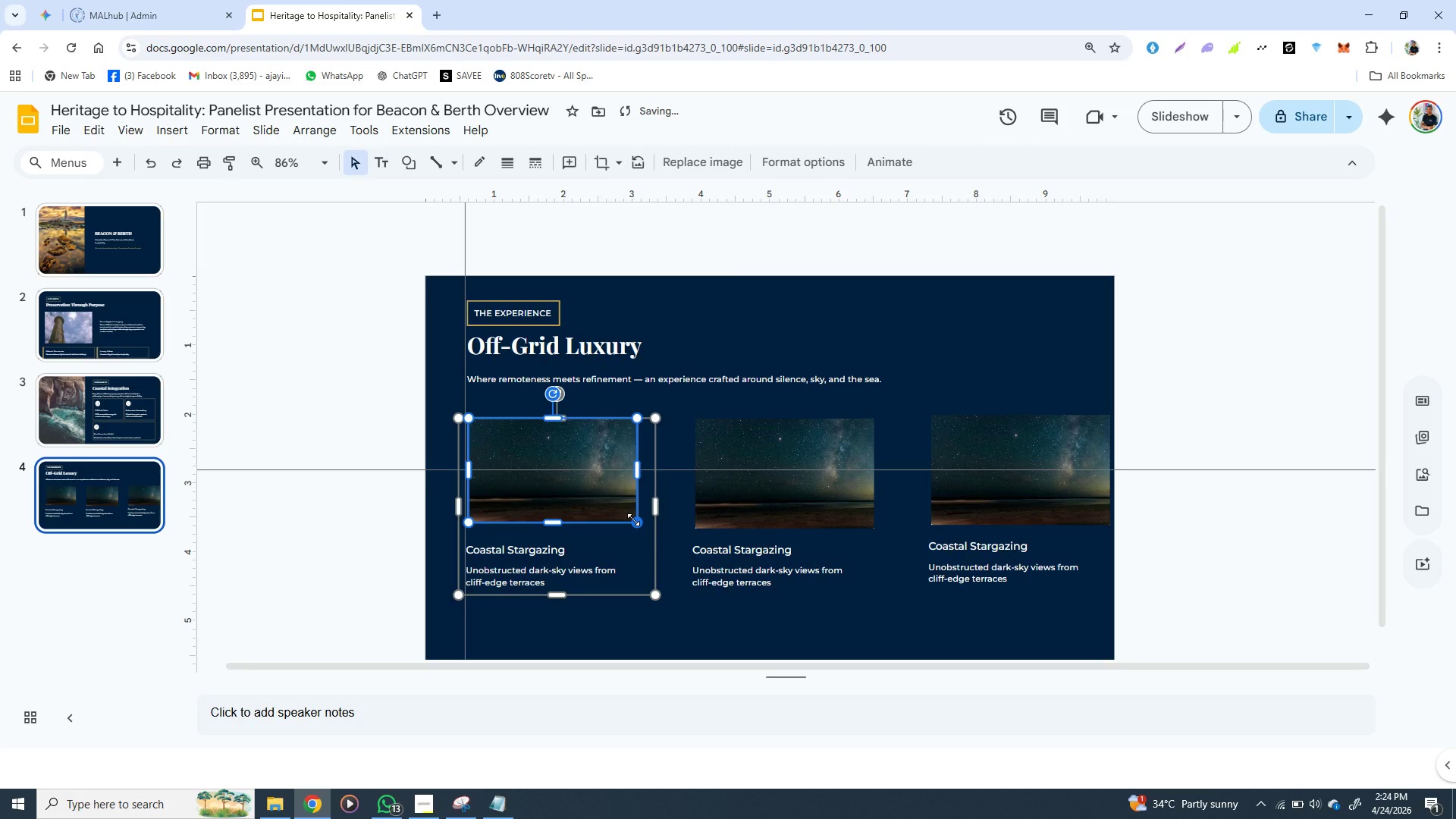 
hold_key(key=ShiftLeft, duration=0.92)
 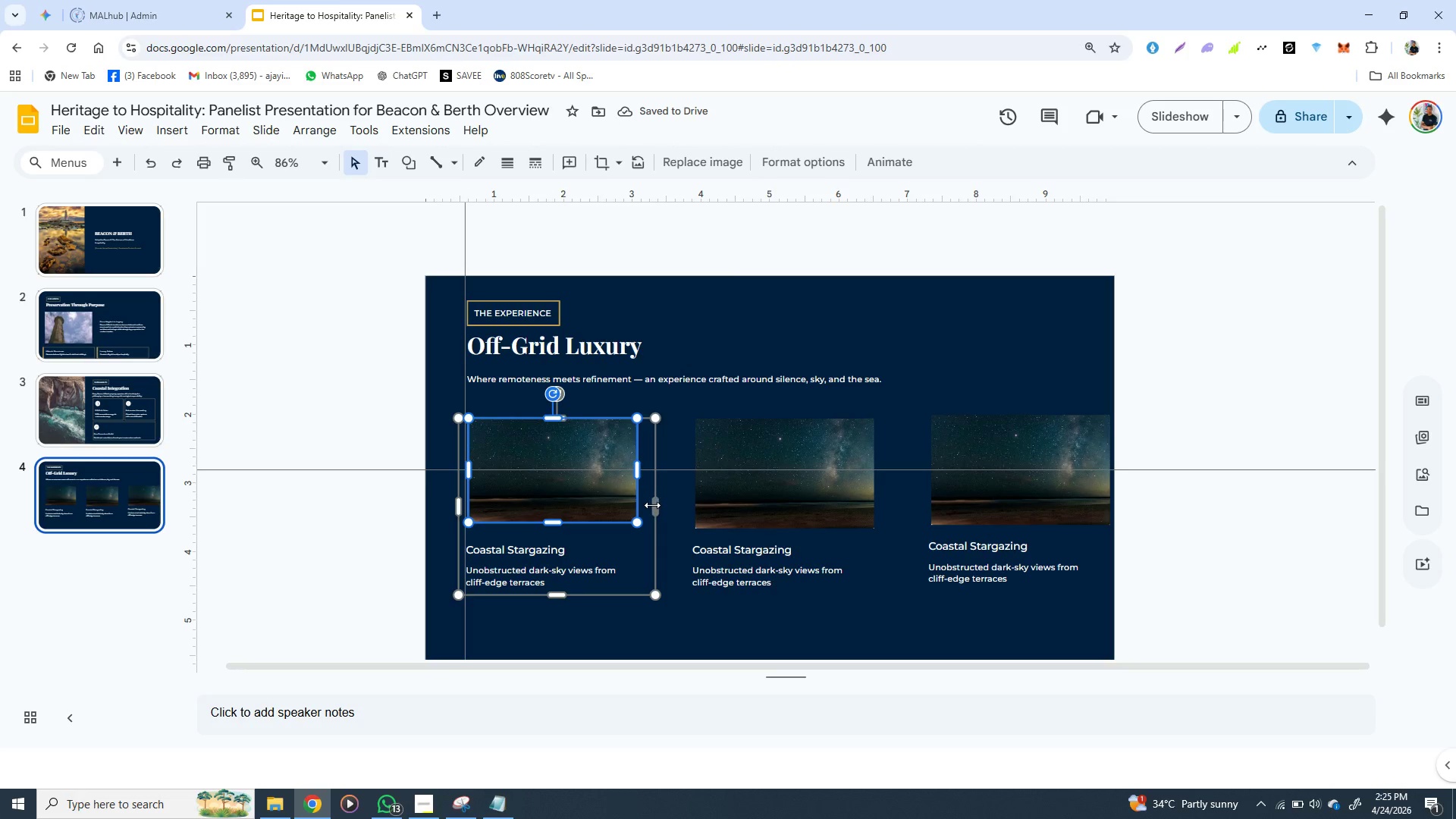 
left_click_drag(start_coordinate=[652, 505], to_coordinate=[636, 505])
 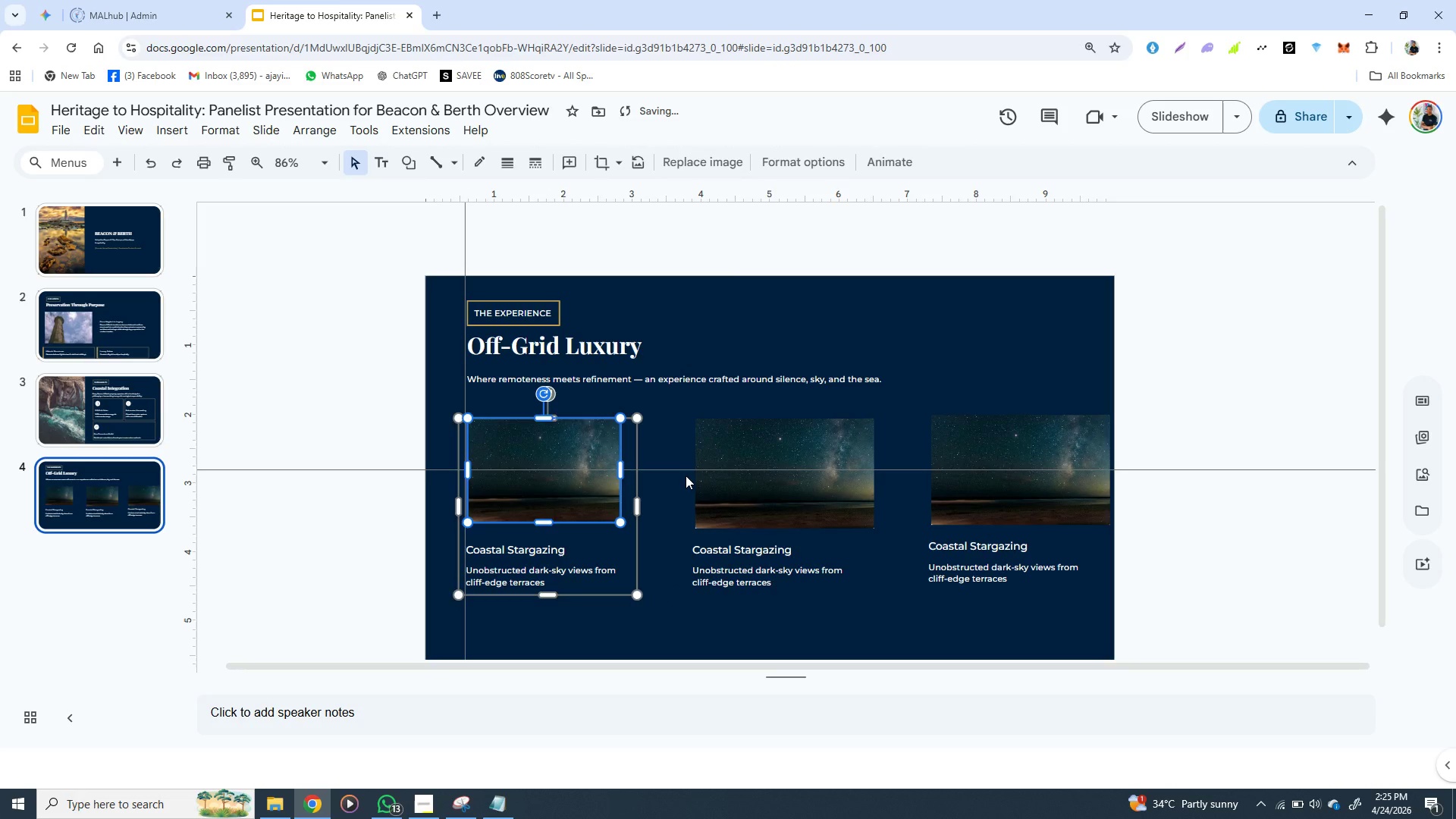 
left_click([686, 475])
 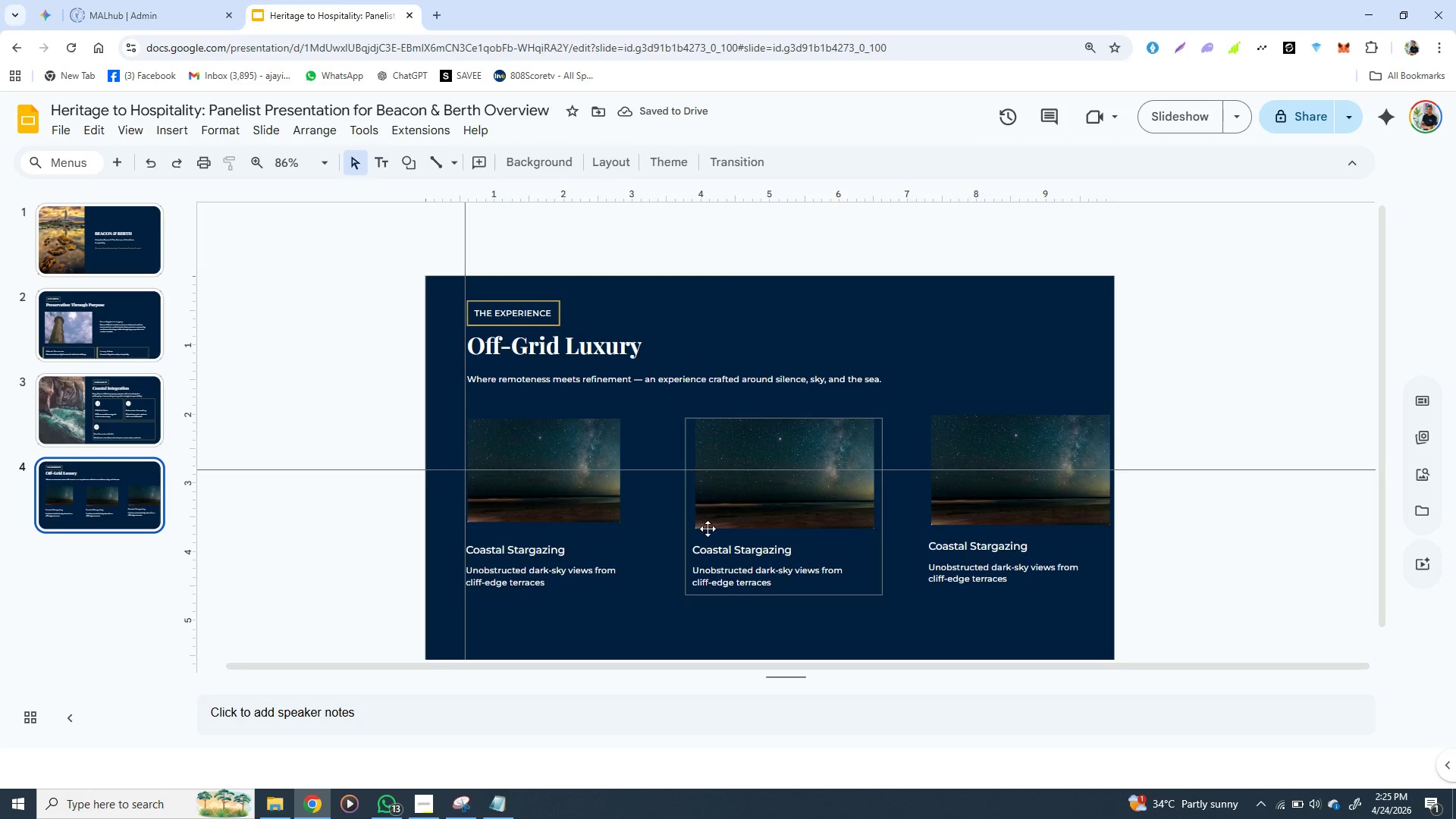 
left_click([708, 539])
 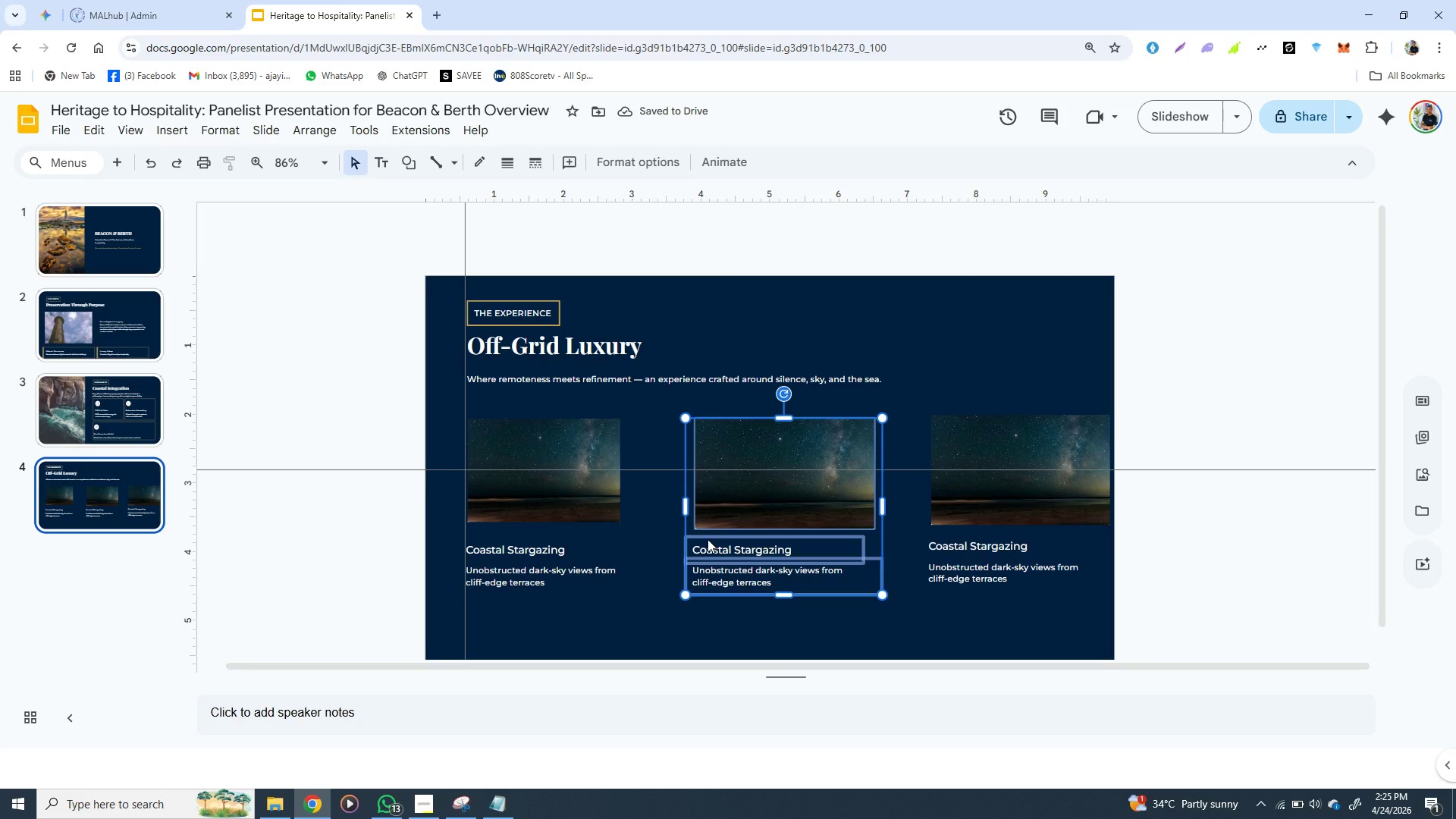 
key(Backspace)
 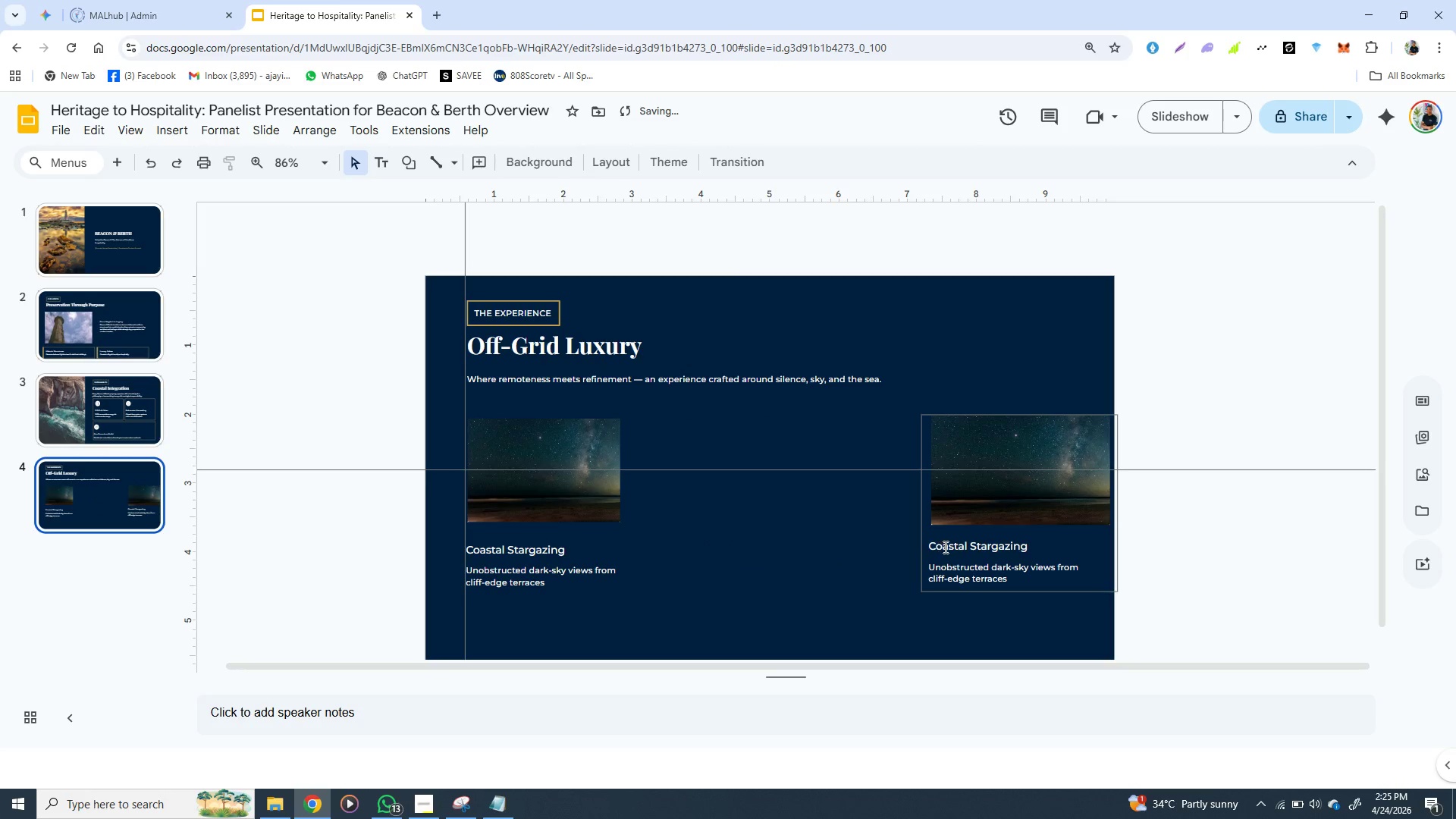 
left_click([944, 547])
 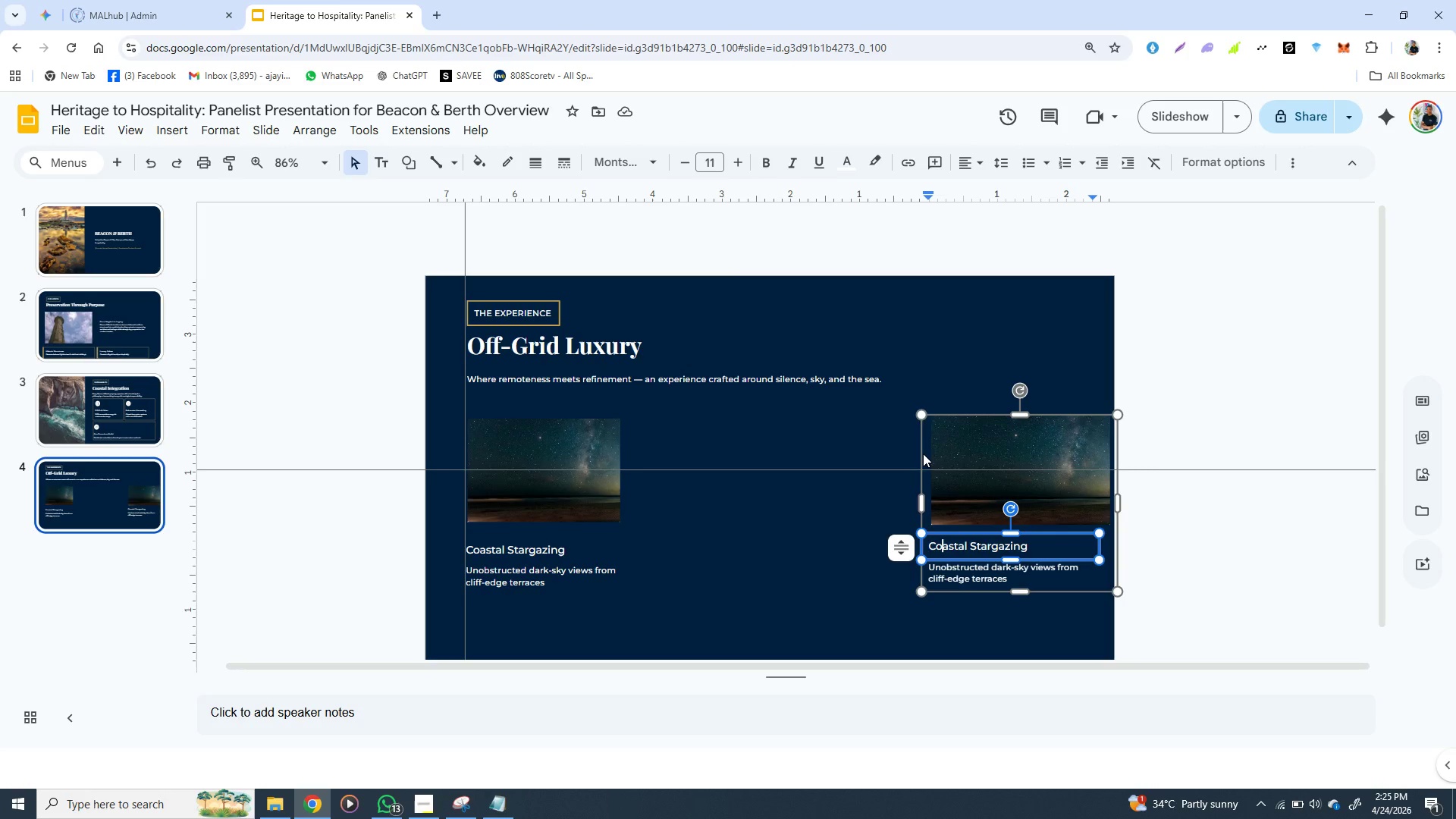 
wait(40.19)
 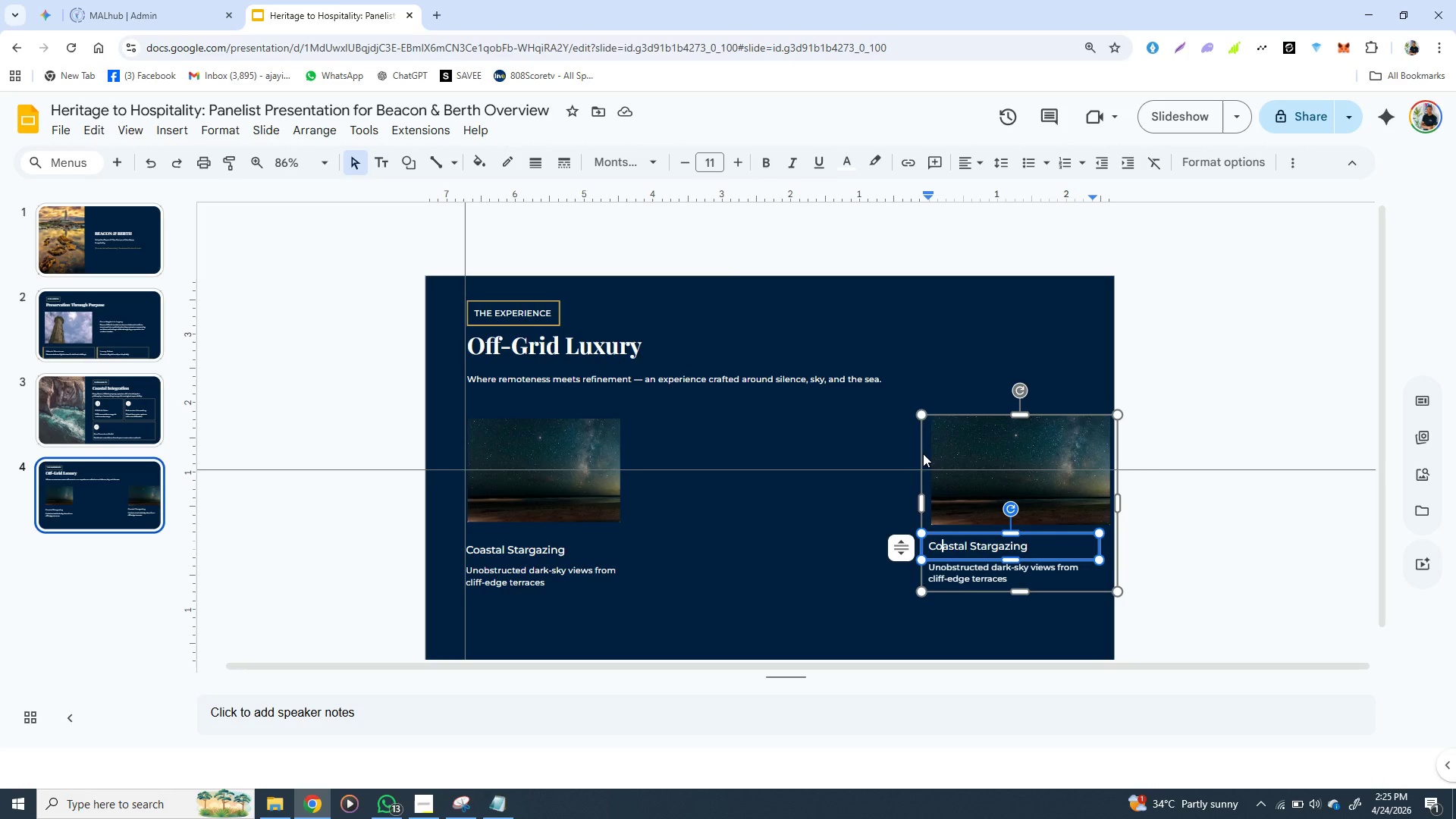 
left_click([937, 413])
 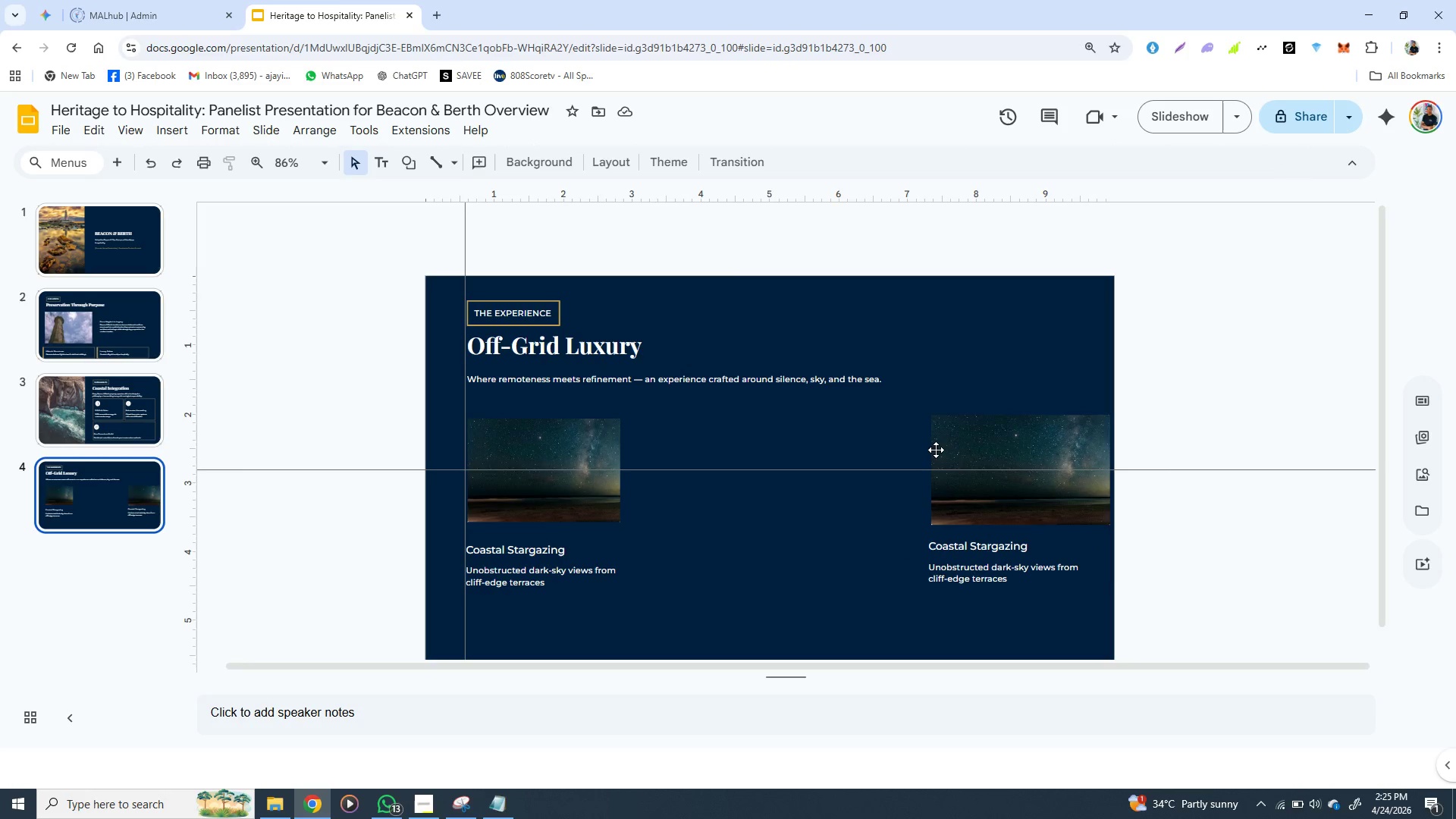 
left_click([936, 450])
 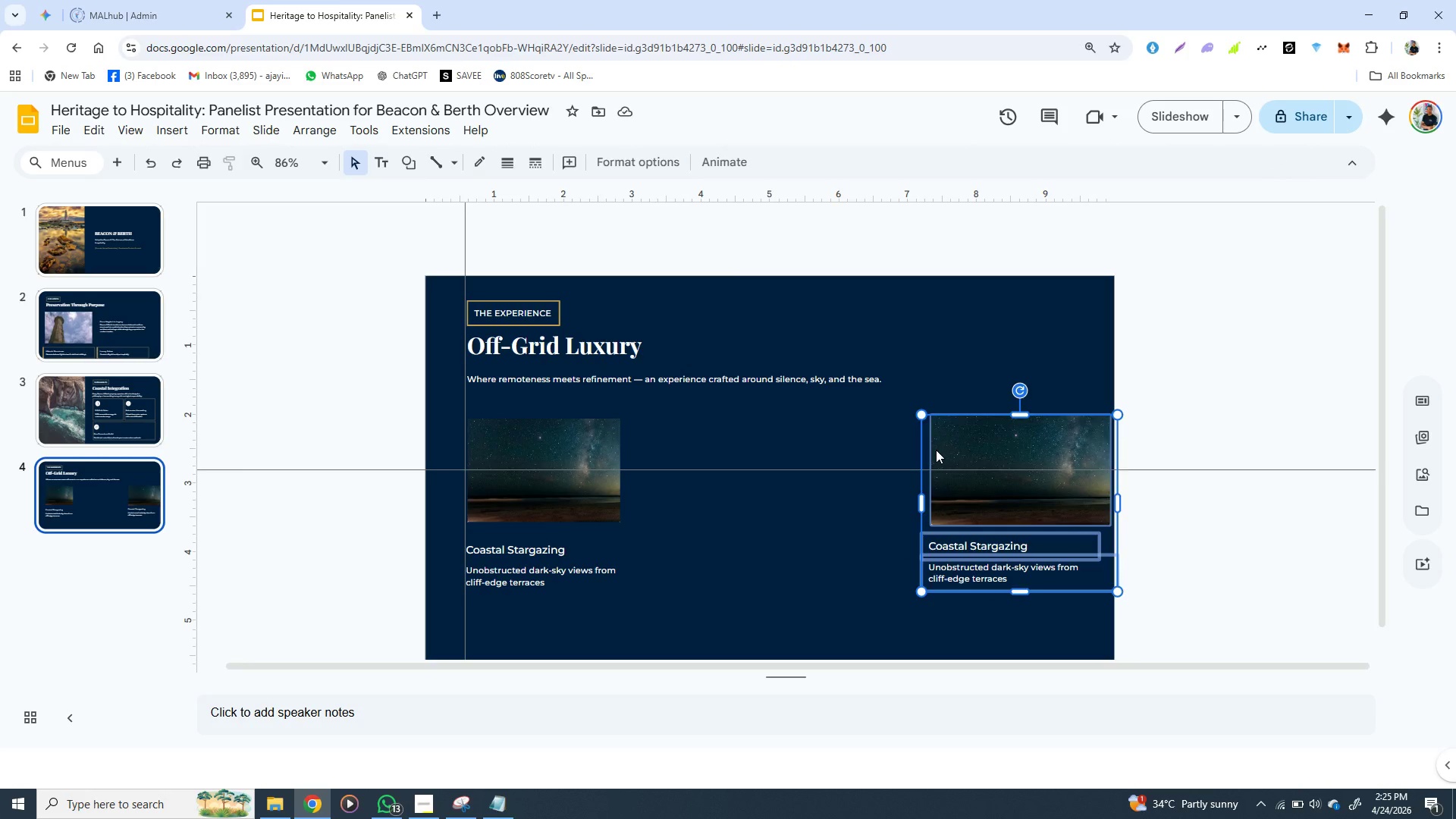 
key(Backspace)
 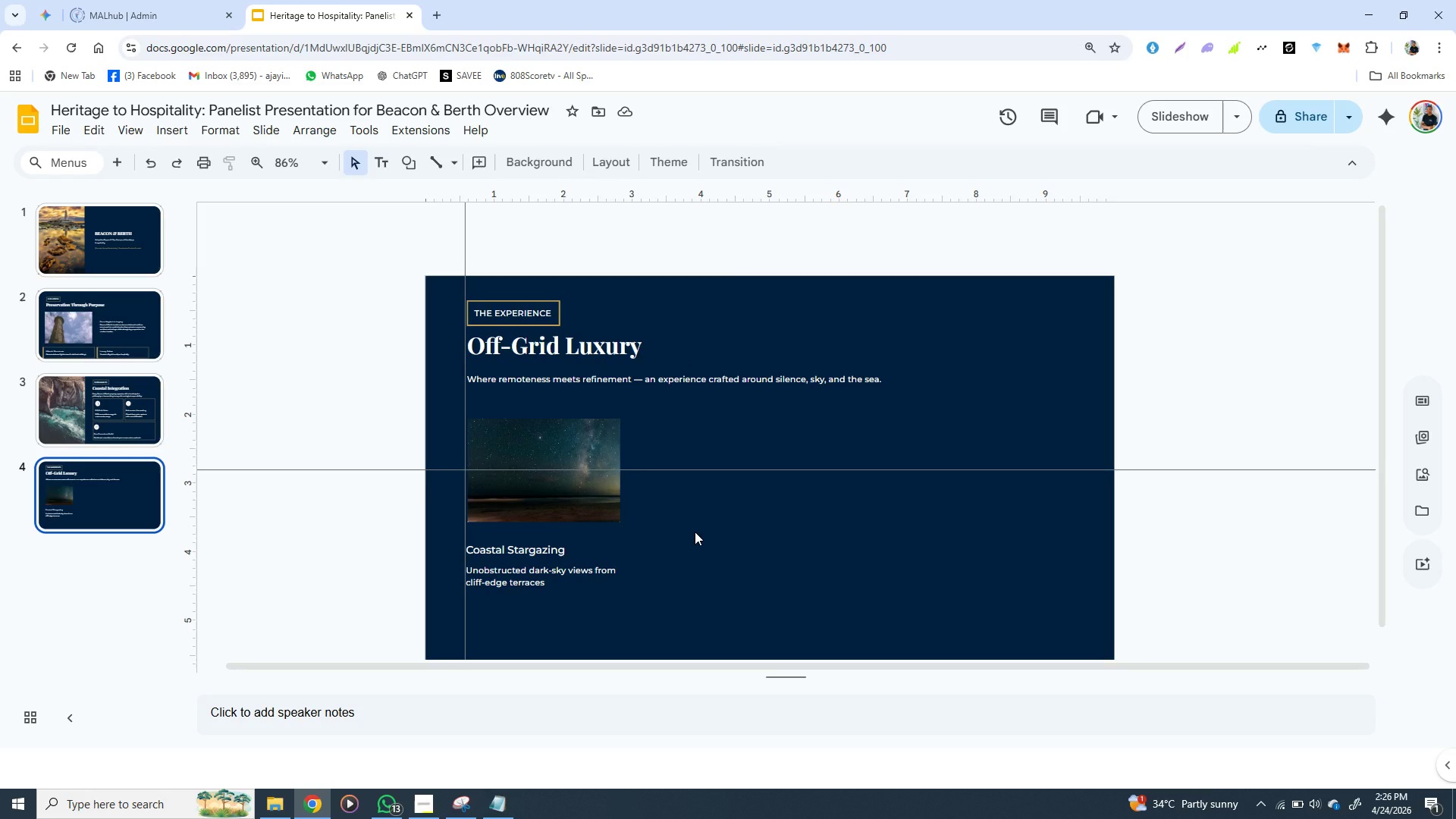 
wait(13.09)
 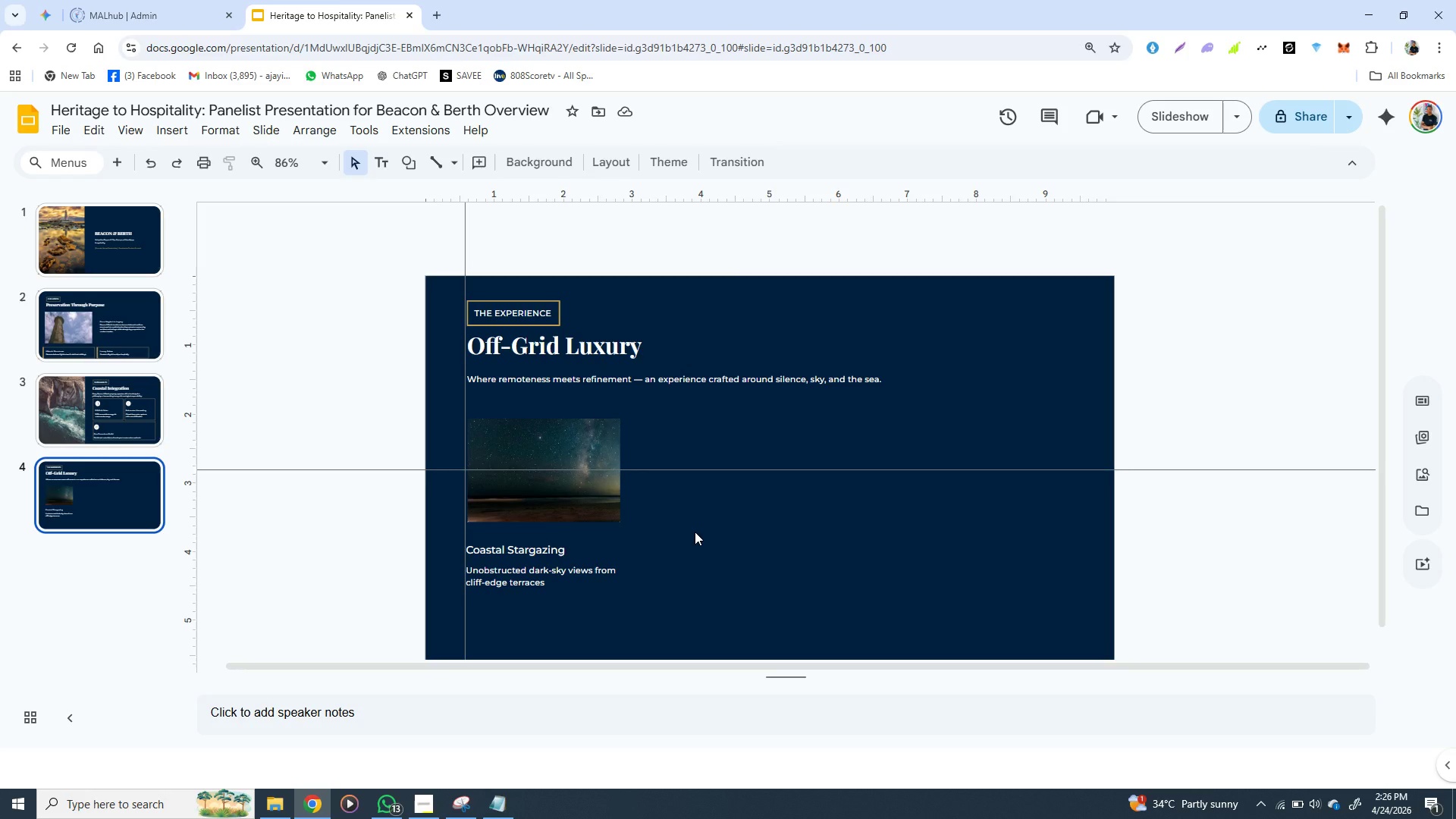 
left_click([481, 423])
 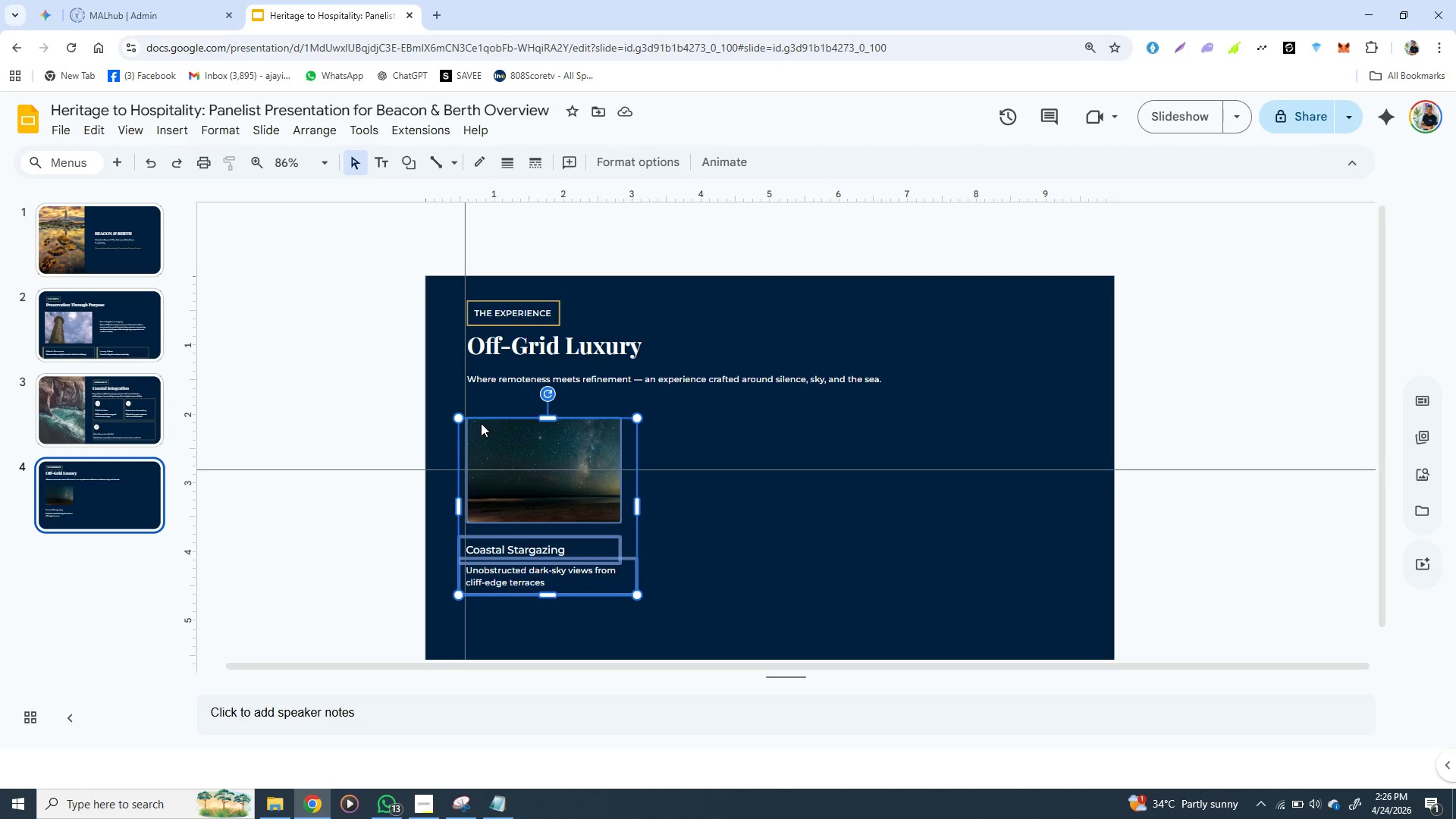 
key(Control+D)
 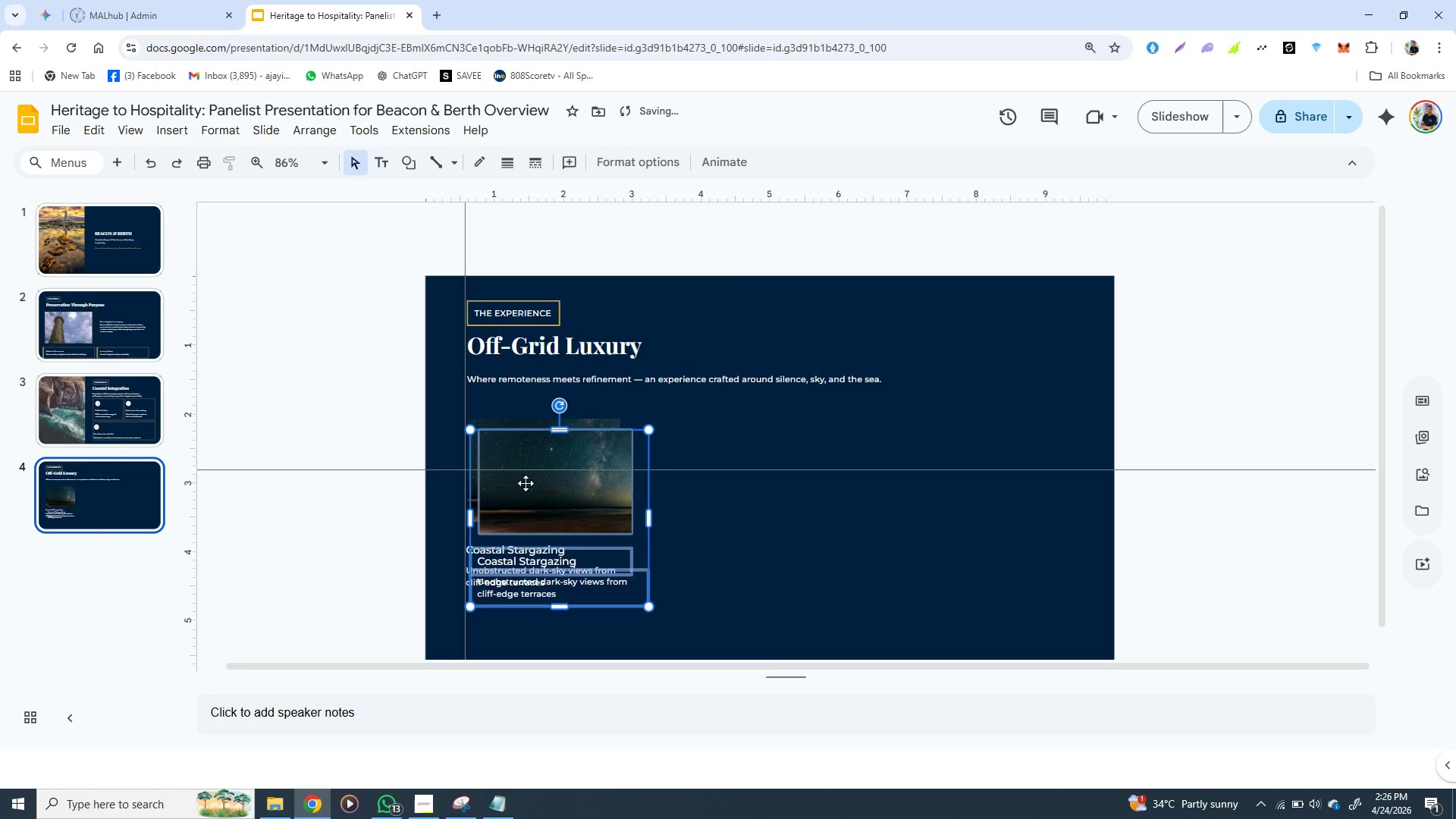 
left_click_drag(start_coordinate=[526, 483], to_coordinate=[733, 475])
 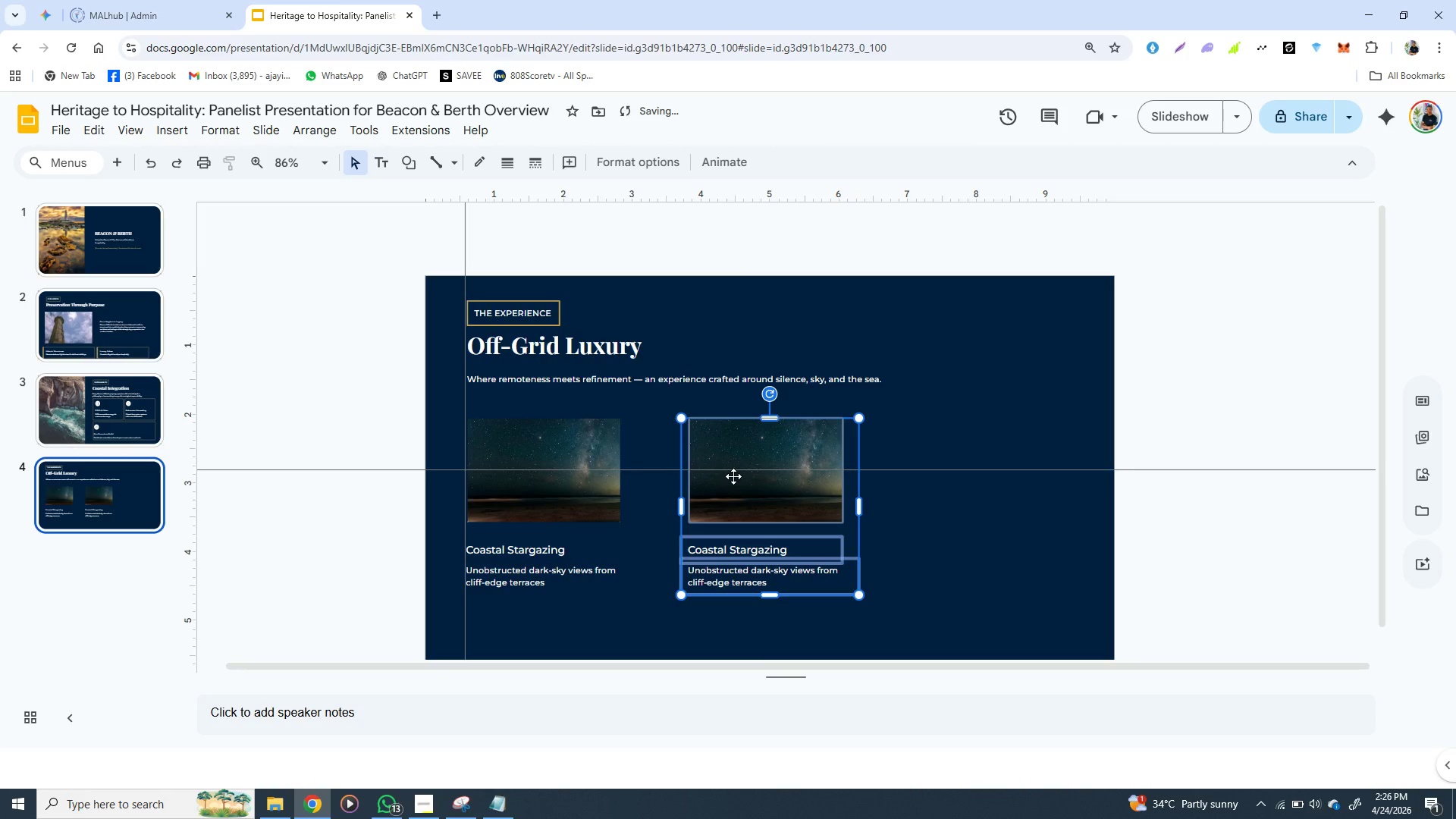 
key(Control+D)
 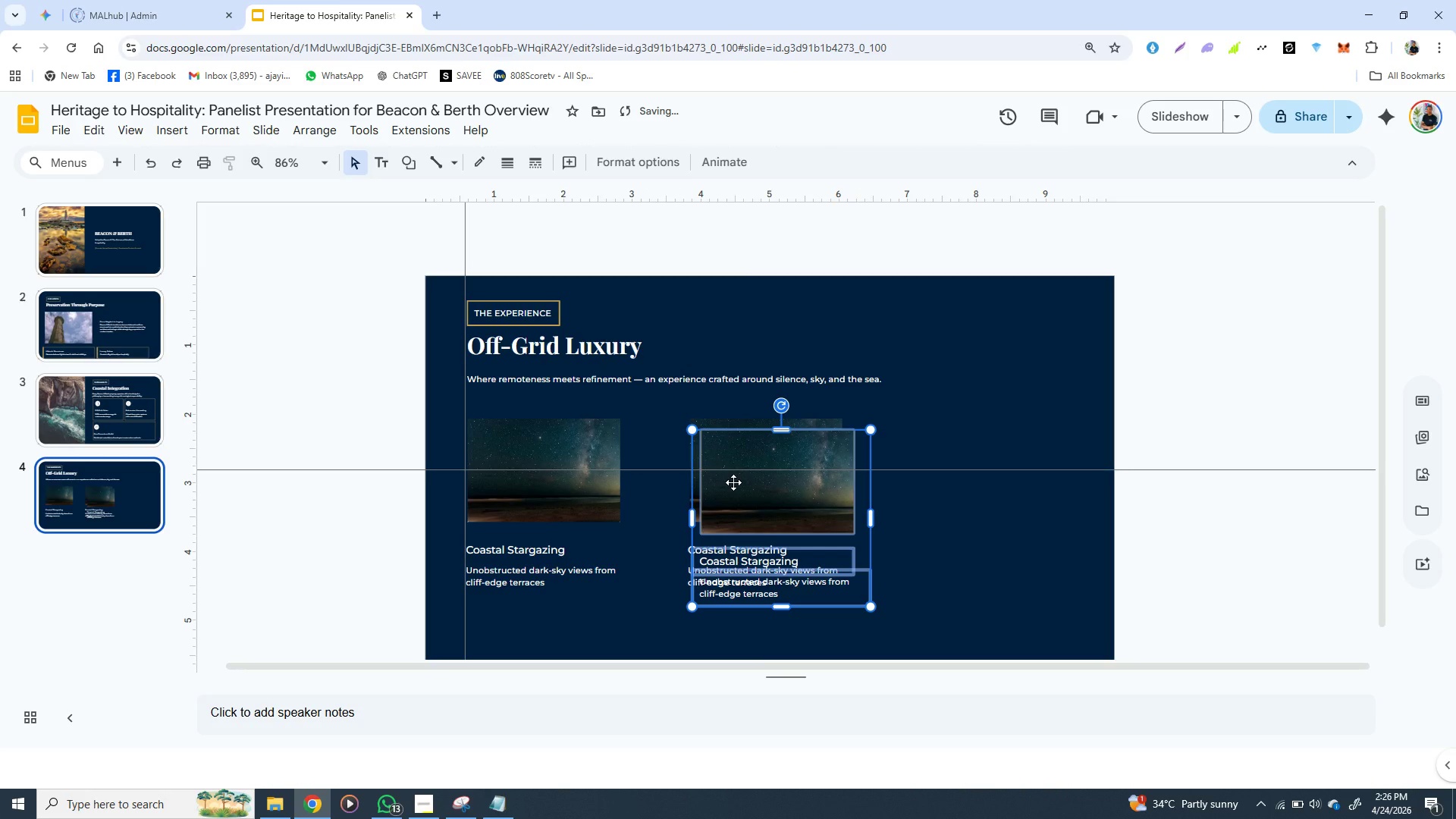 
left_click_drag(start_coordinate=[733, 482], to_coordinate=[962, 460])
 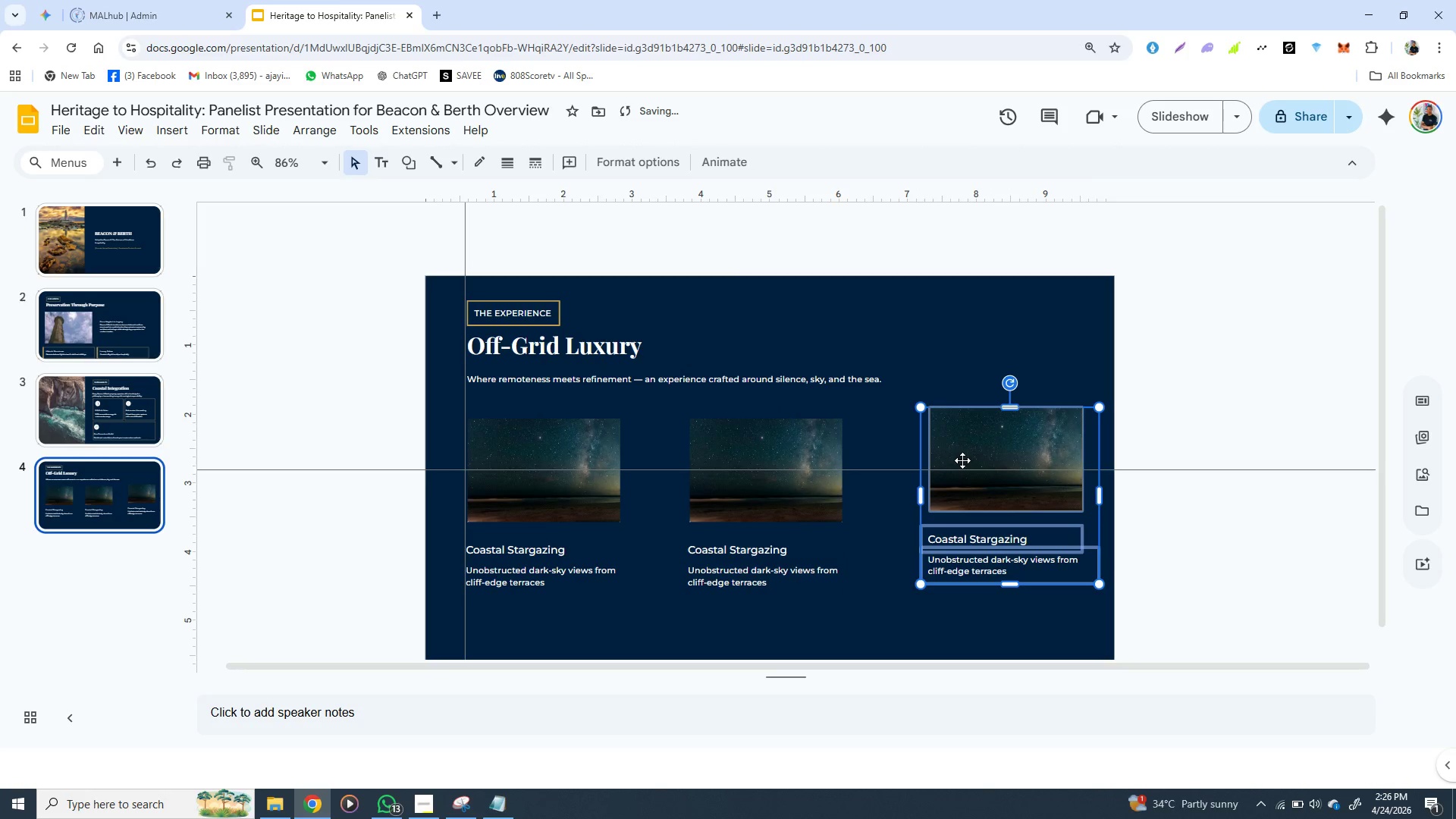 
left_click_drag(start_coordinate=[962, 460], to_coordinate=[962, 473])
 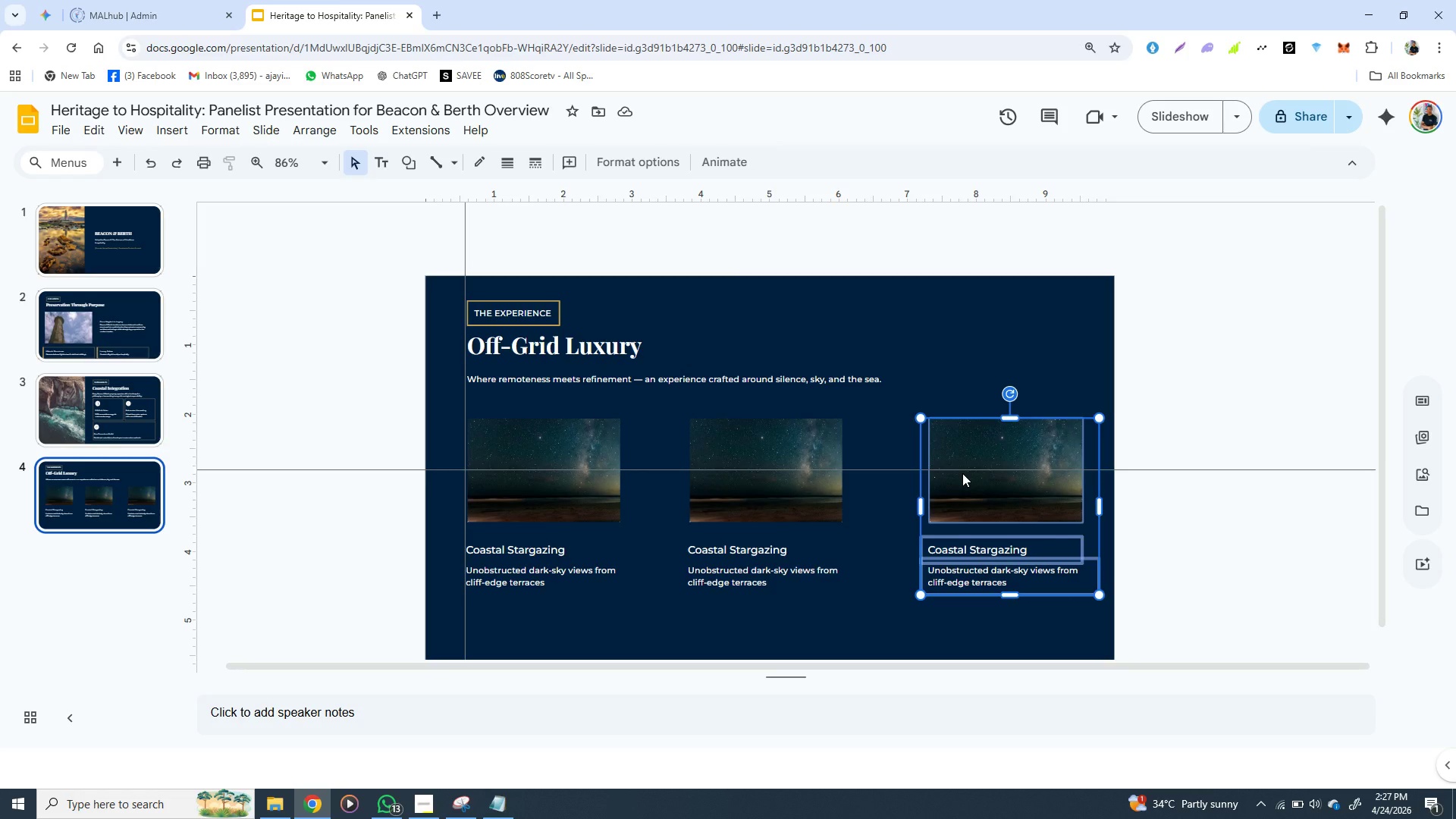 
wait(56.45)
 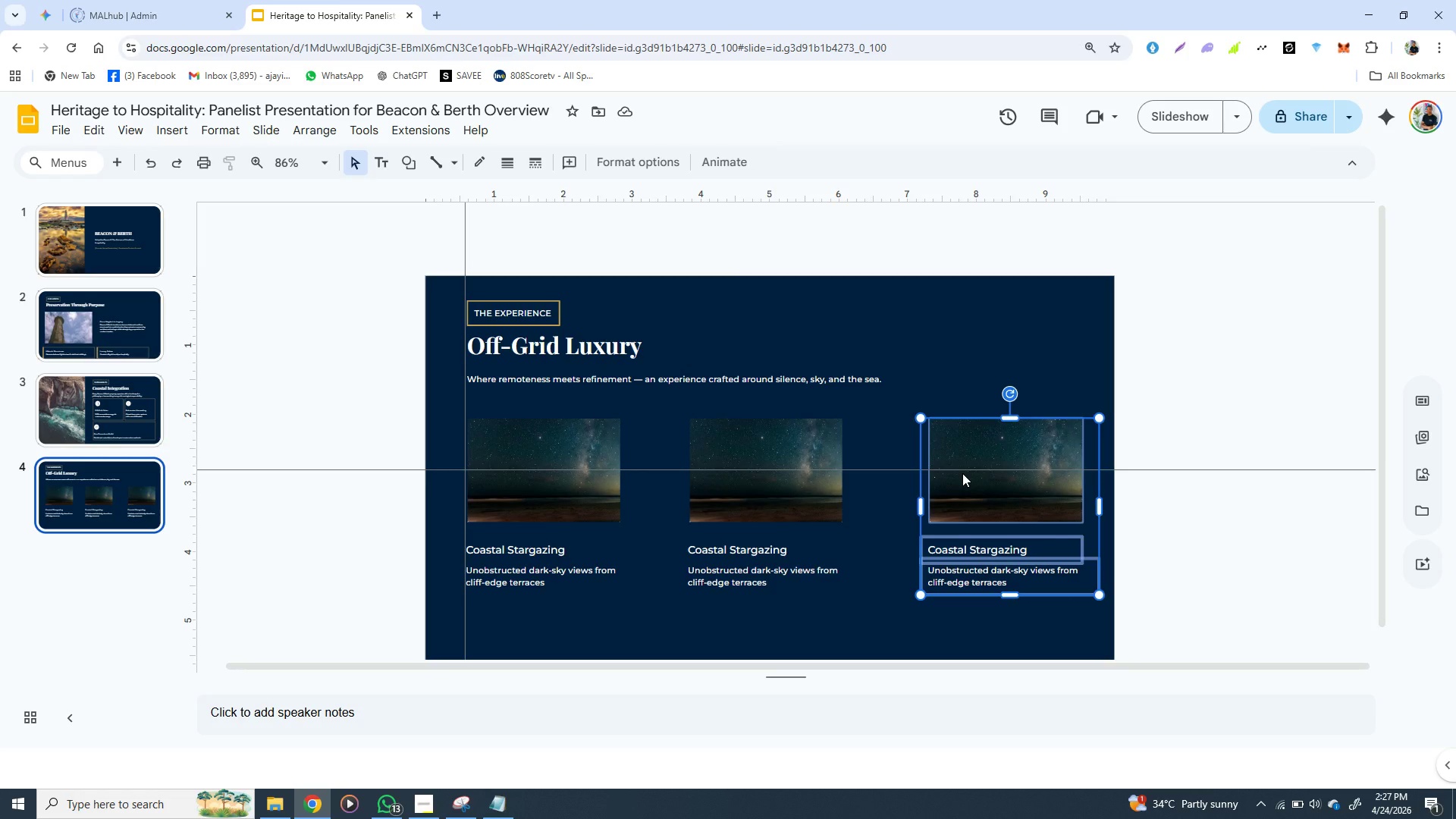 
left_click([789, 438])
 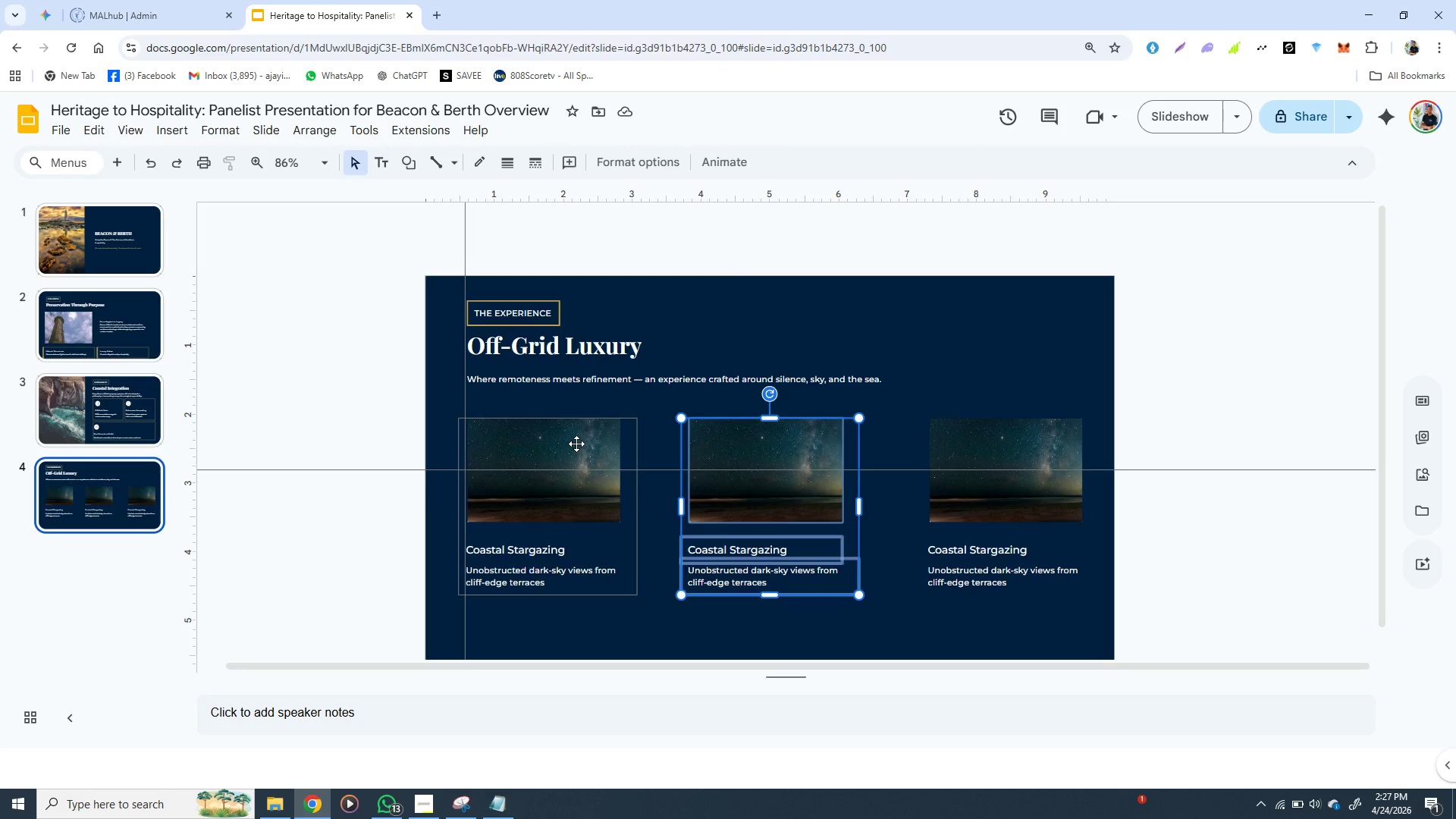 
left_click([576, 444])
 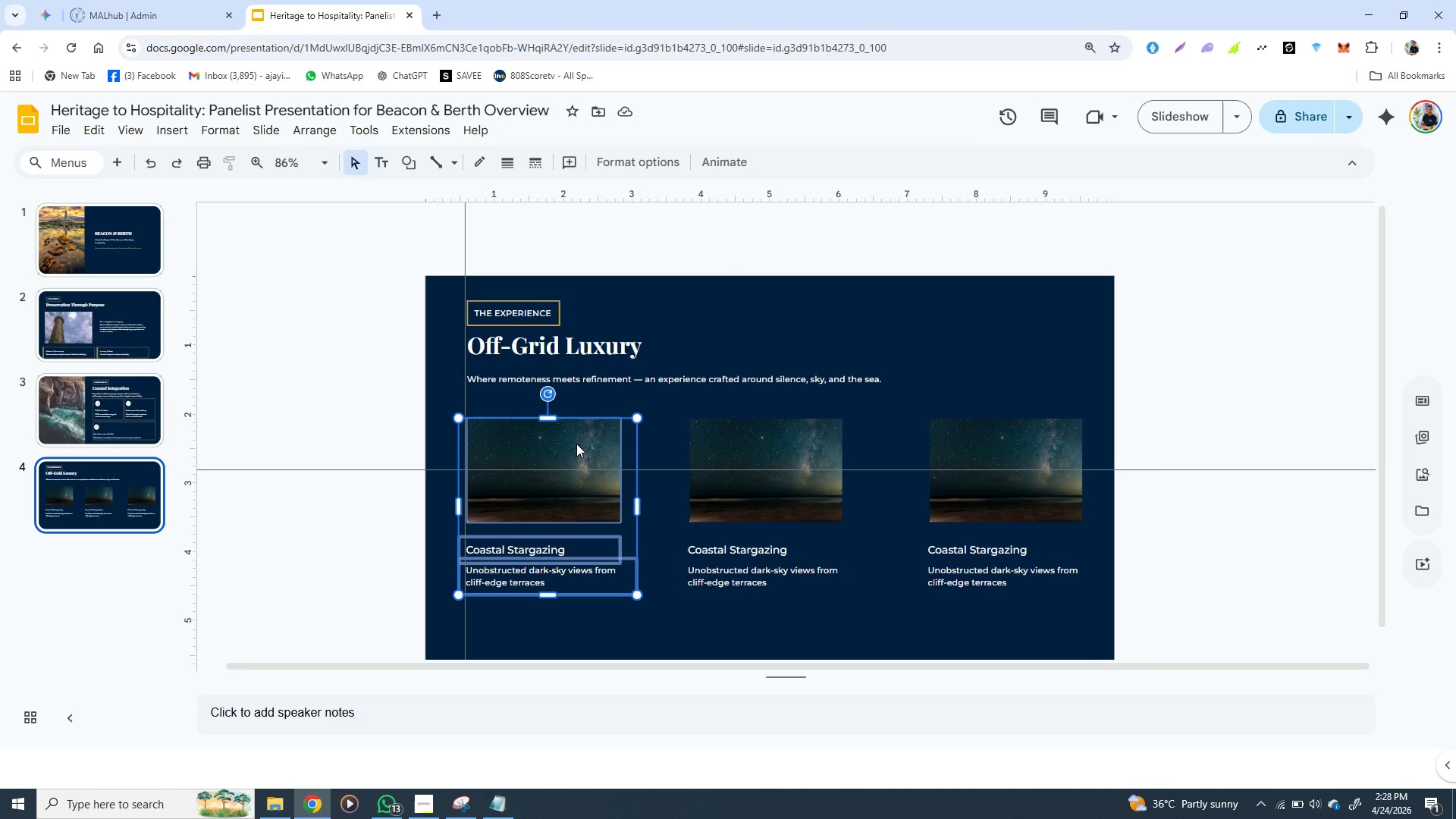 
wait(61.67)
 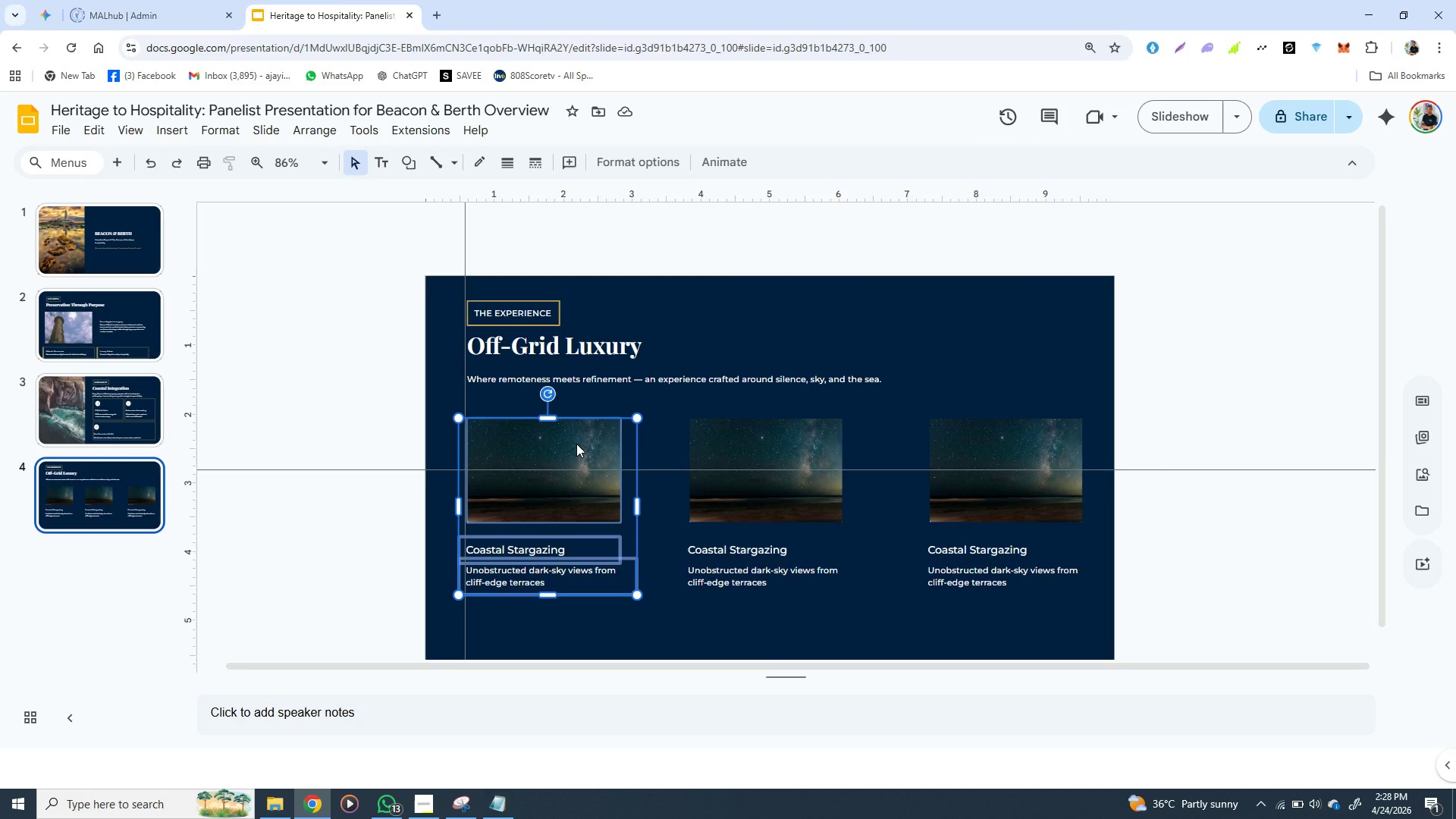 
left_click([748, 475])
 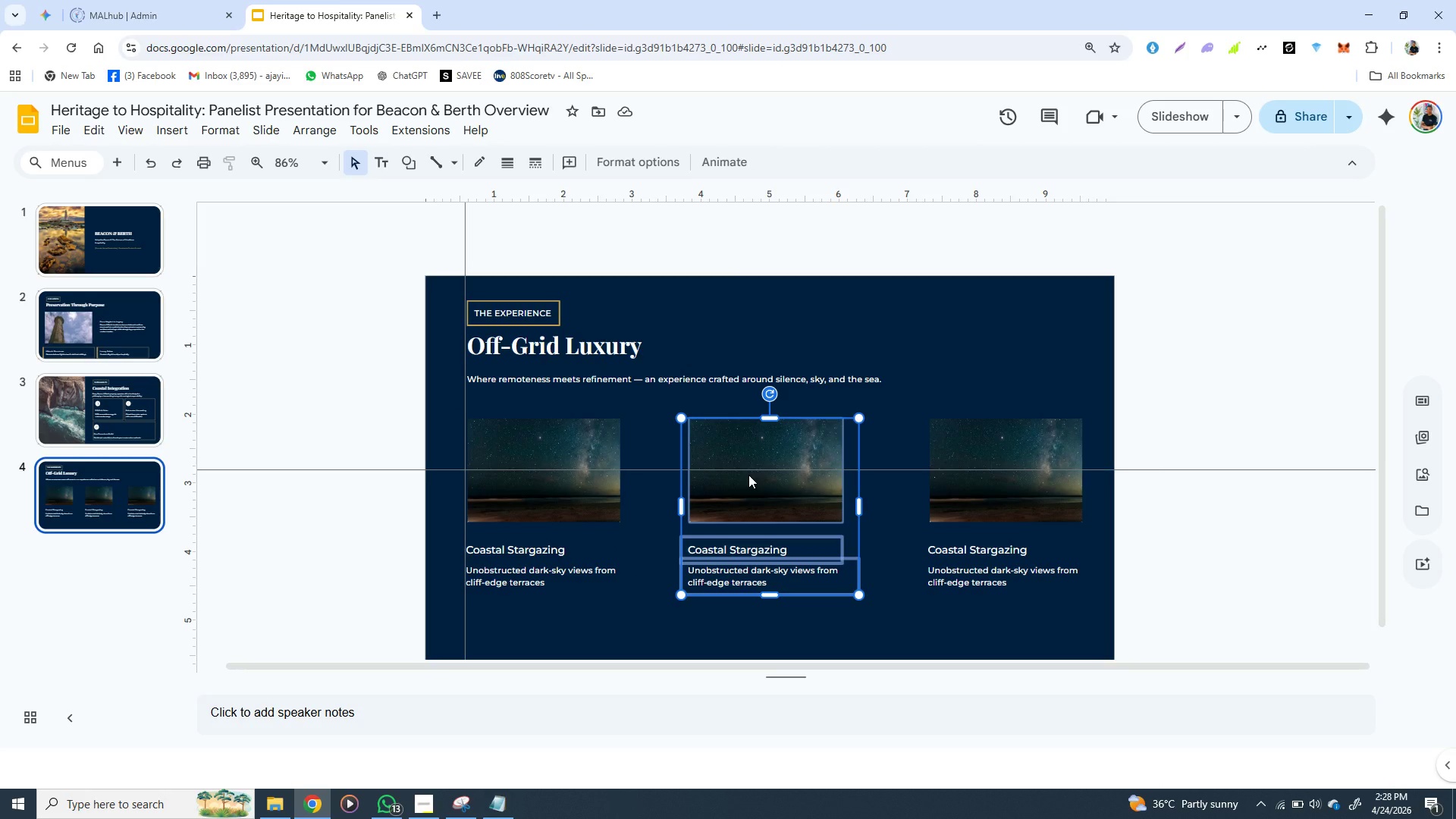 
wait(22.72)
 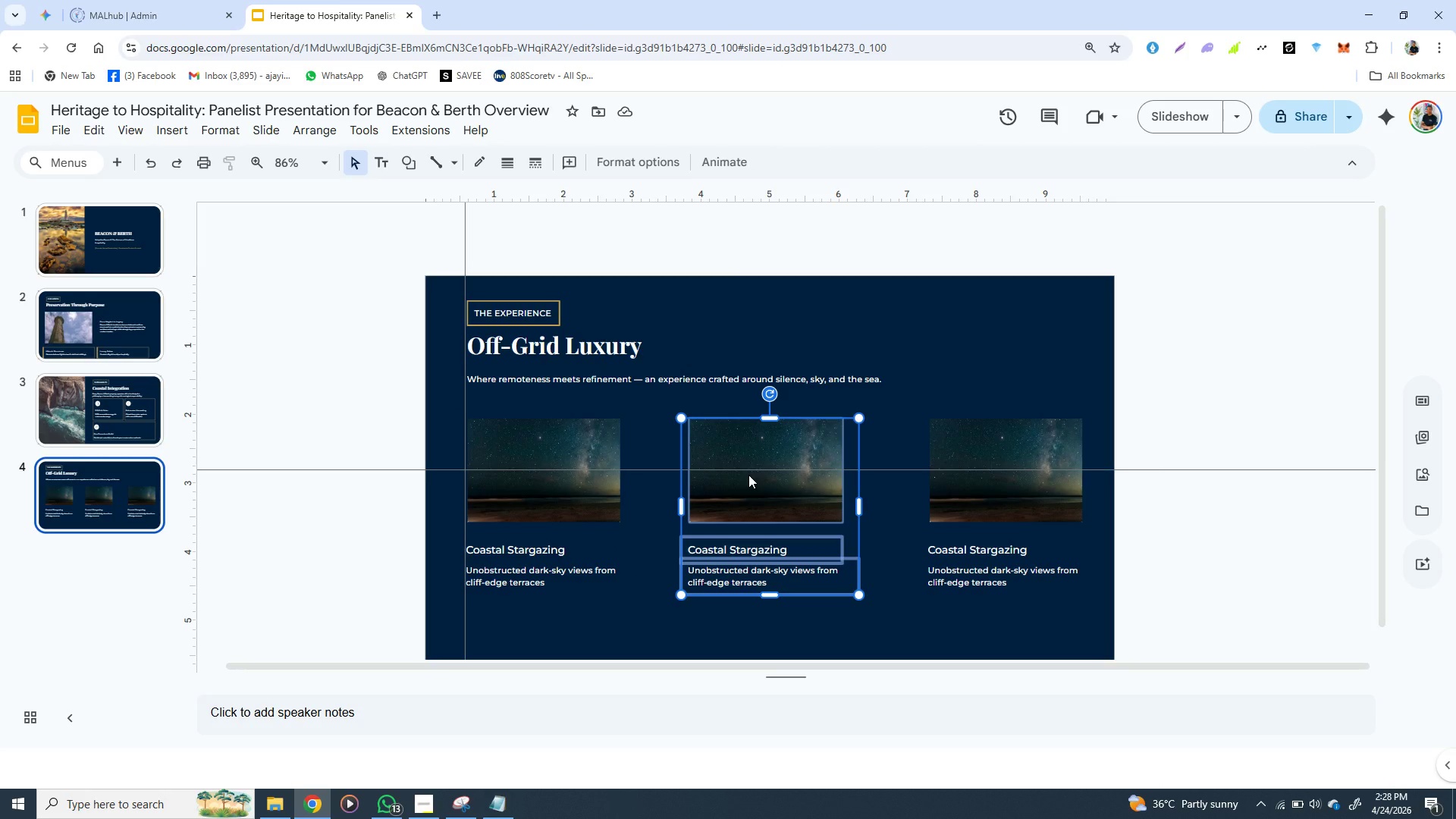 
left_click([979, 488])
 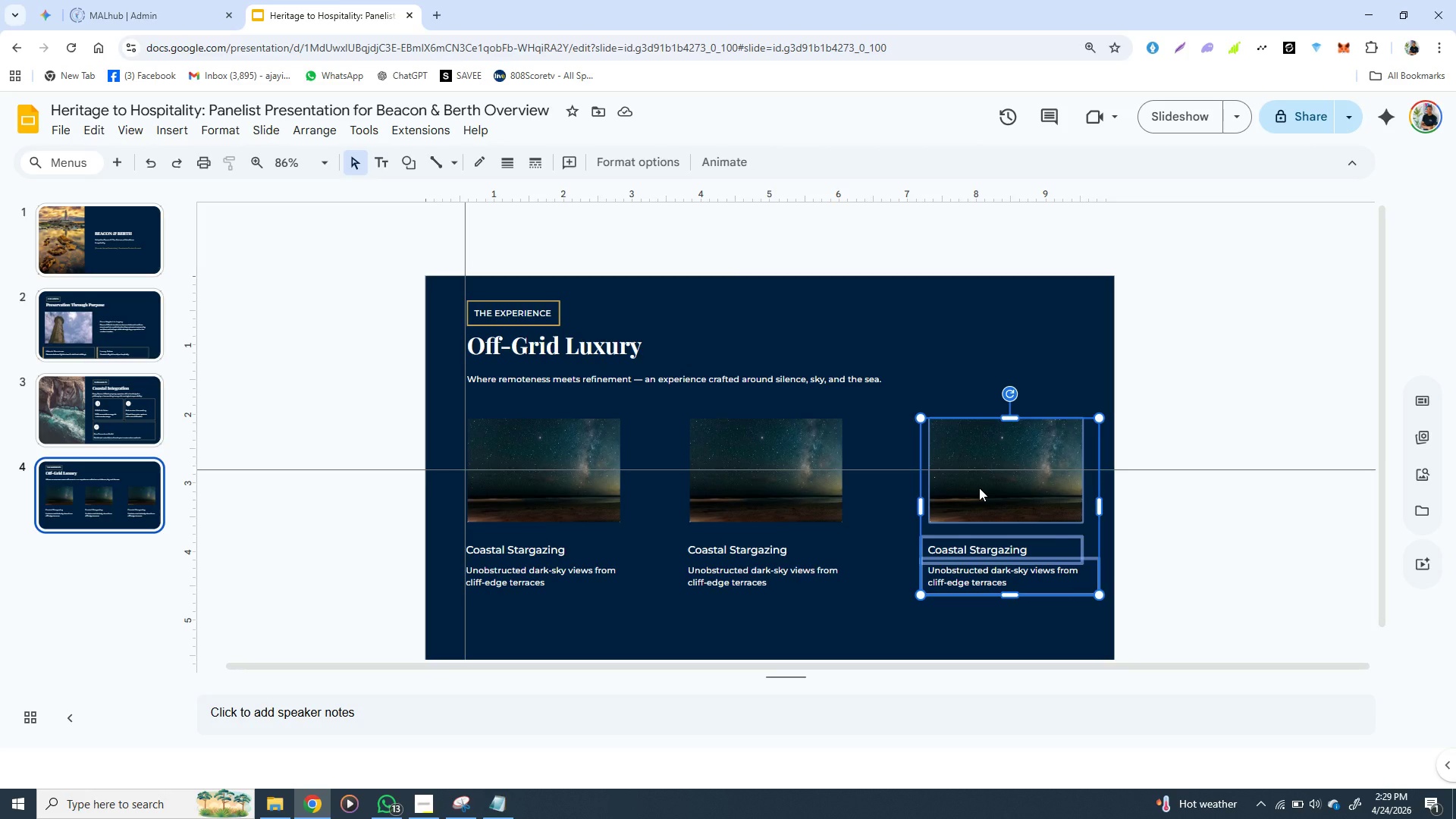 
wait(57.14)
 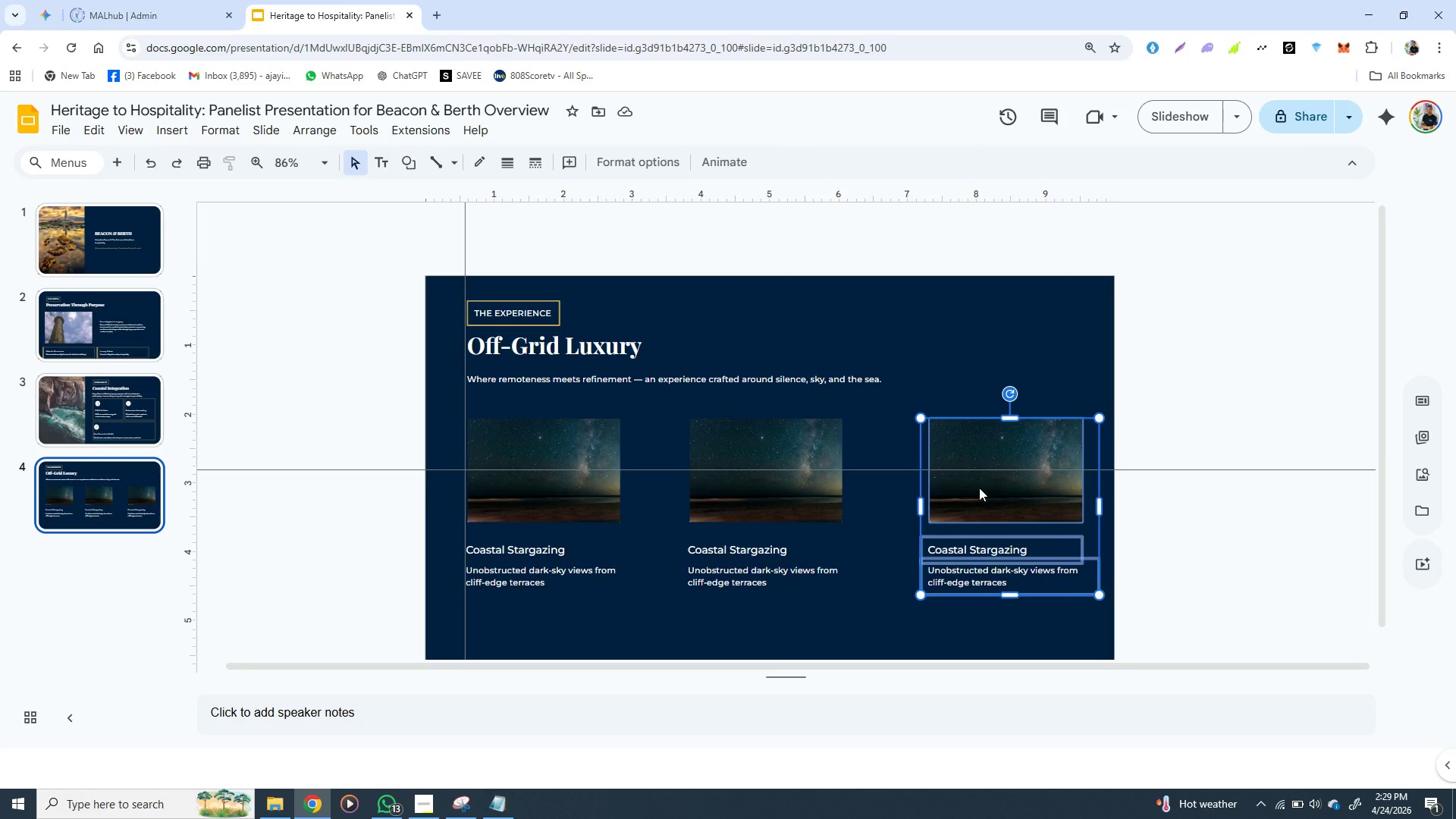 
left_click([784, 503])
 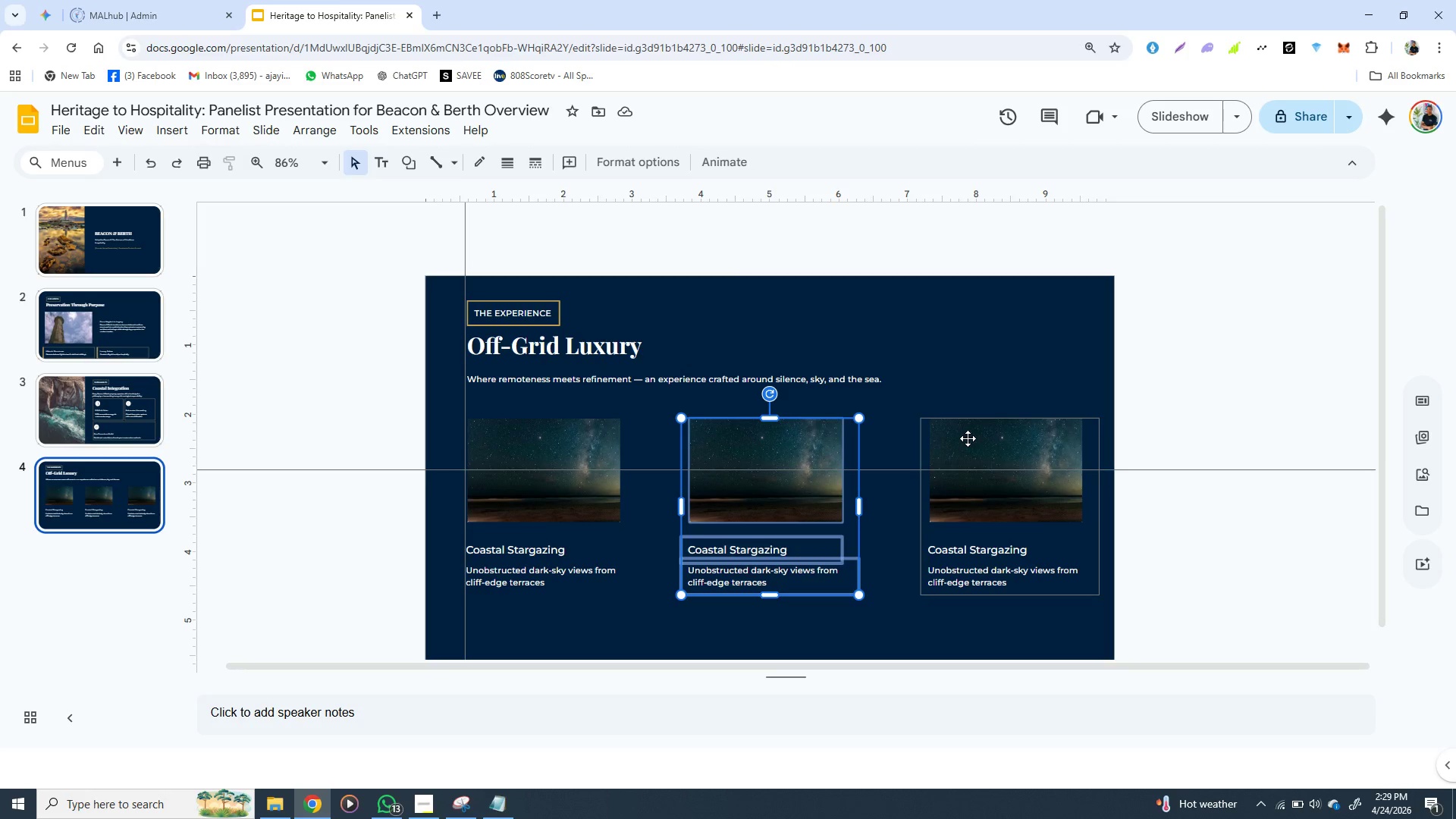 
left_click([968, 438])
 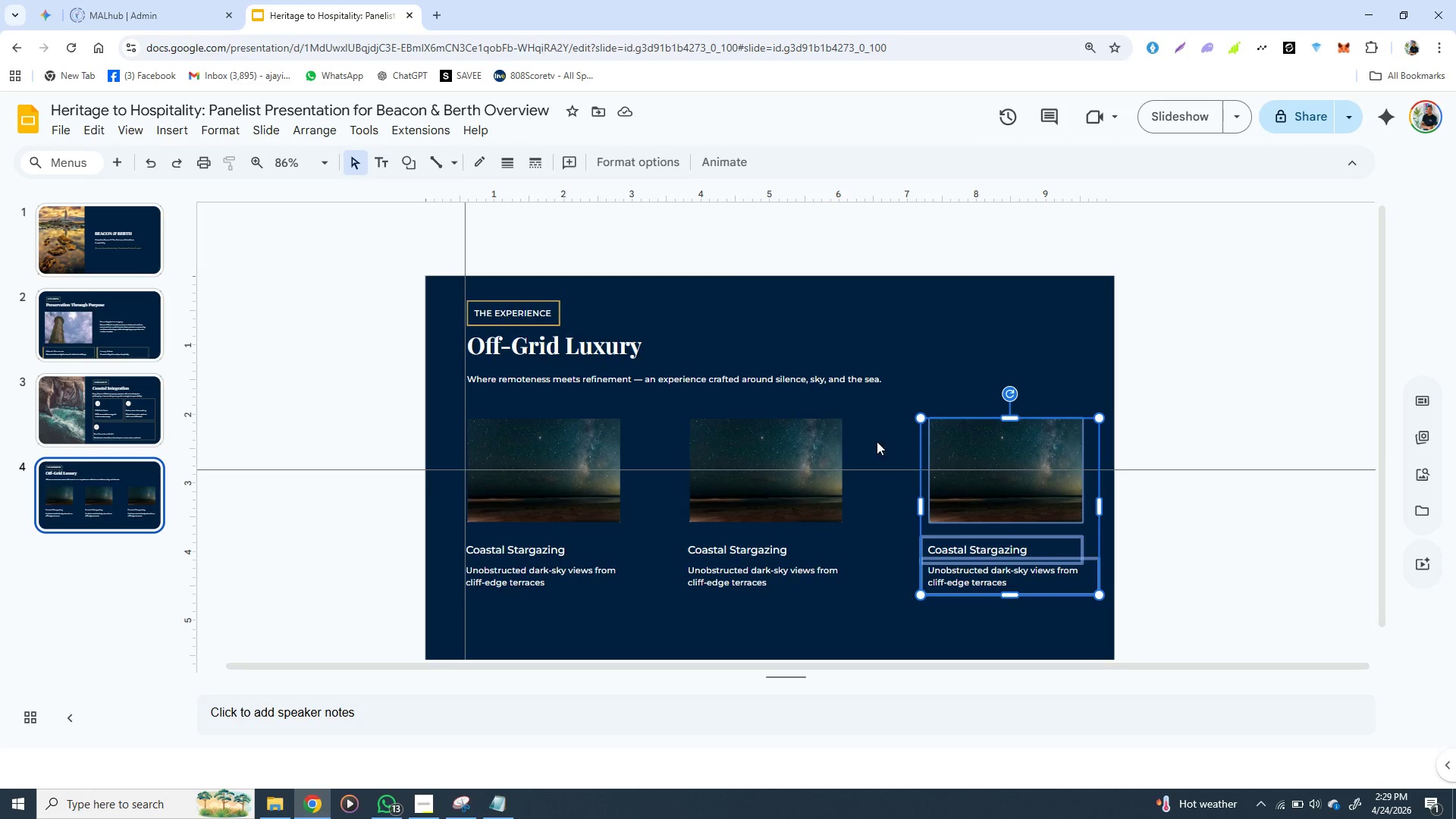 
left_click([826, 451])
 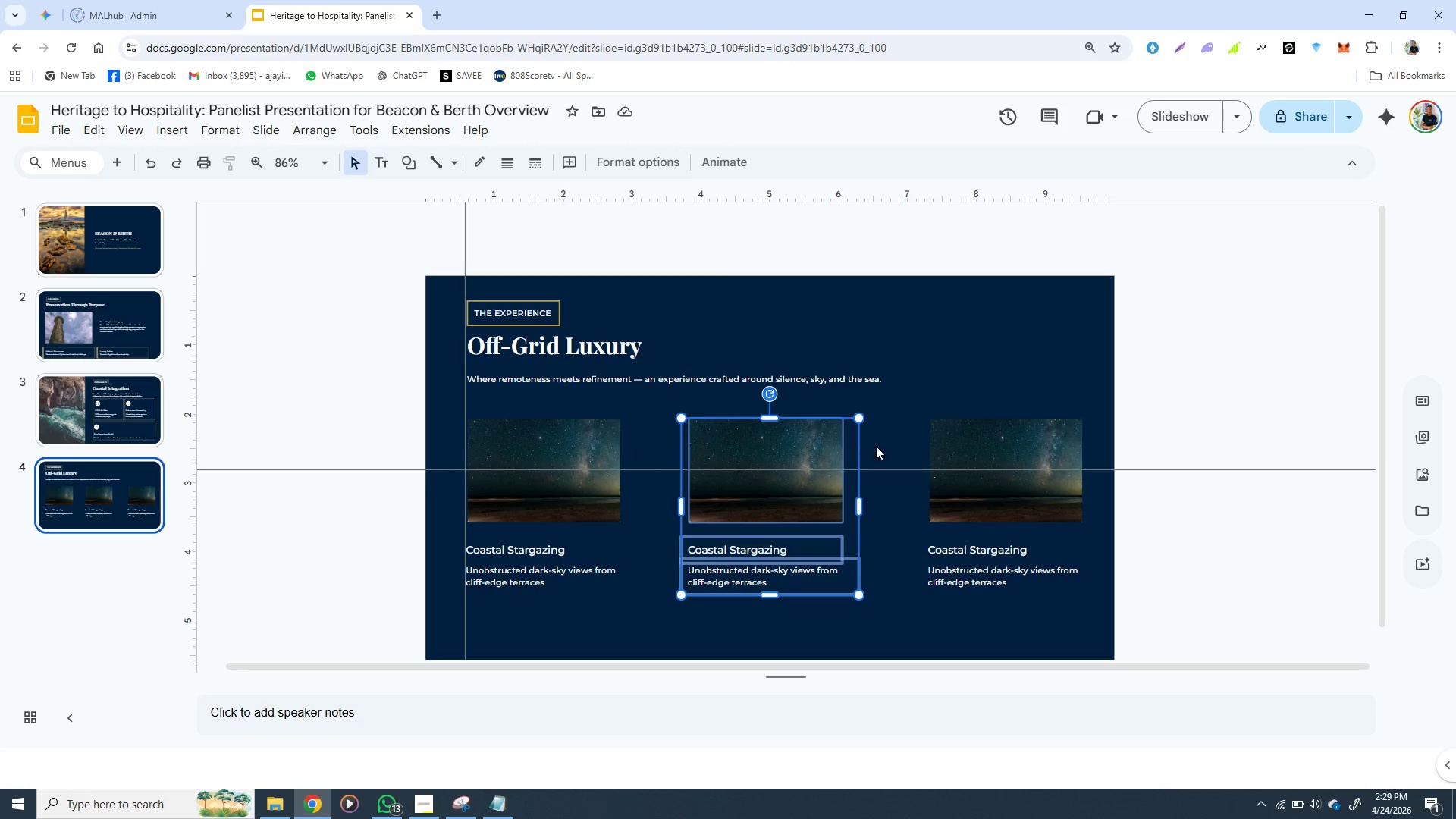 
left_click([945, 447])
 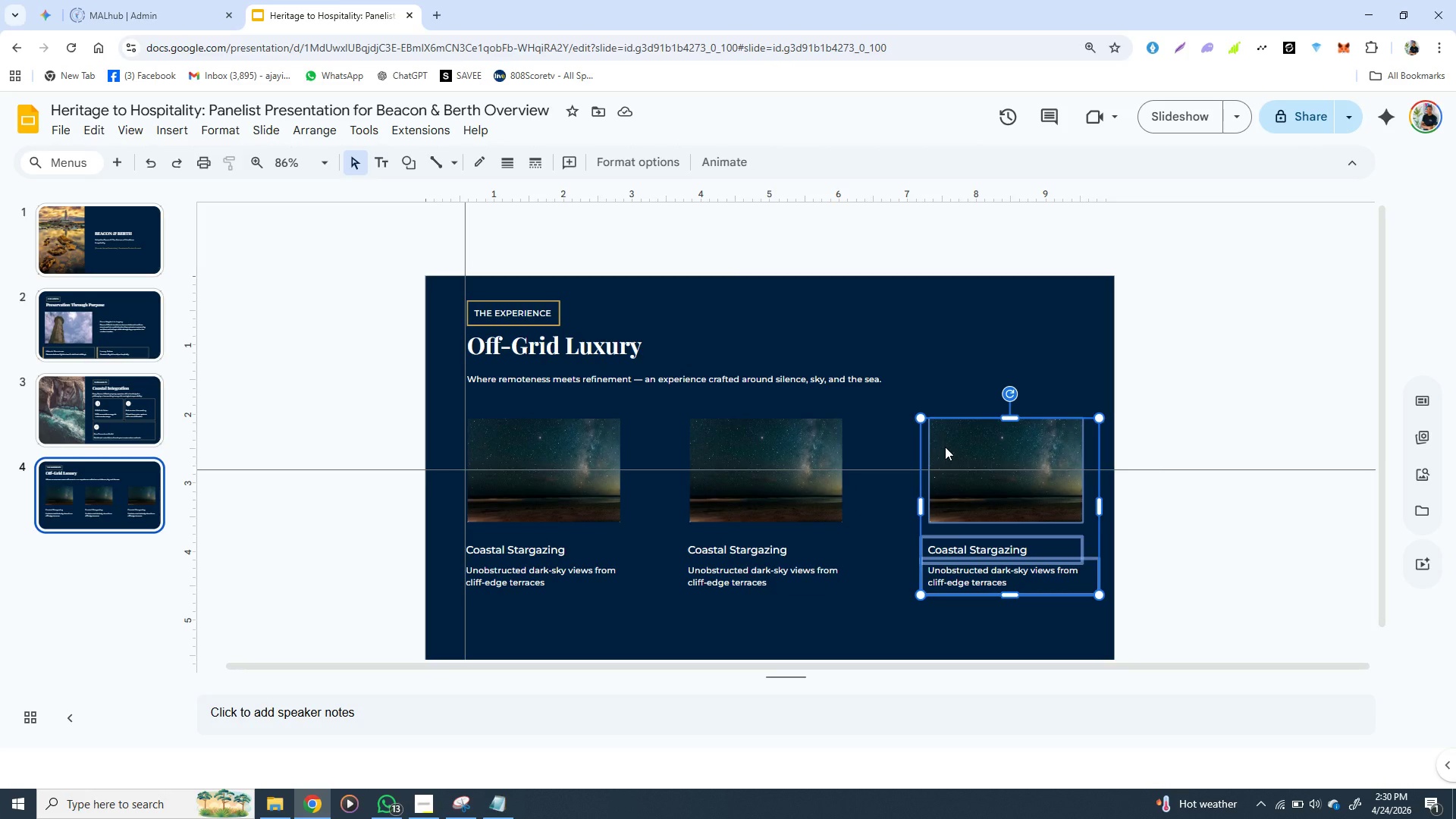 
wait(10.77)
 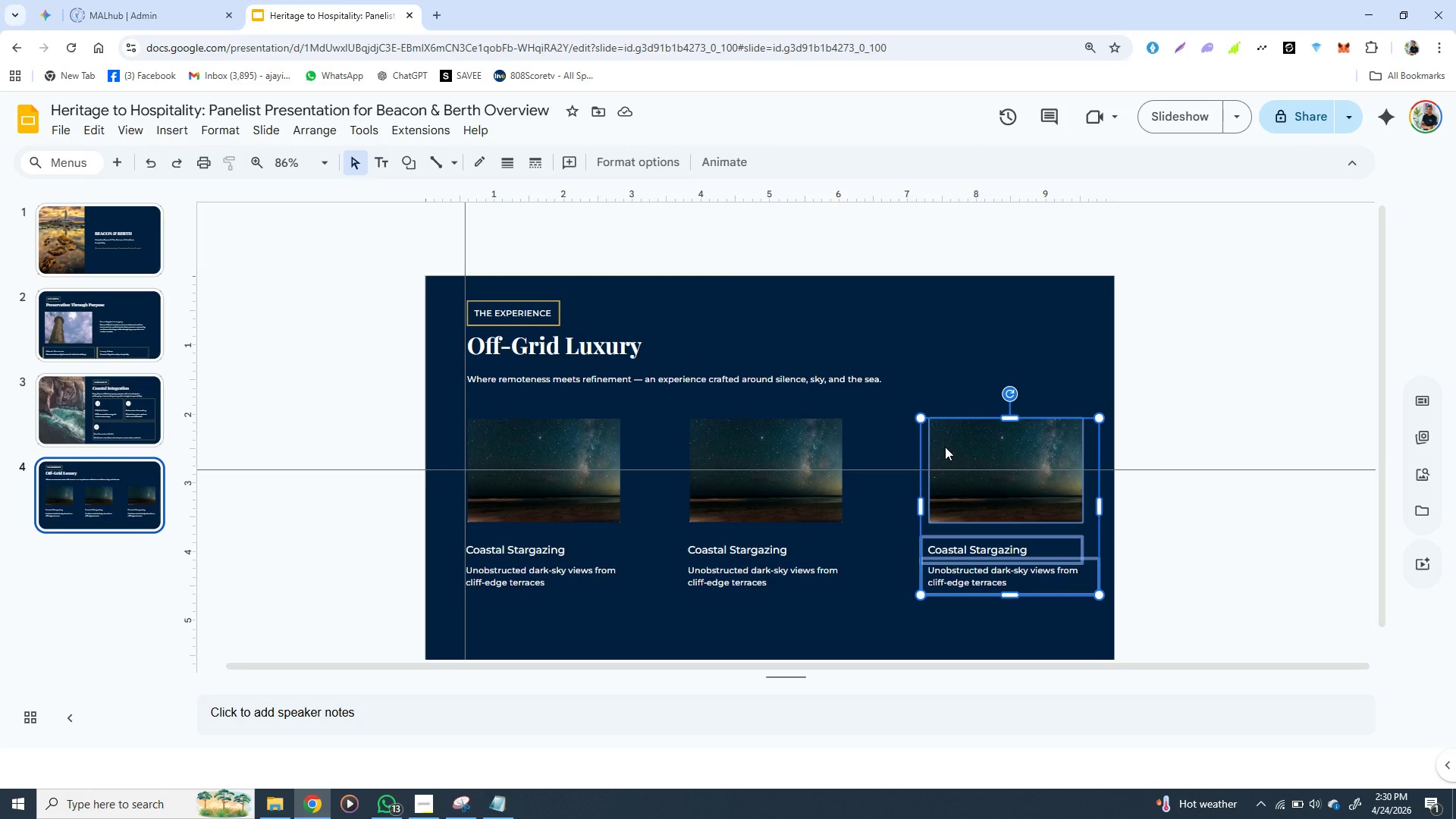 
key(ArrowLeft)
 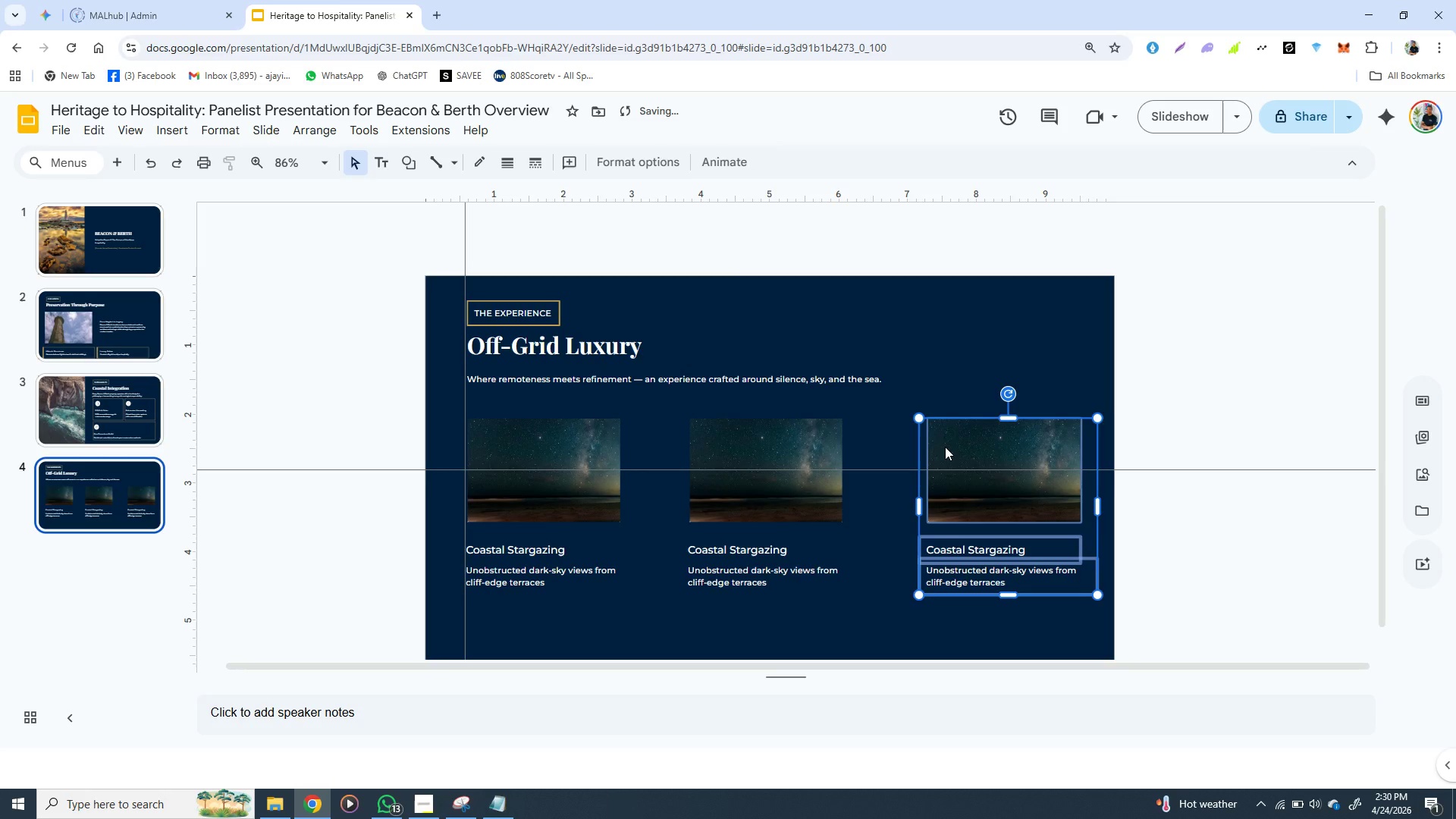 
key(ArrowLeft)
 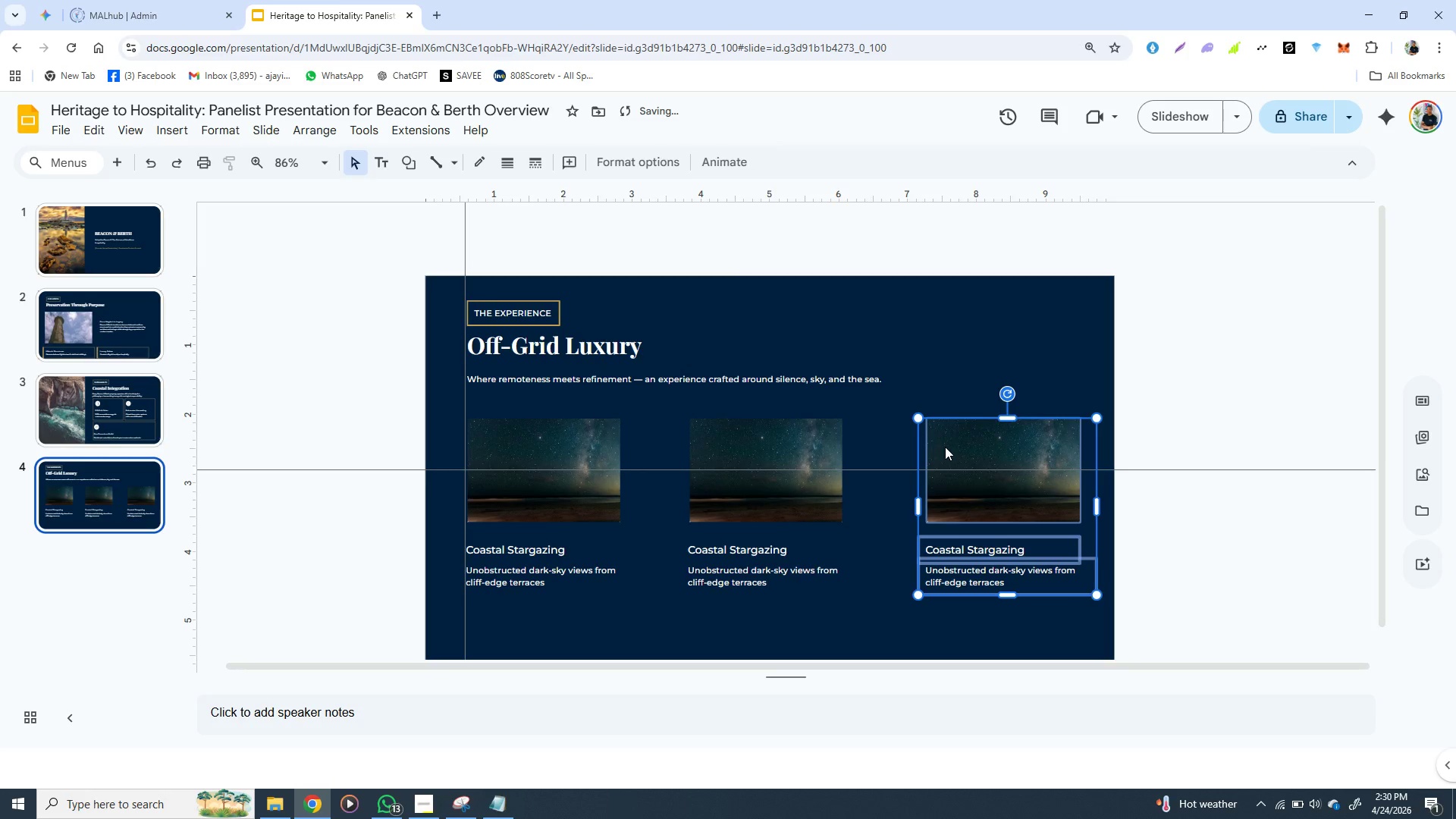 
key(ArrowLeft)
 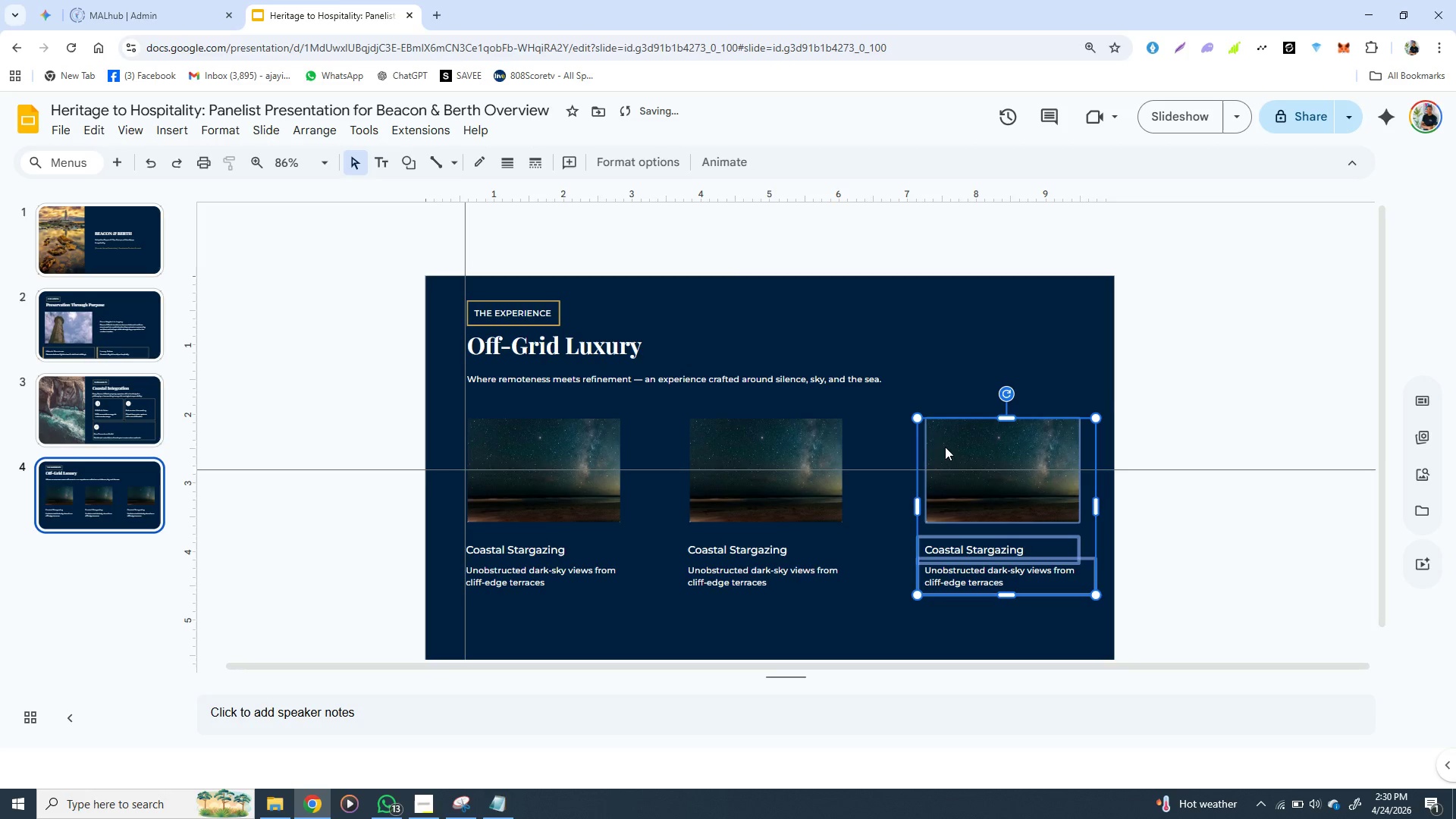 
key(ArrowLeft)
 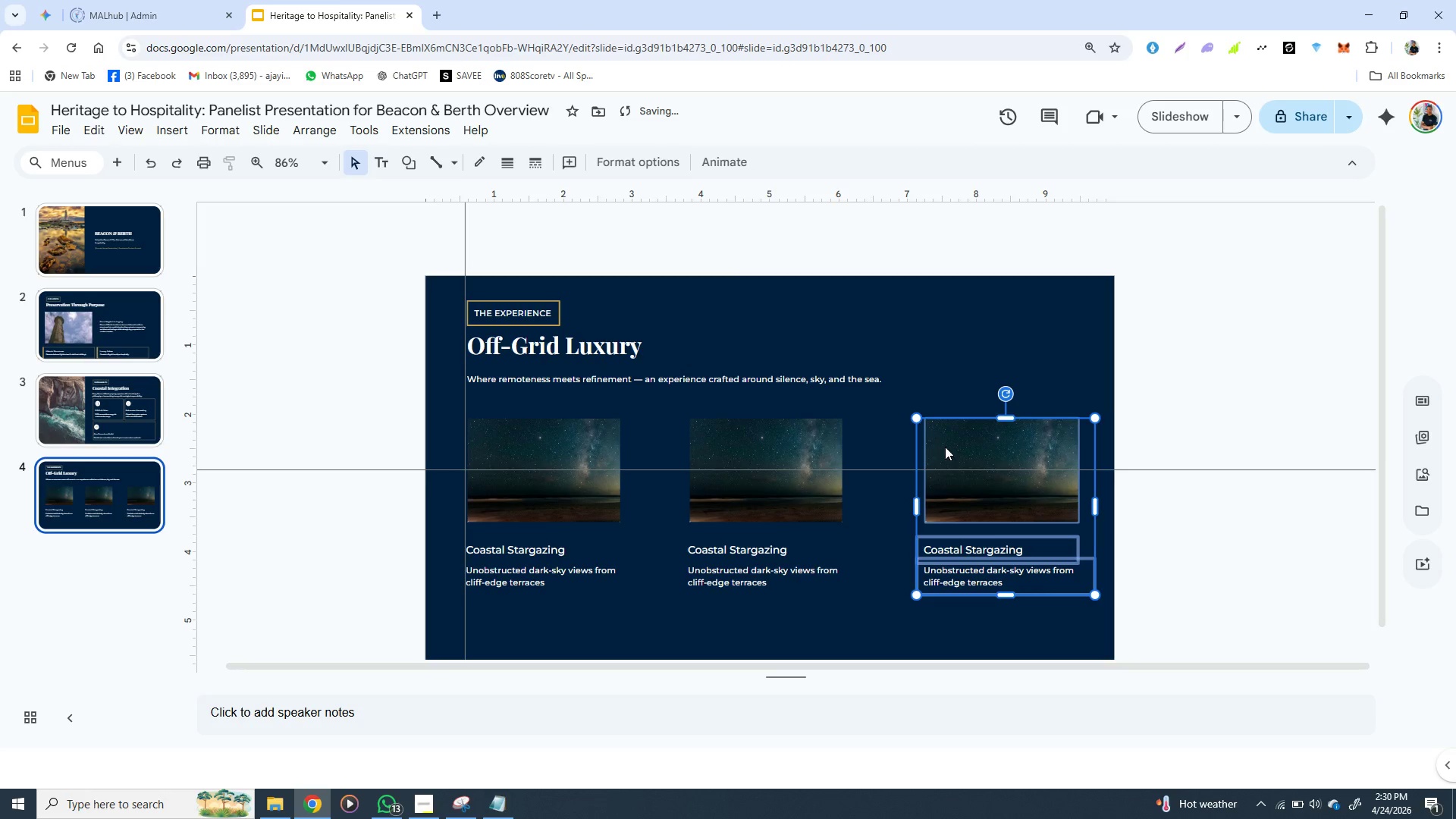 
key(ArrowLeft)
 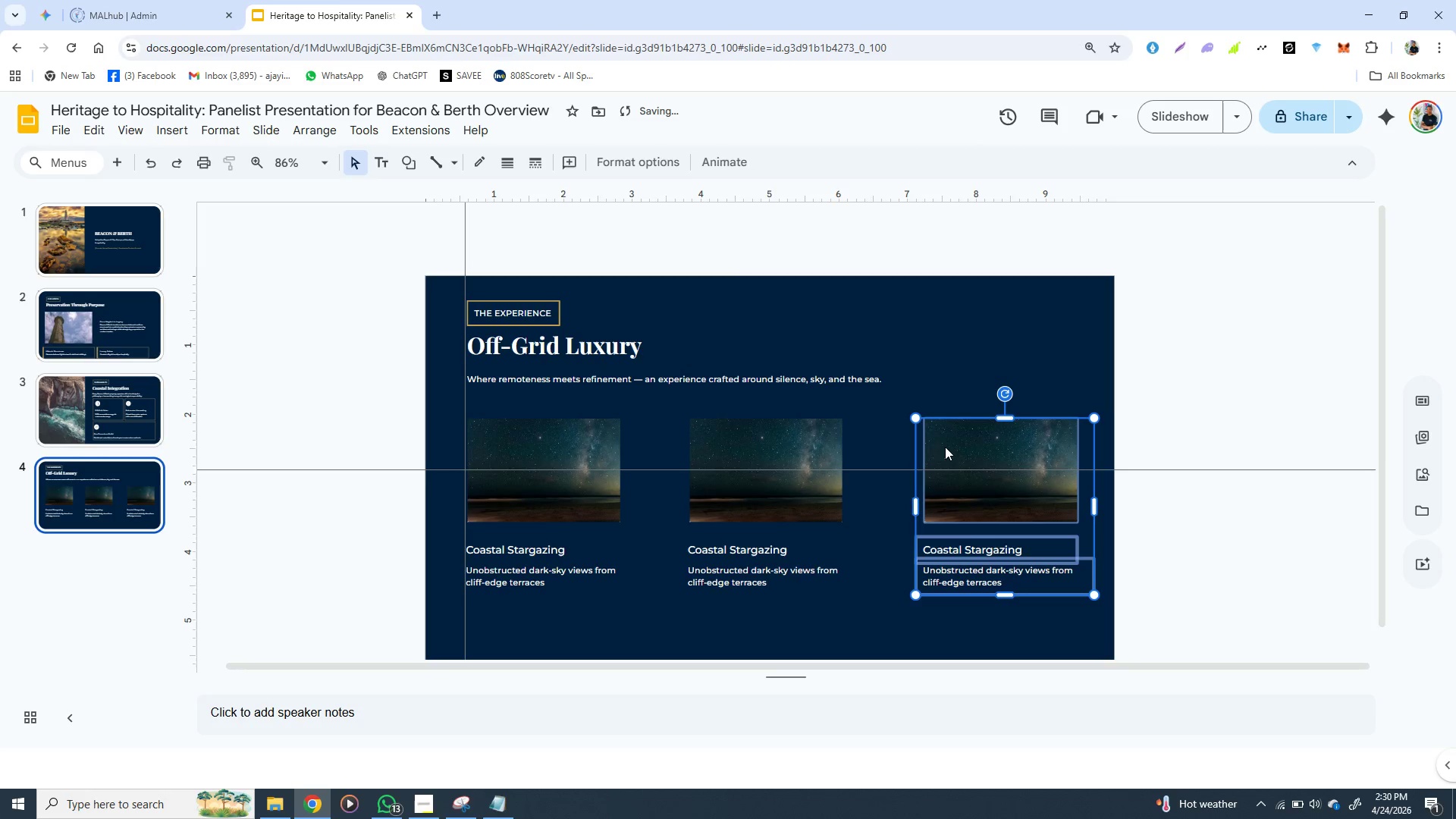 
key(ArrowLeft)
 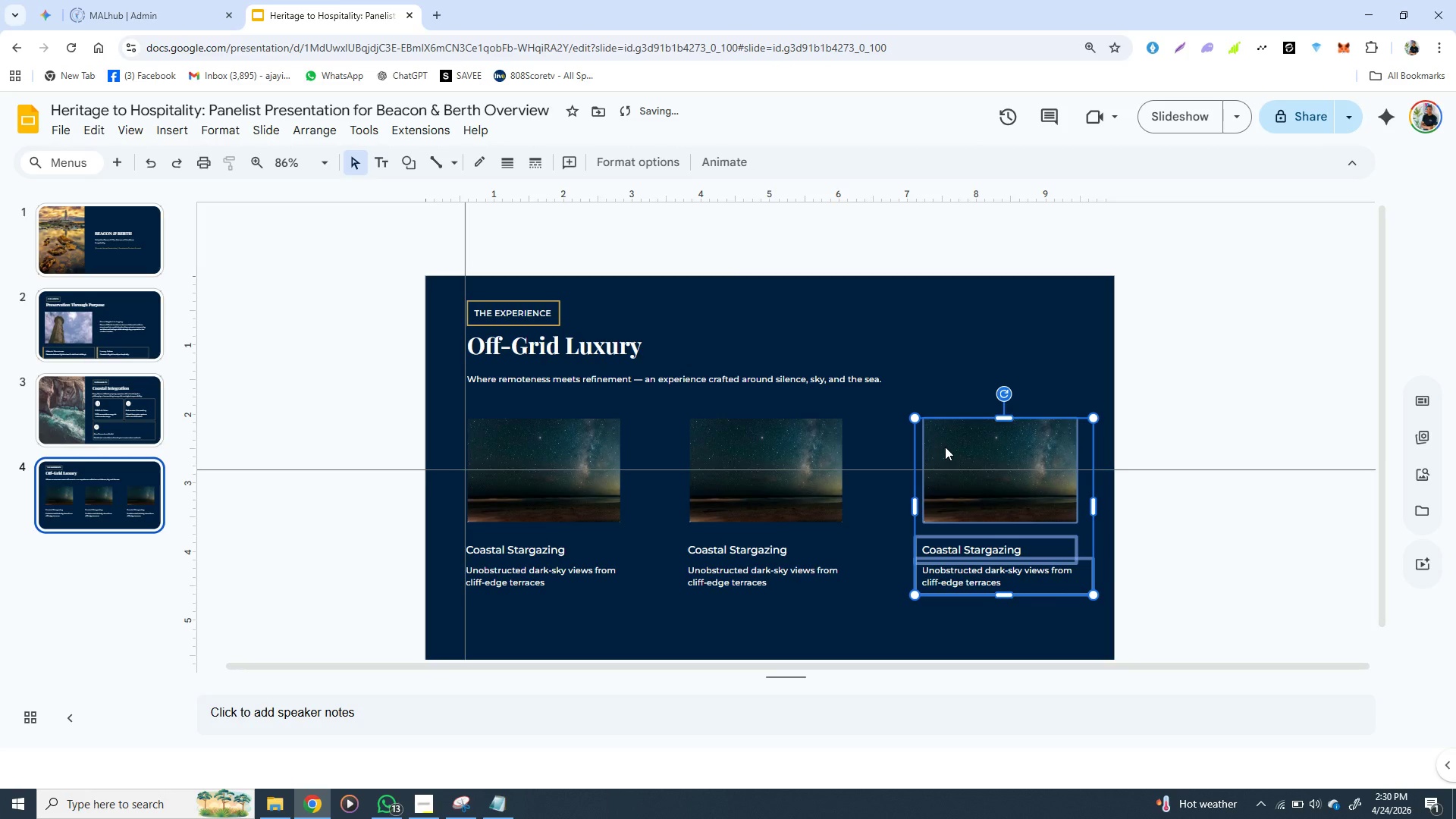 
key(ArrowLeft)
 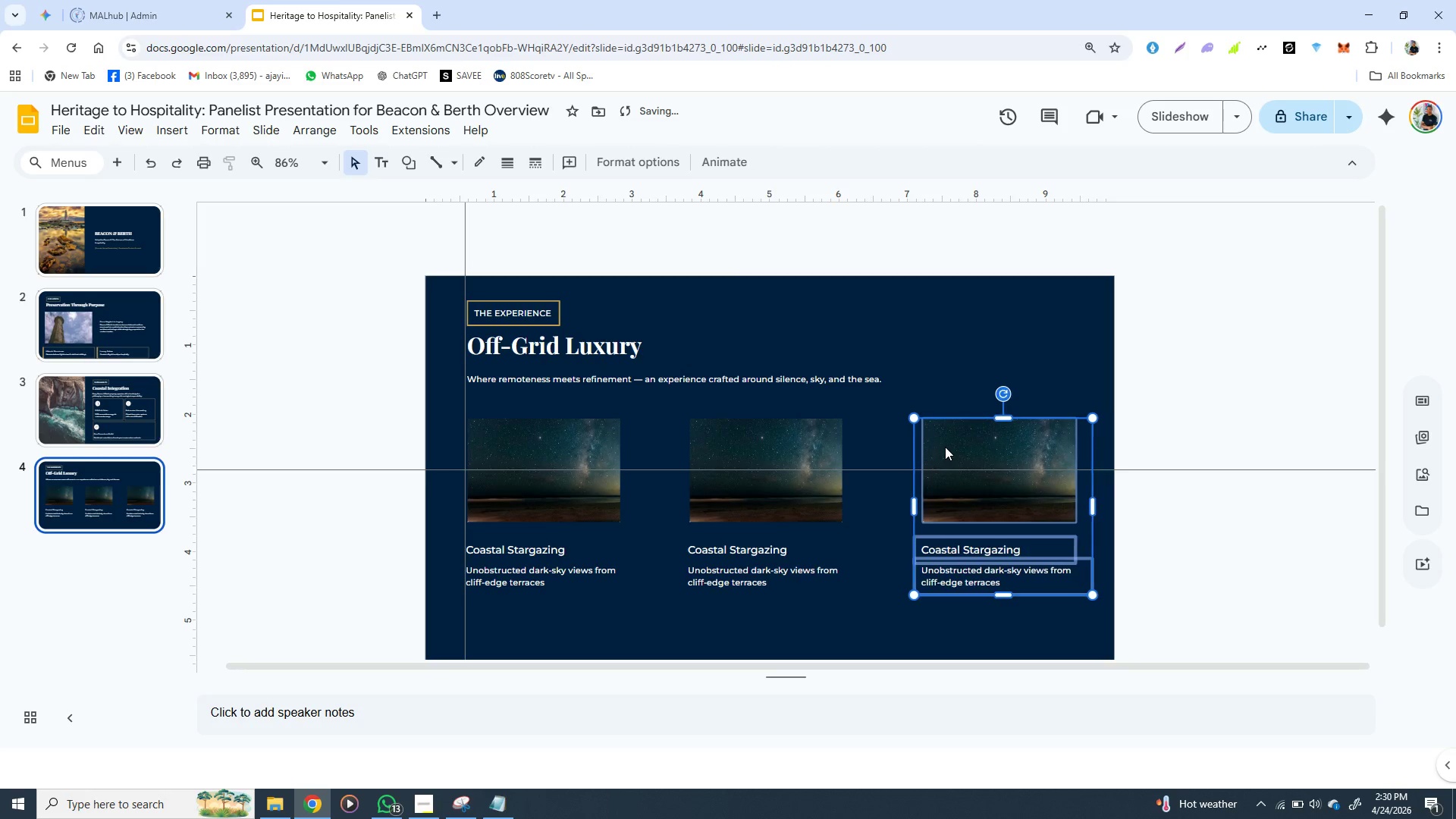 
key(ArrowLeft)
 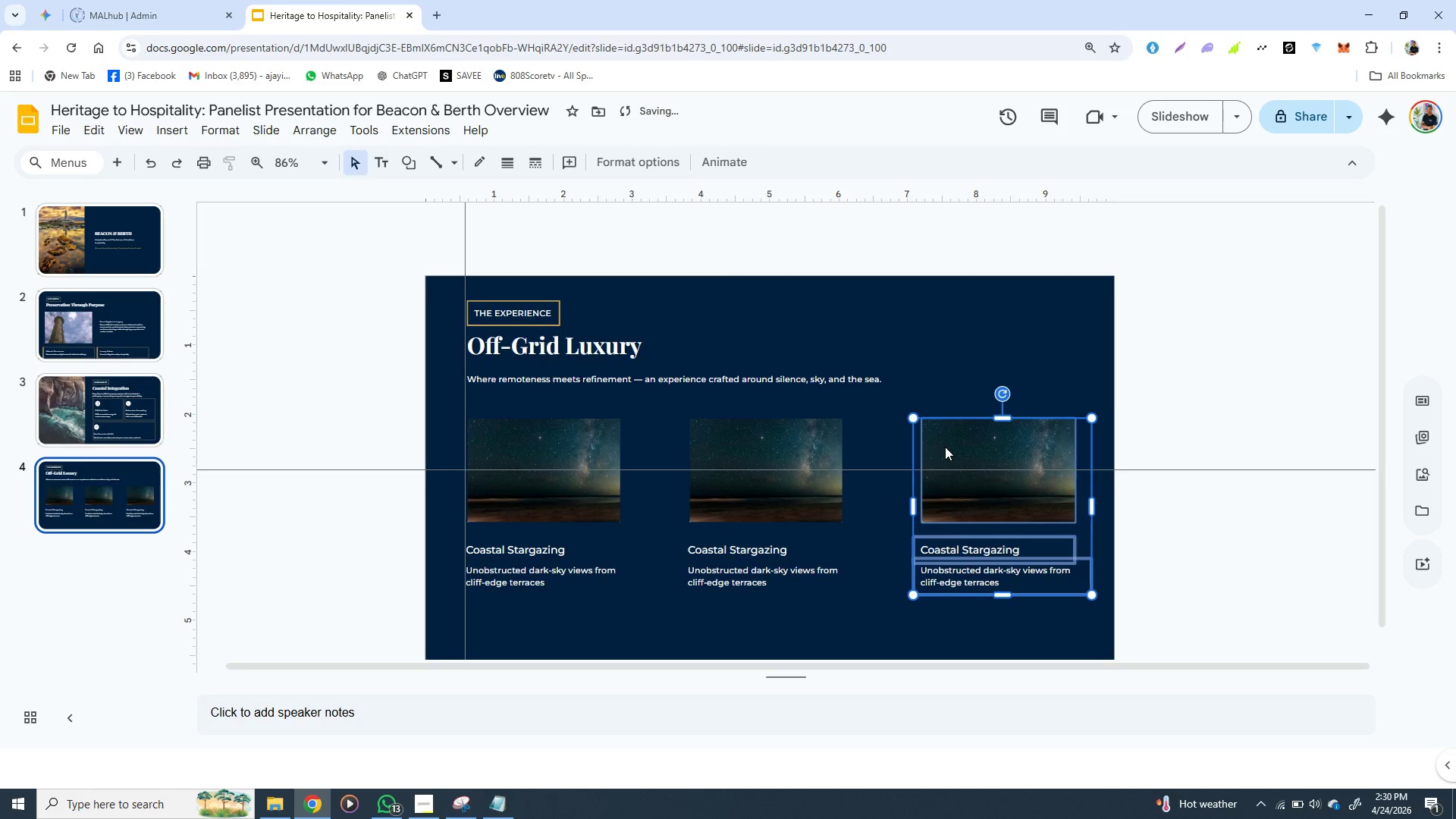 
key(ArrowLeft)
 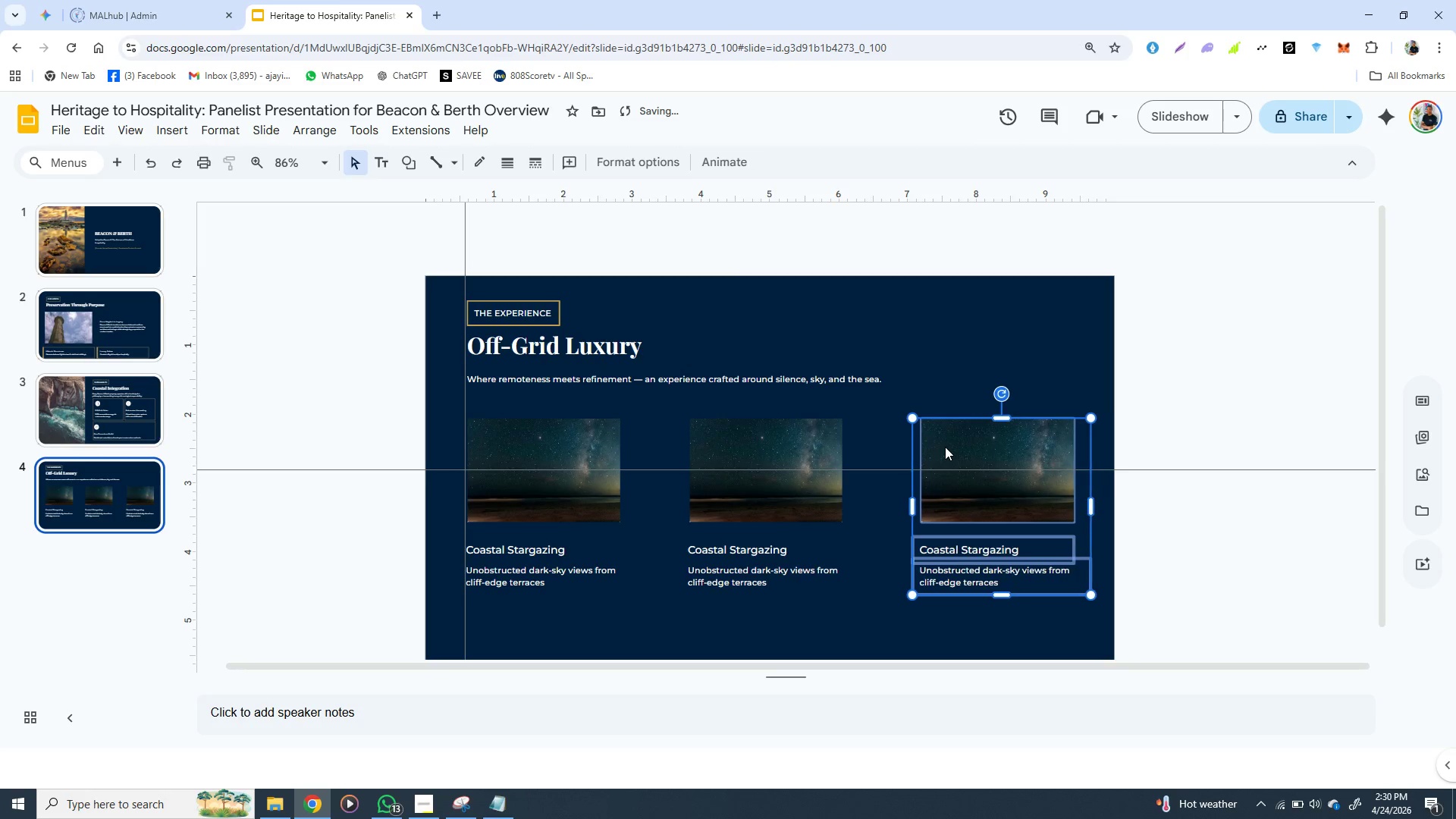 
key(ArrowLeft)
 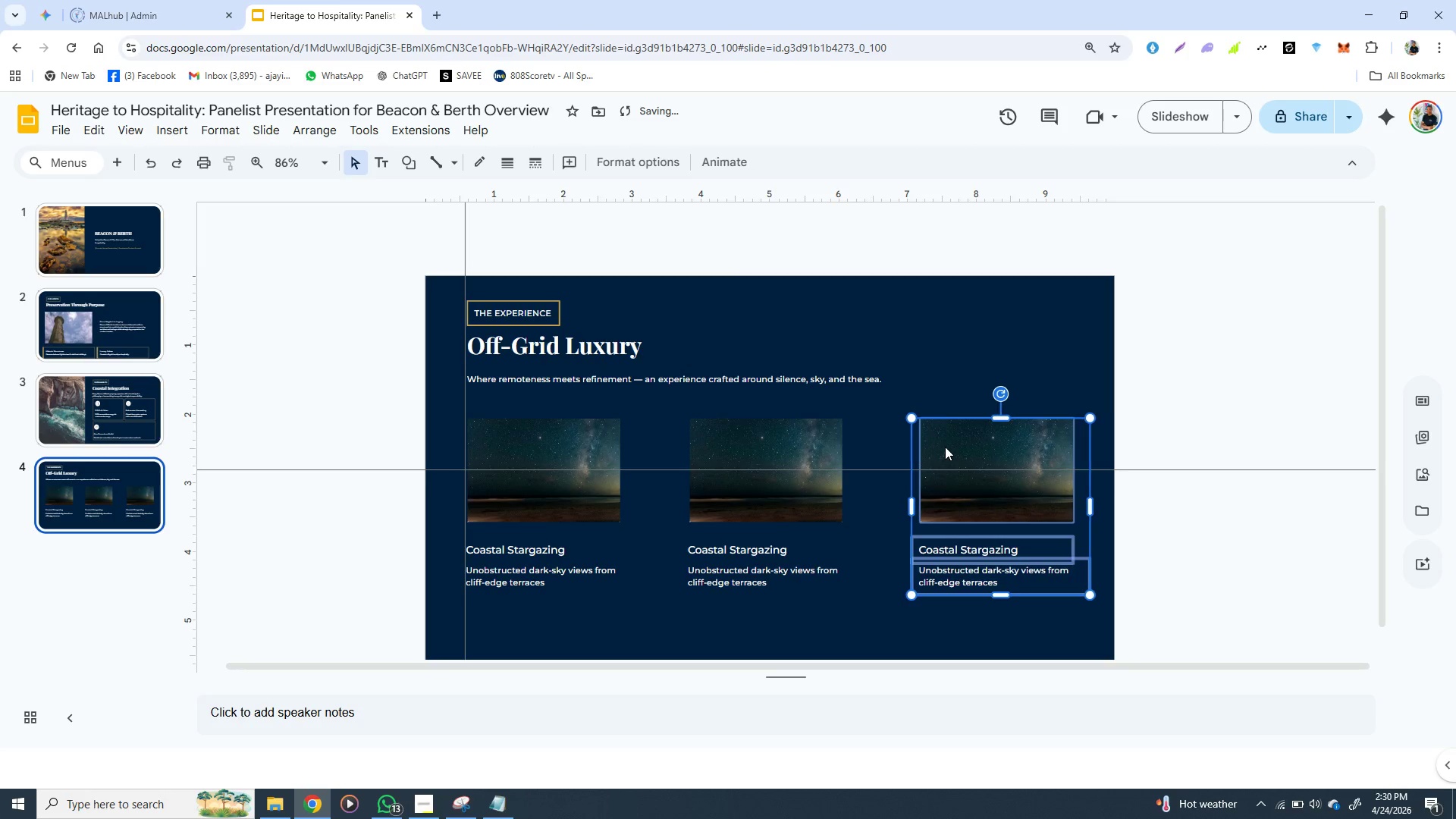 
key(ArrowLeft)
 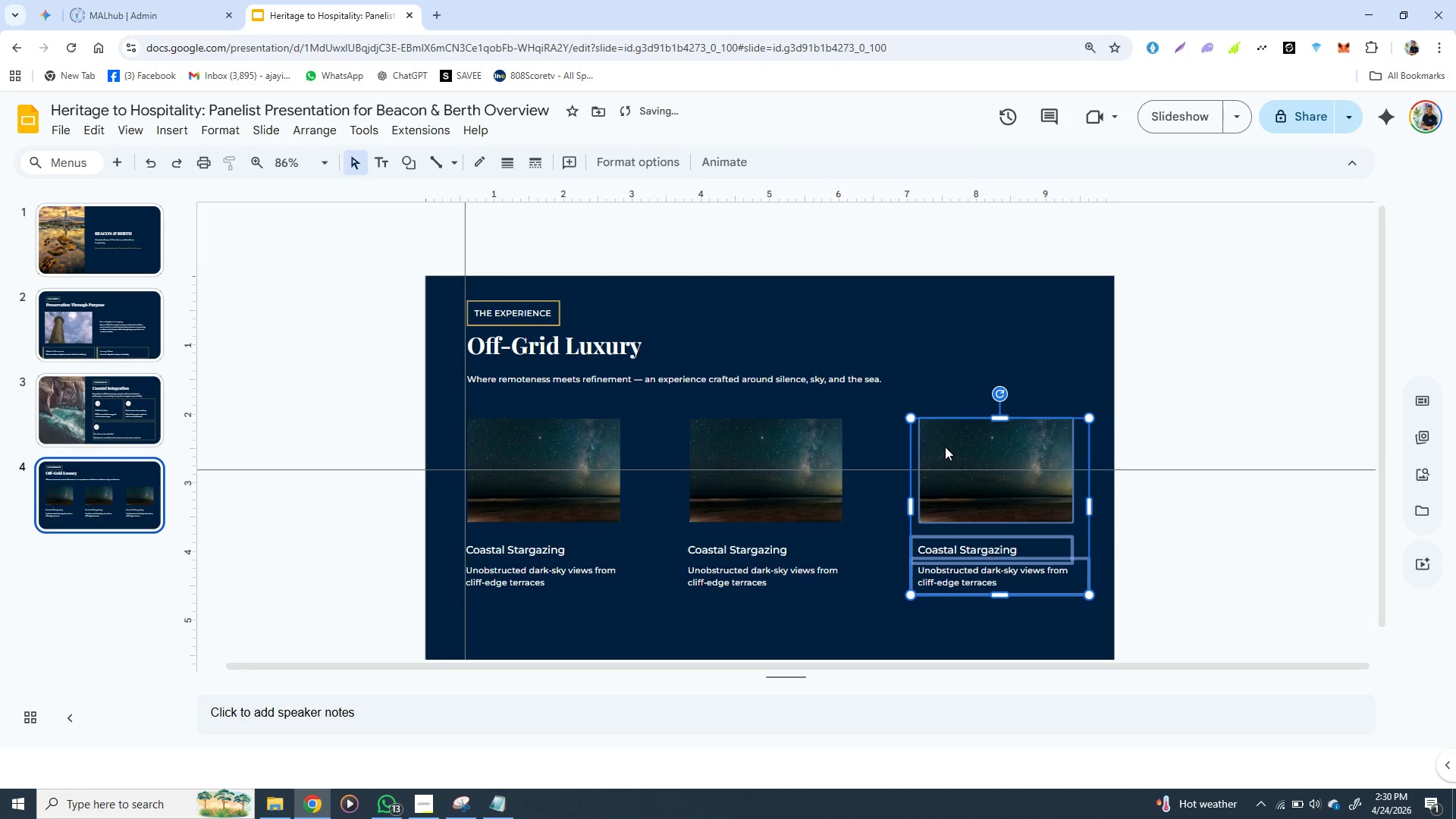 
key(ArrowLeft)
 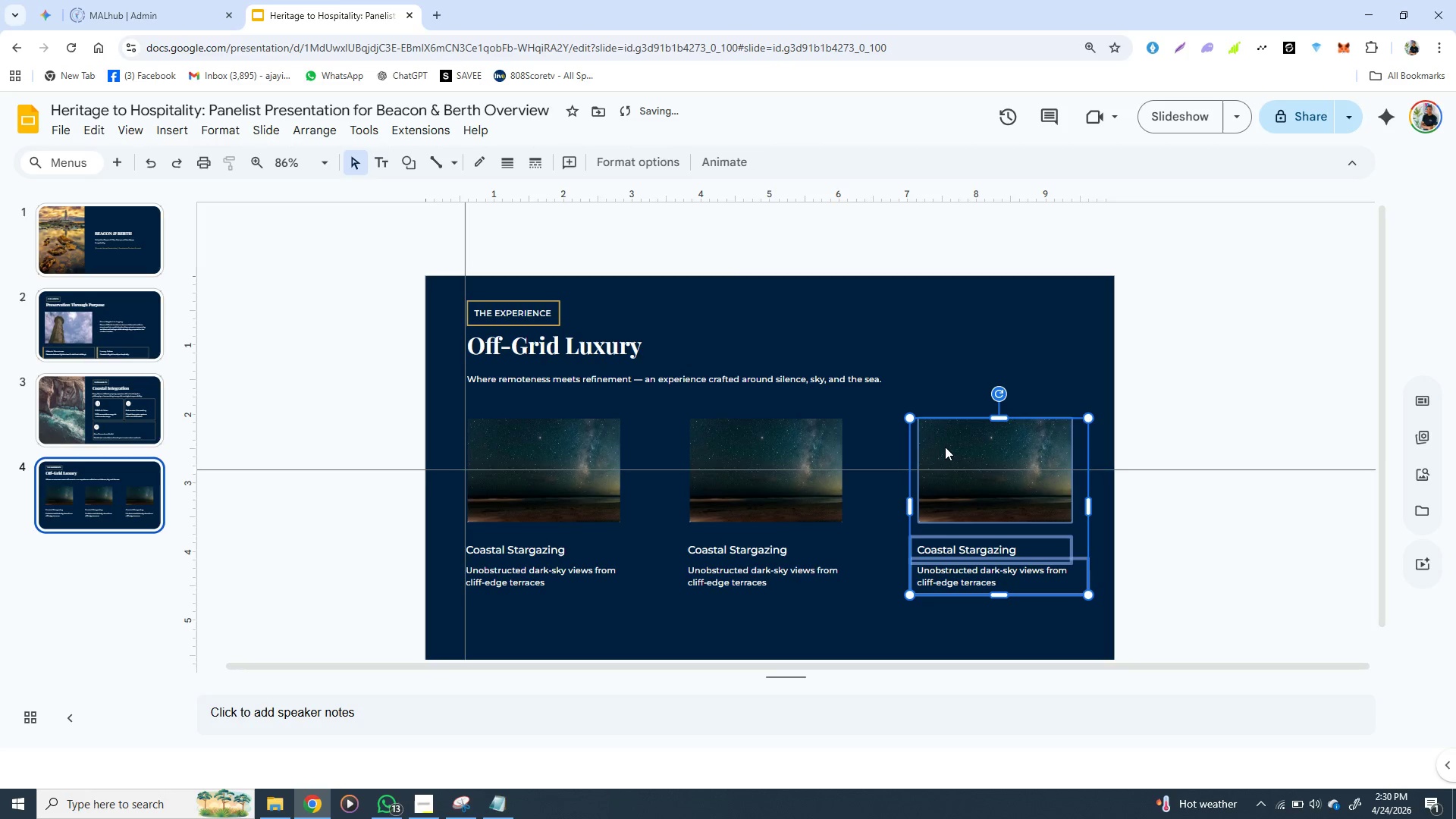 
key(ArrowLeft)
 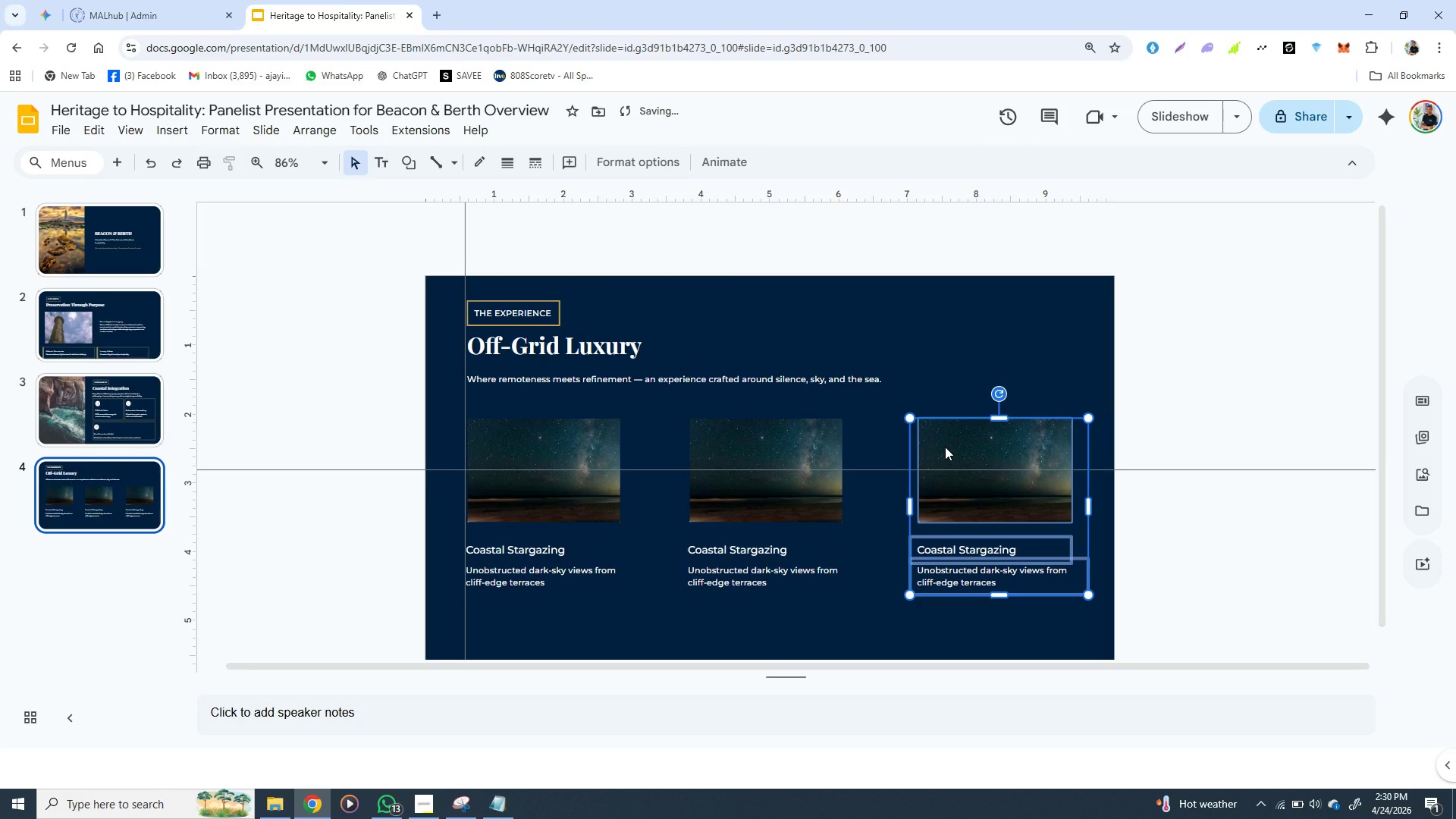 
key(ArrowLeft)
 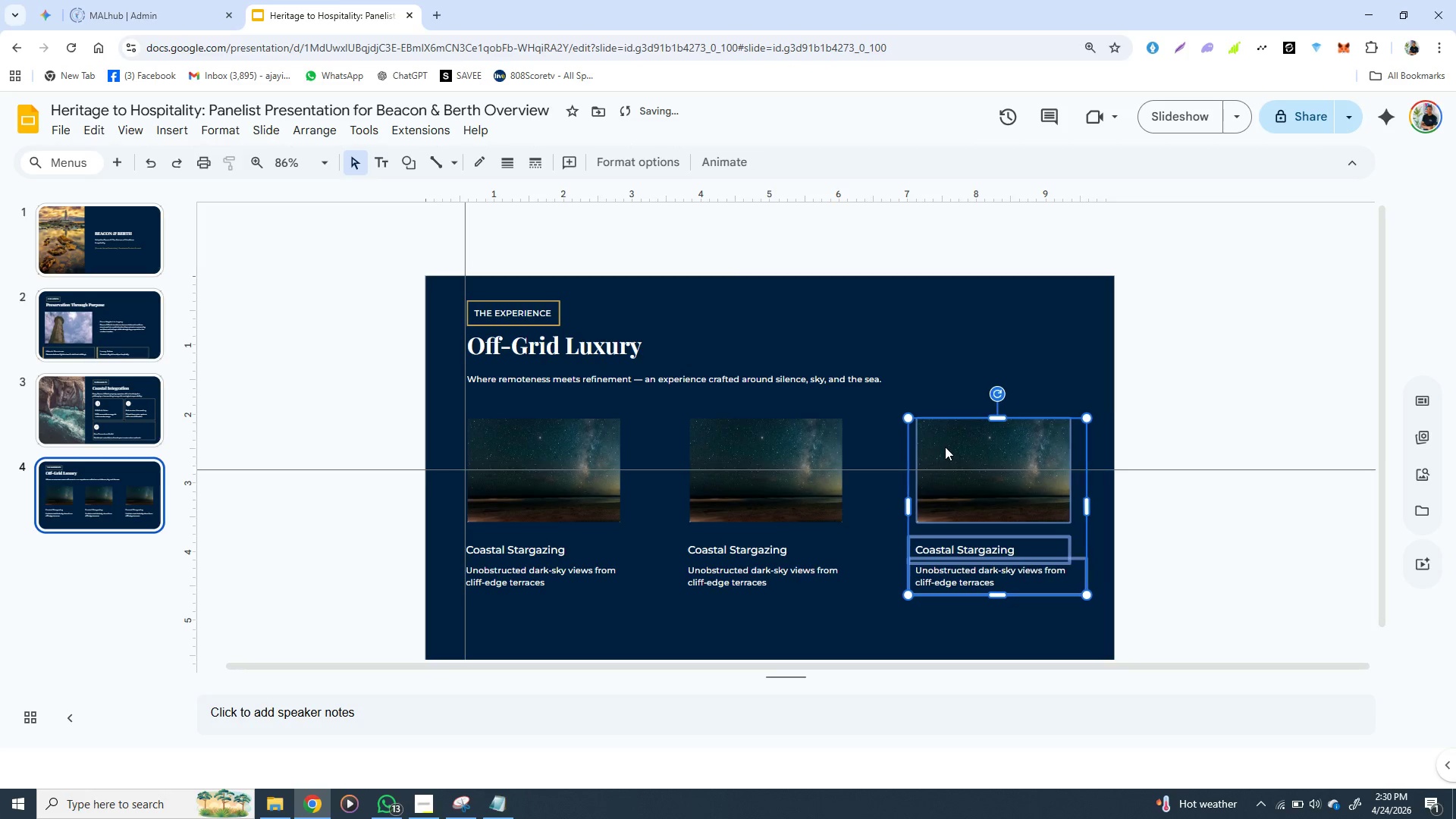 
key(ArrowLeft)
 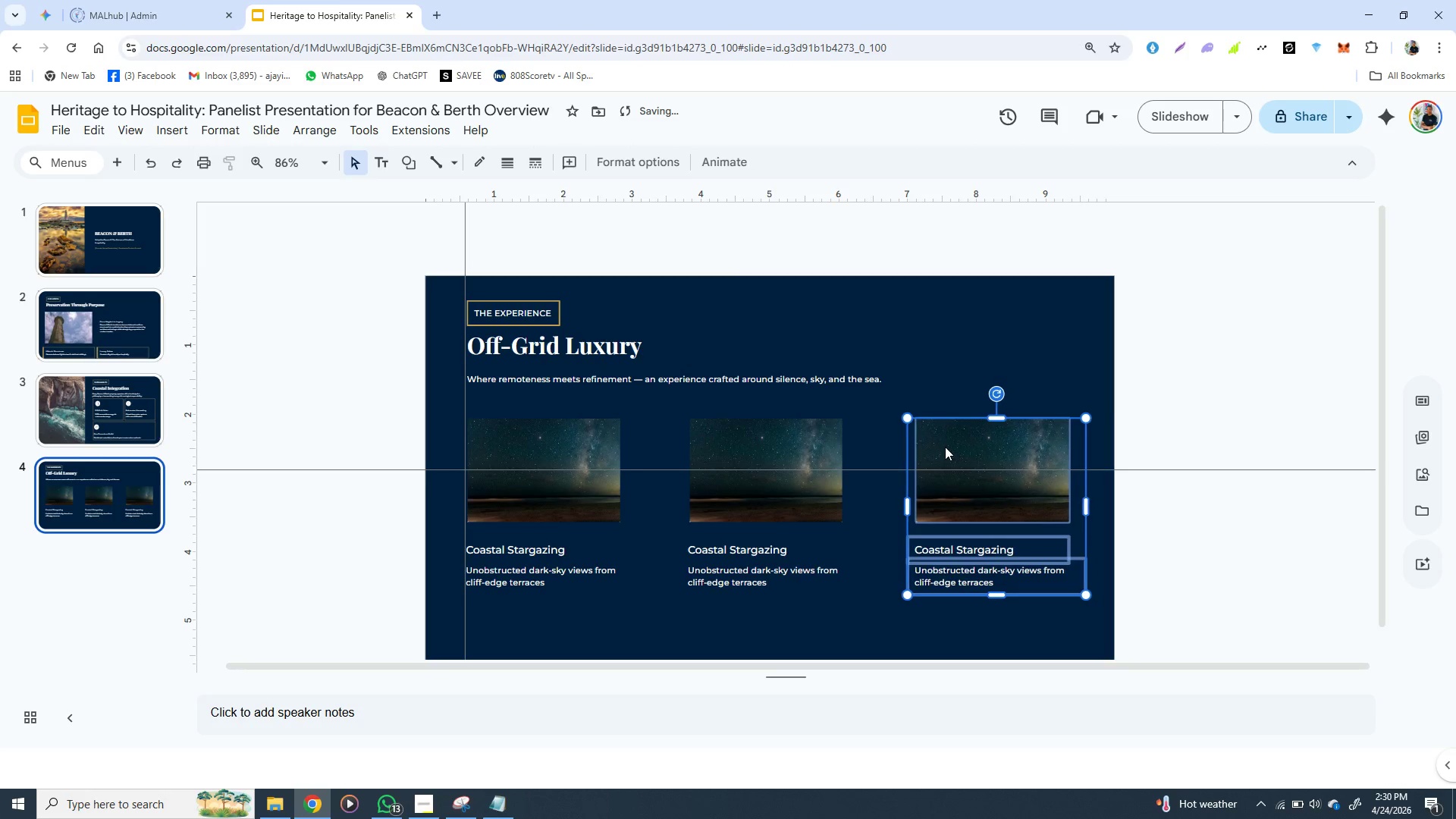 
key(ArrowLeft)
 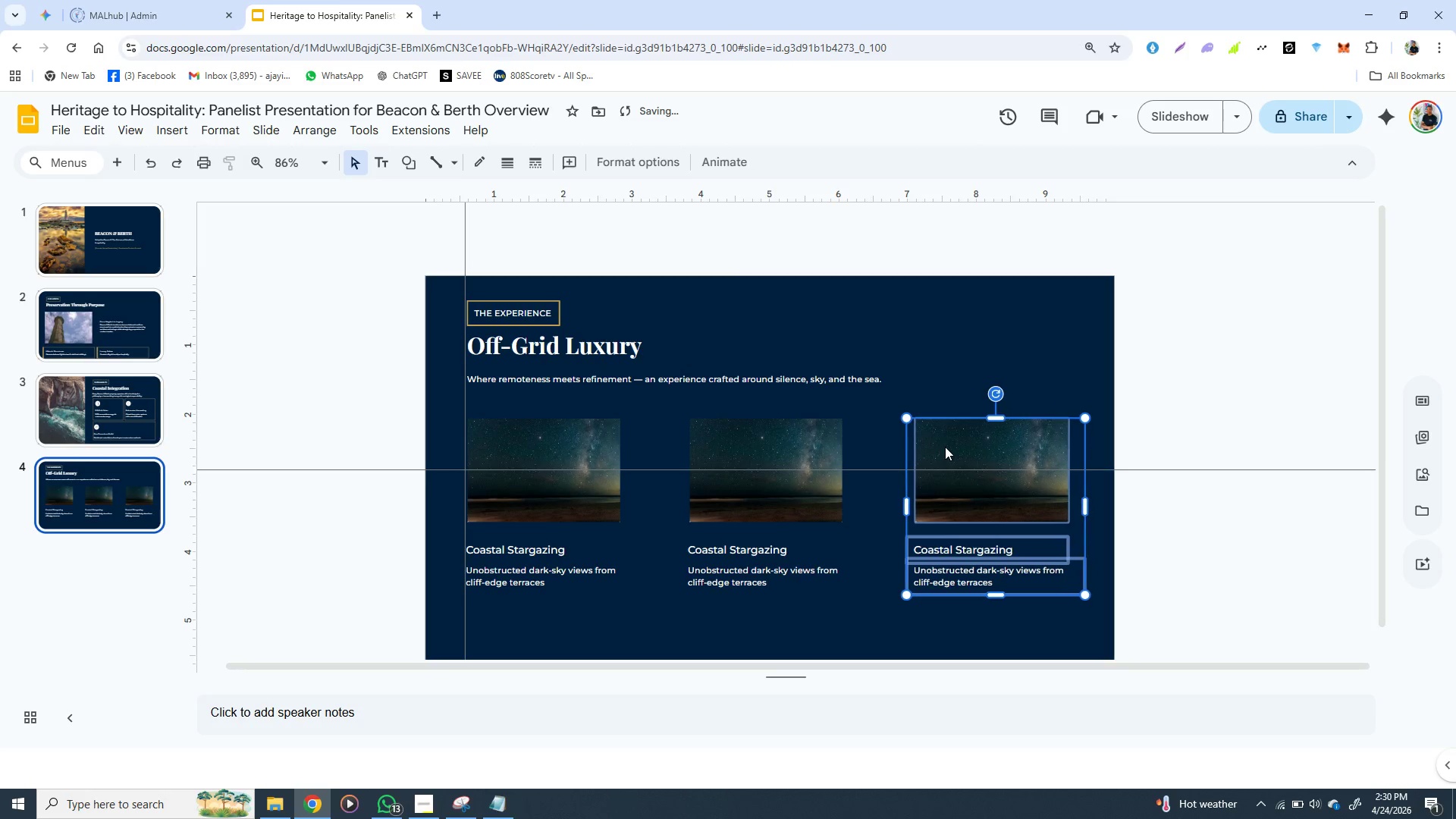 
key(ArrowLeft)
 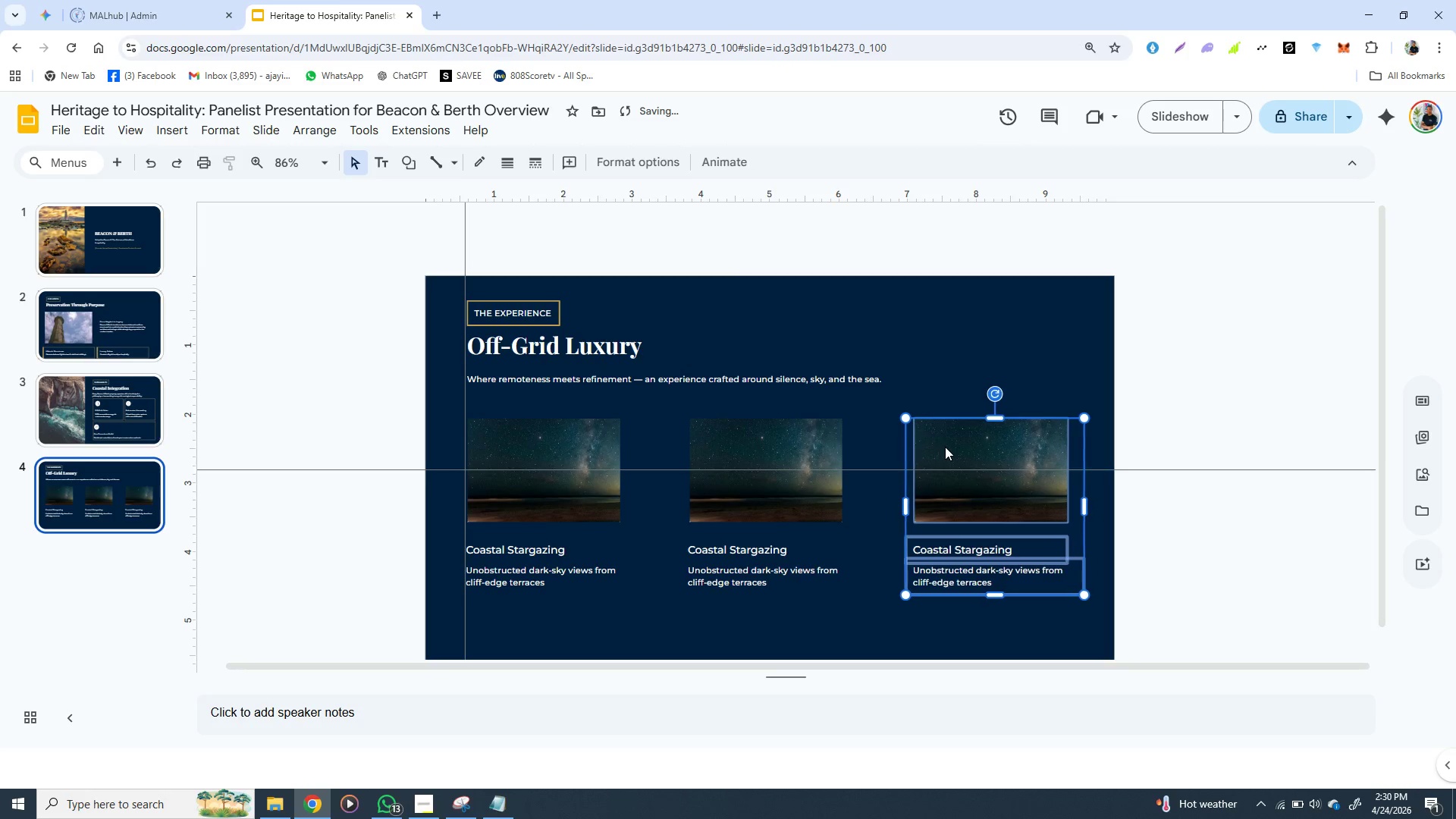 
key(ArrowLeft)
 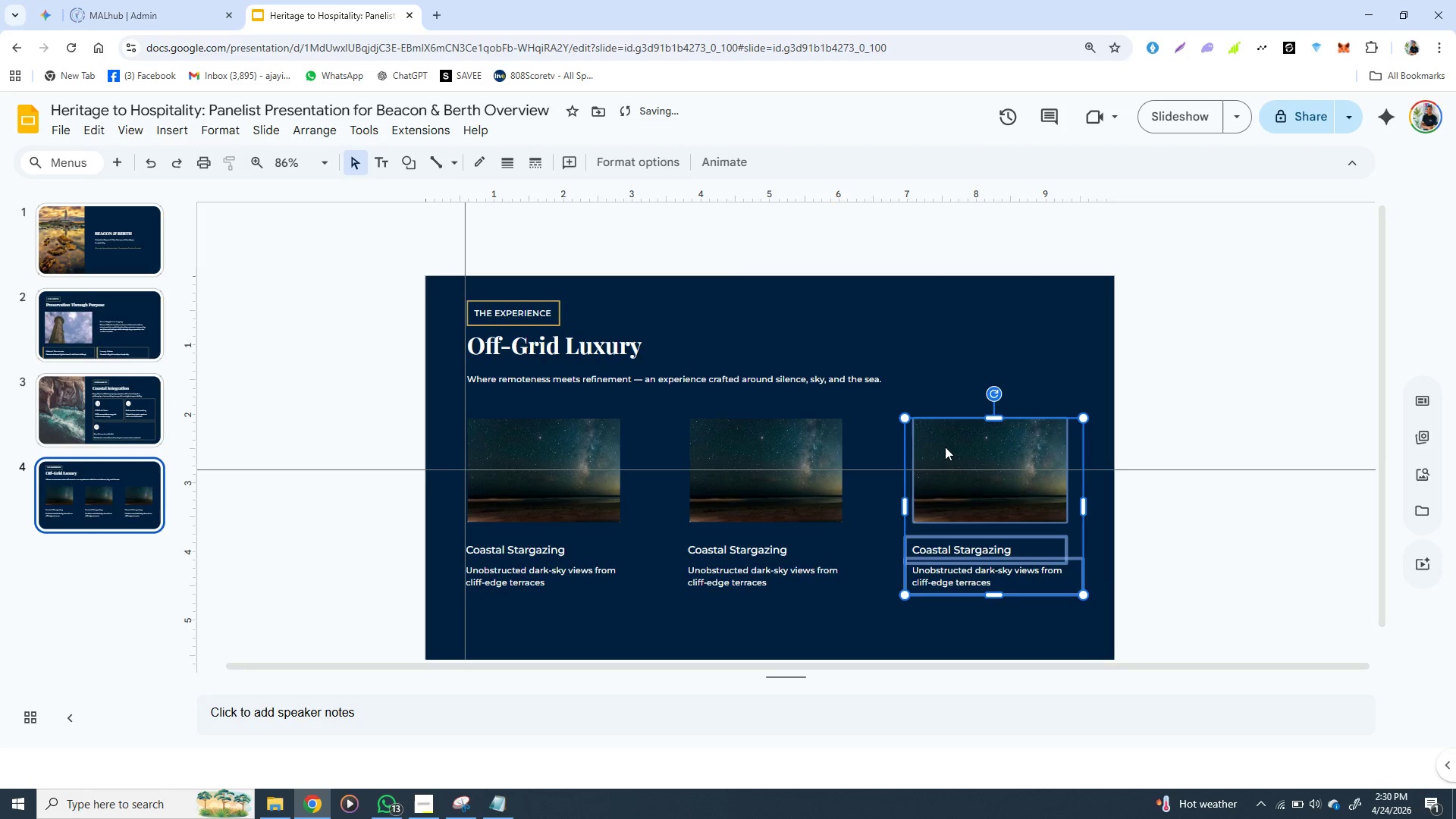 
key(ArrowLeft)
 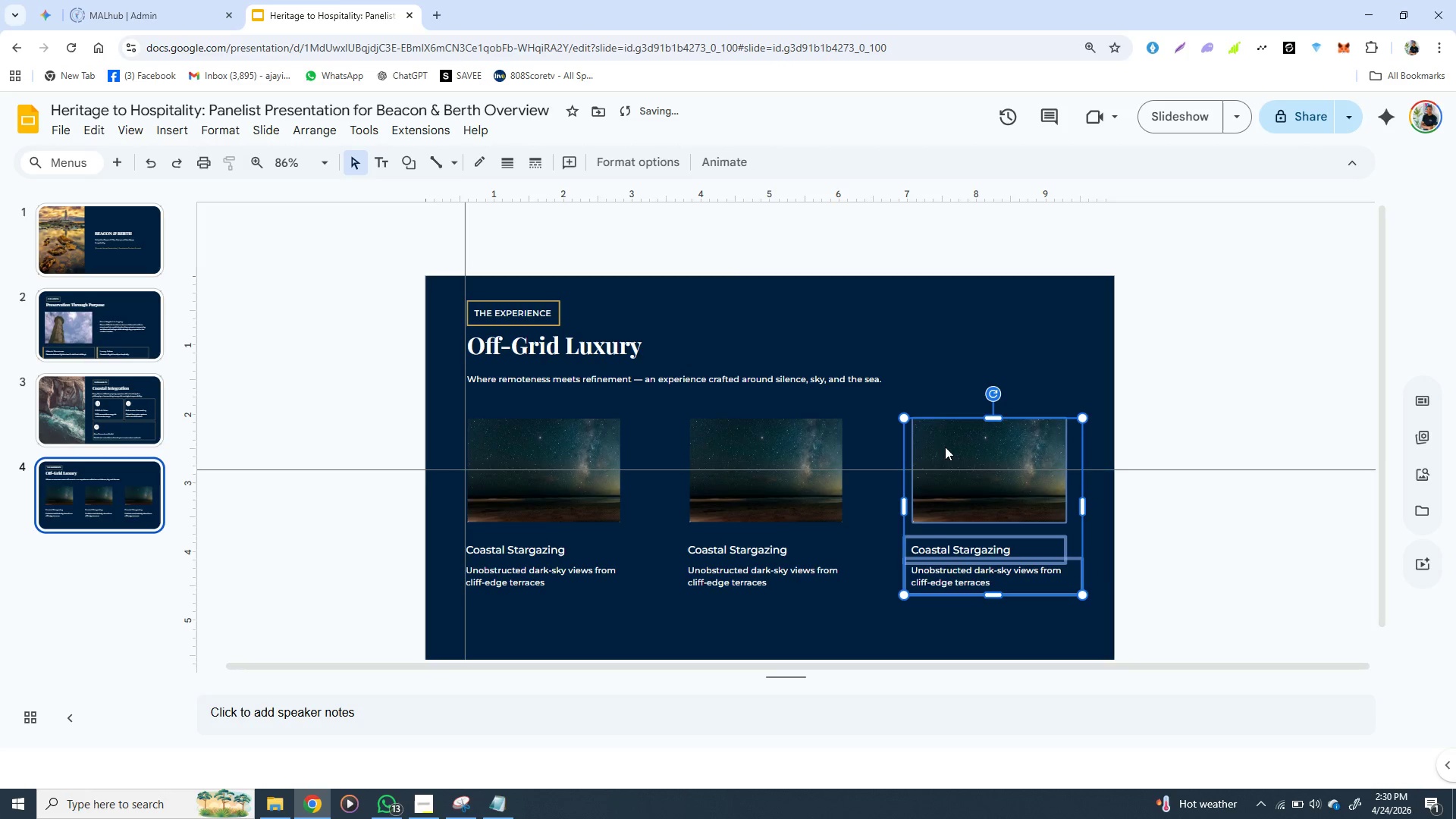 
key(ArrowLeft)
 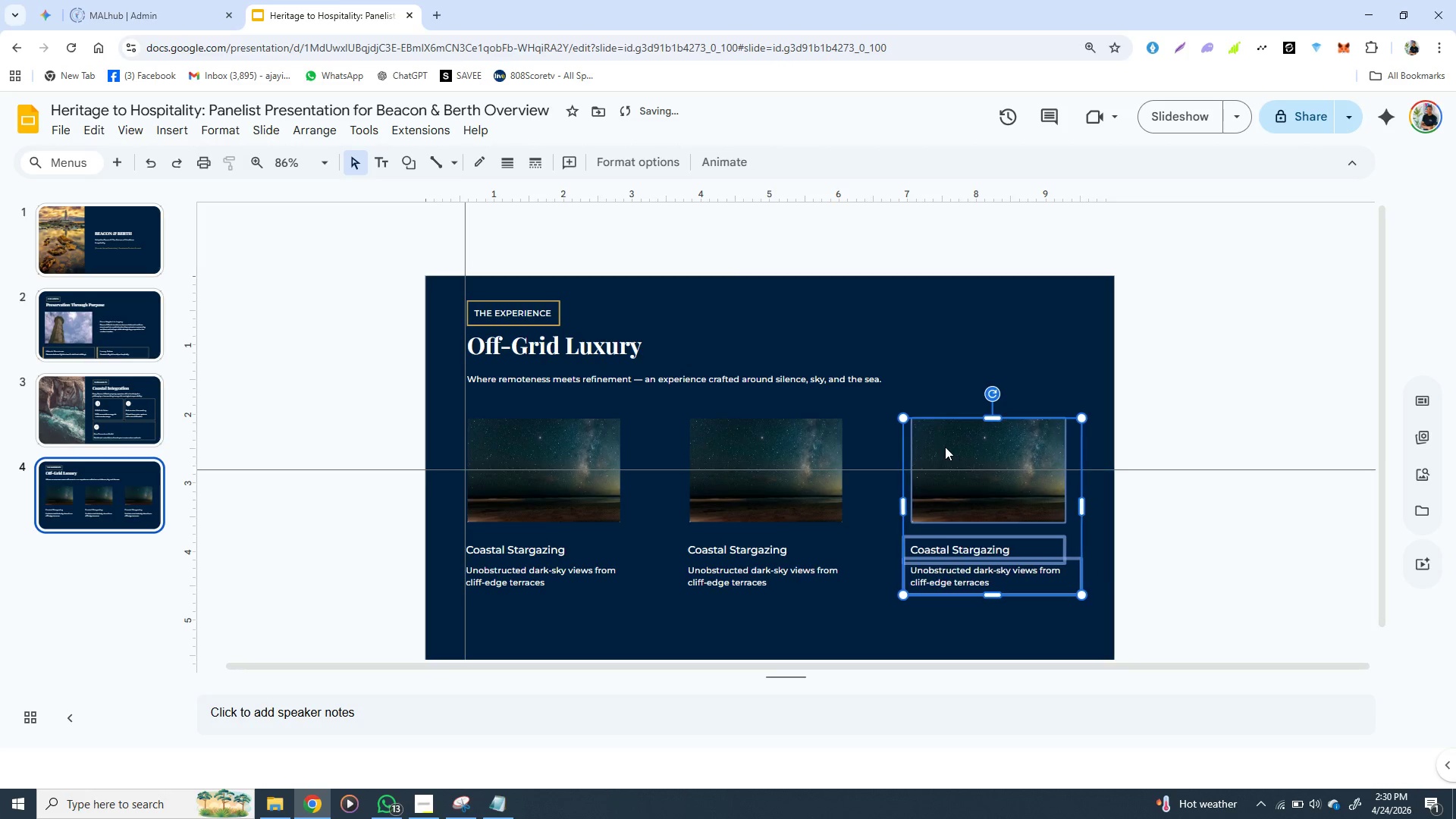 
key(ArrowLeft)
 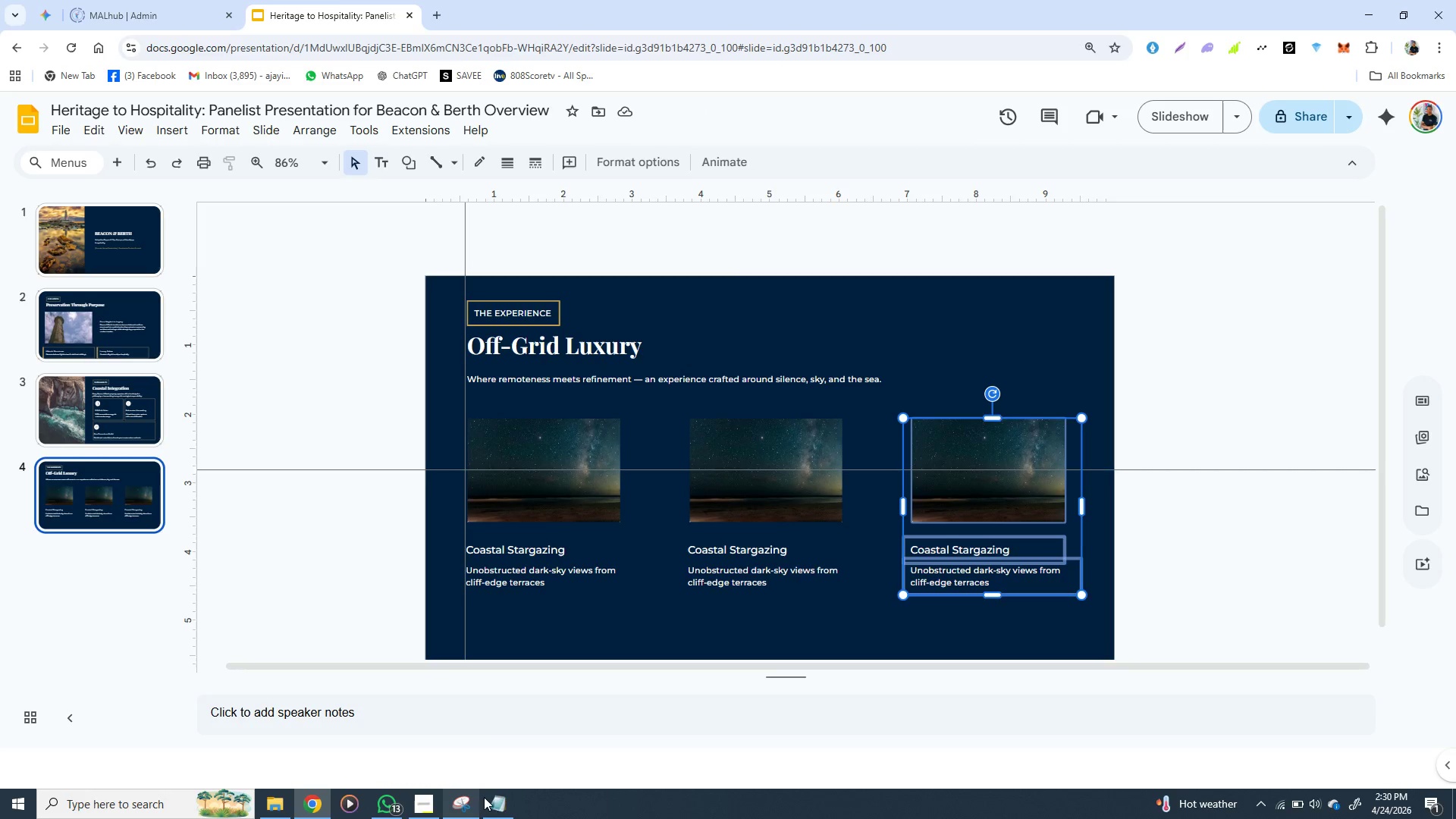 
wait(7.02)
 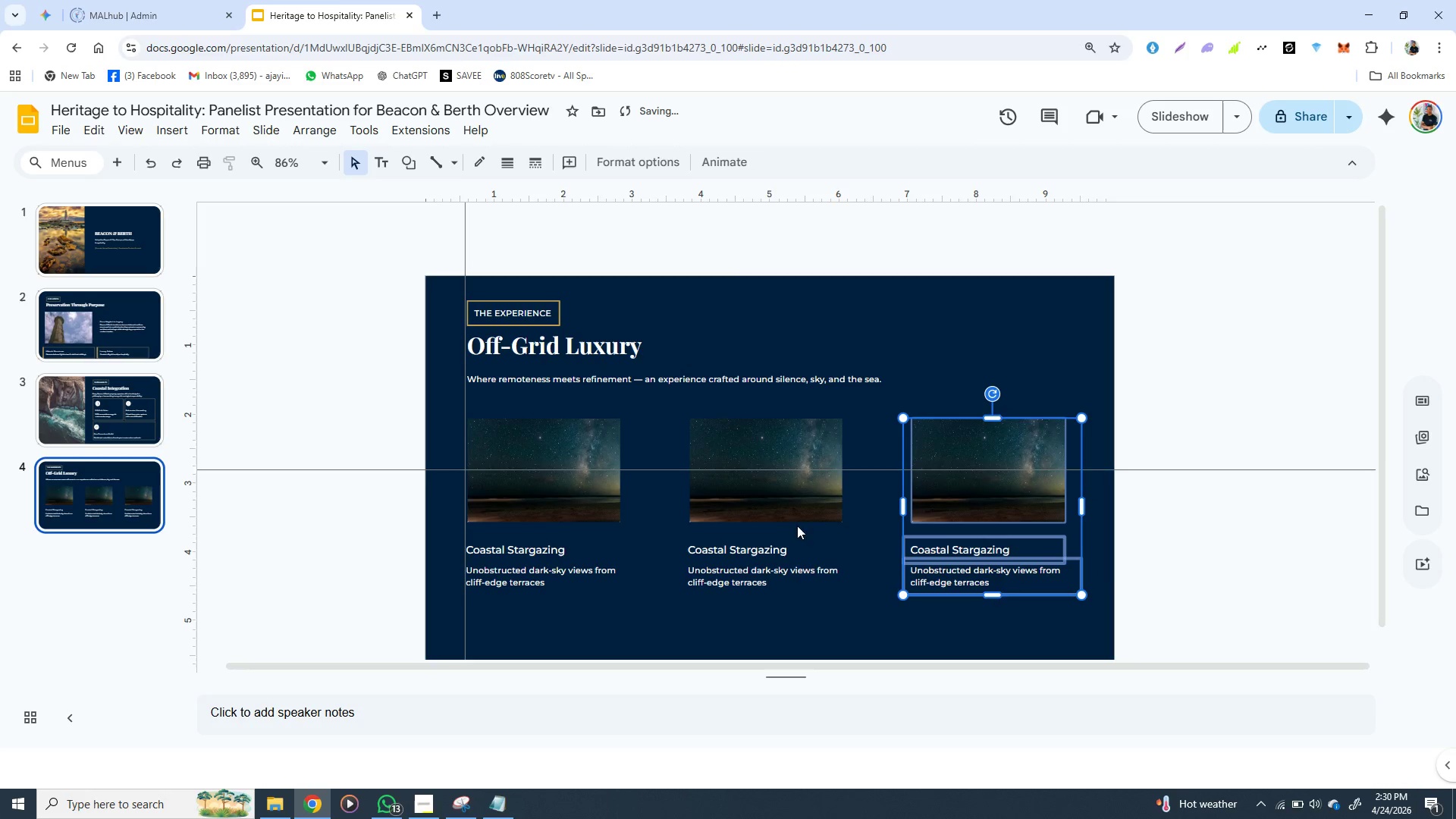 
left_click([422, 800])